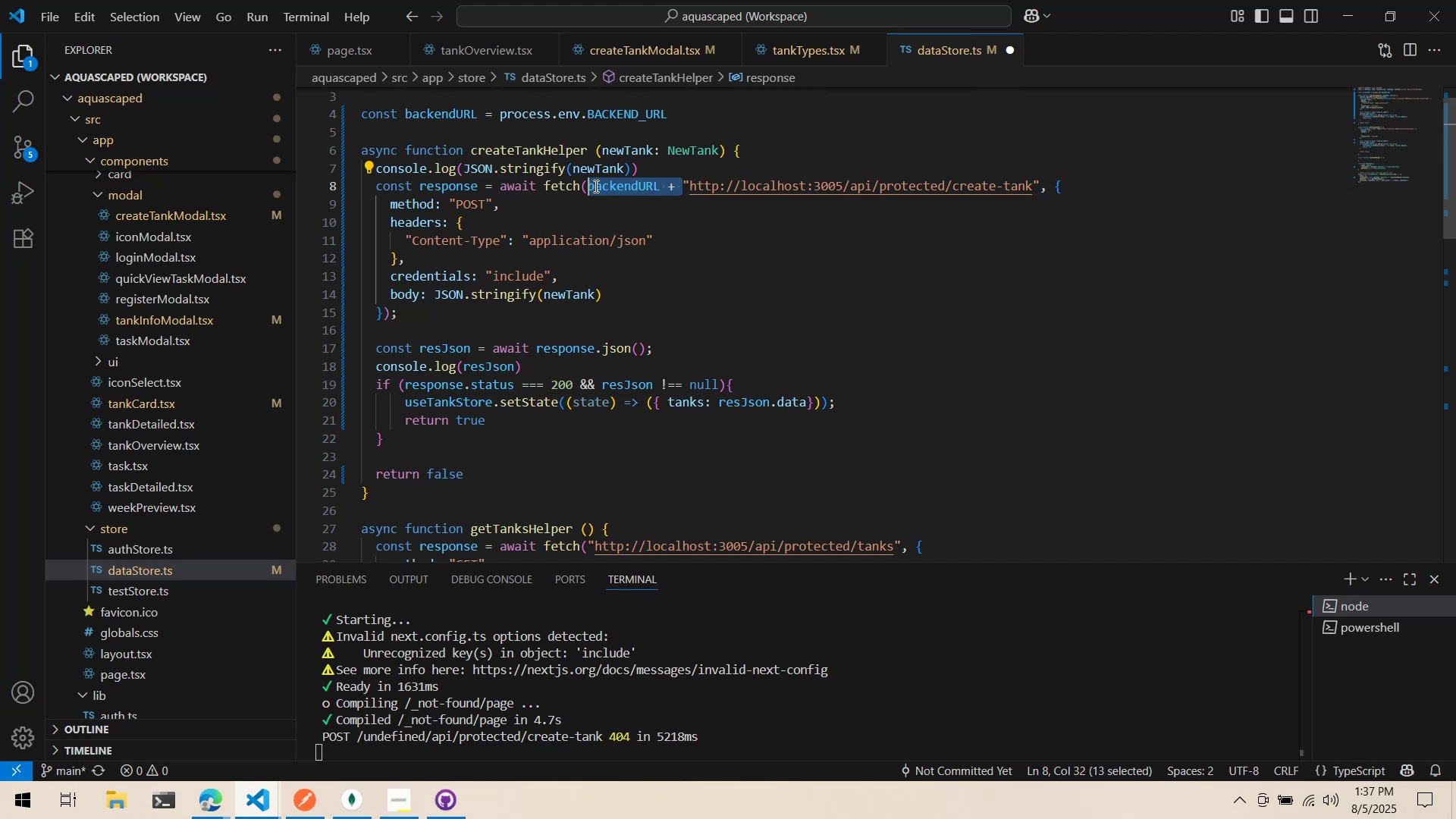 
key(Control+X)
 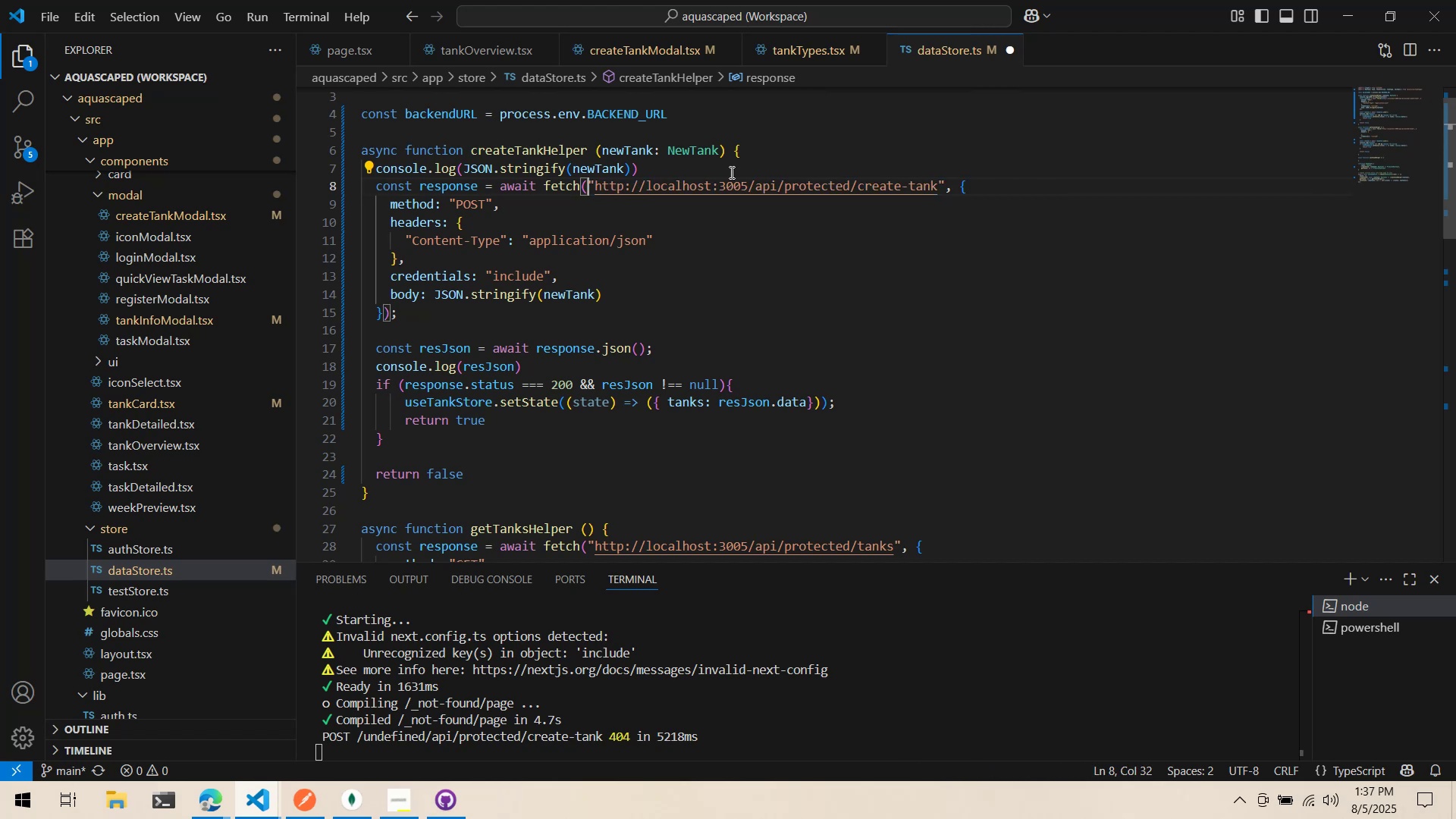 
key(Control+ControlLeft)
 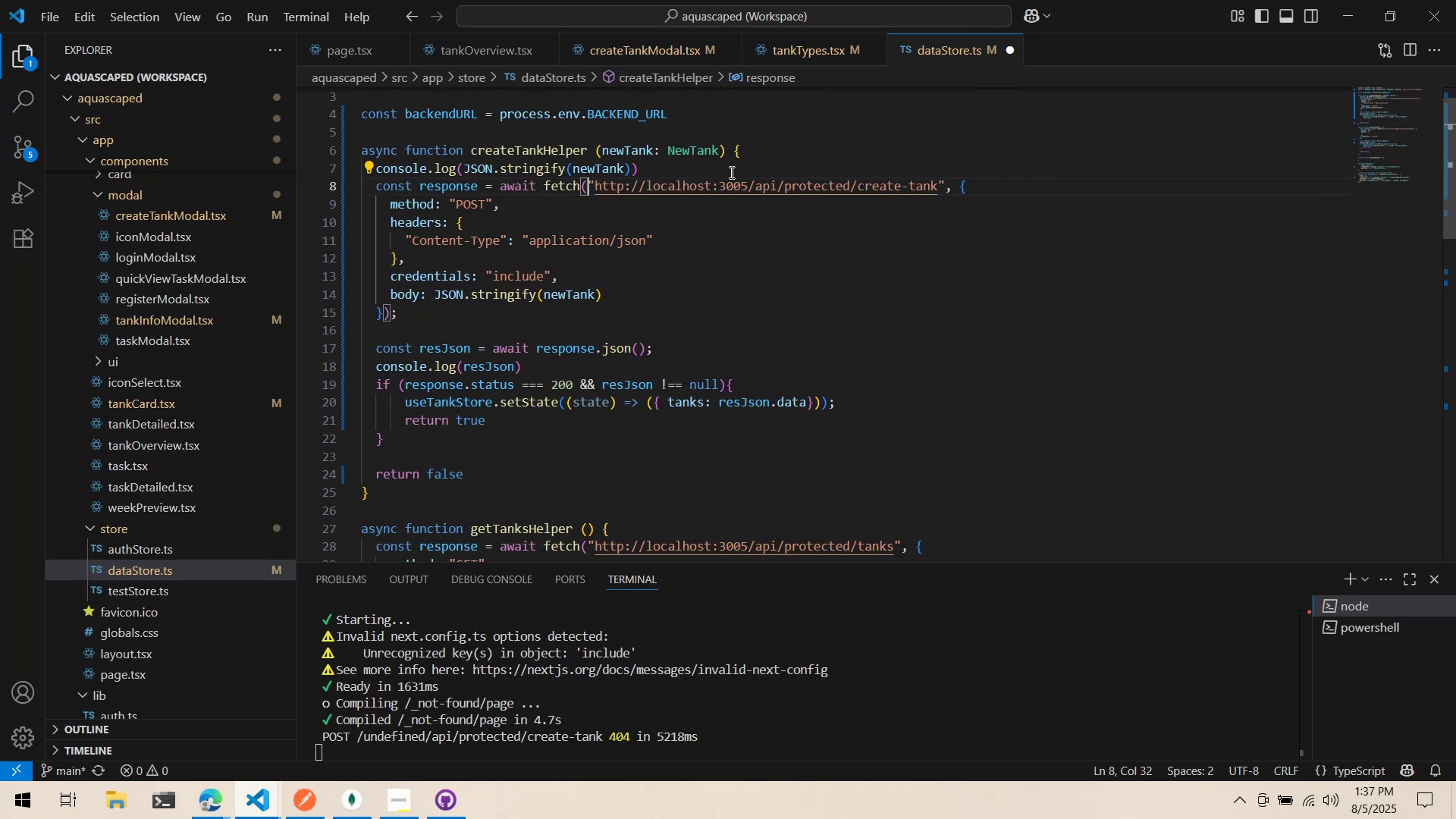 
key(Control+S)
 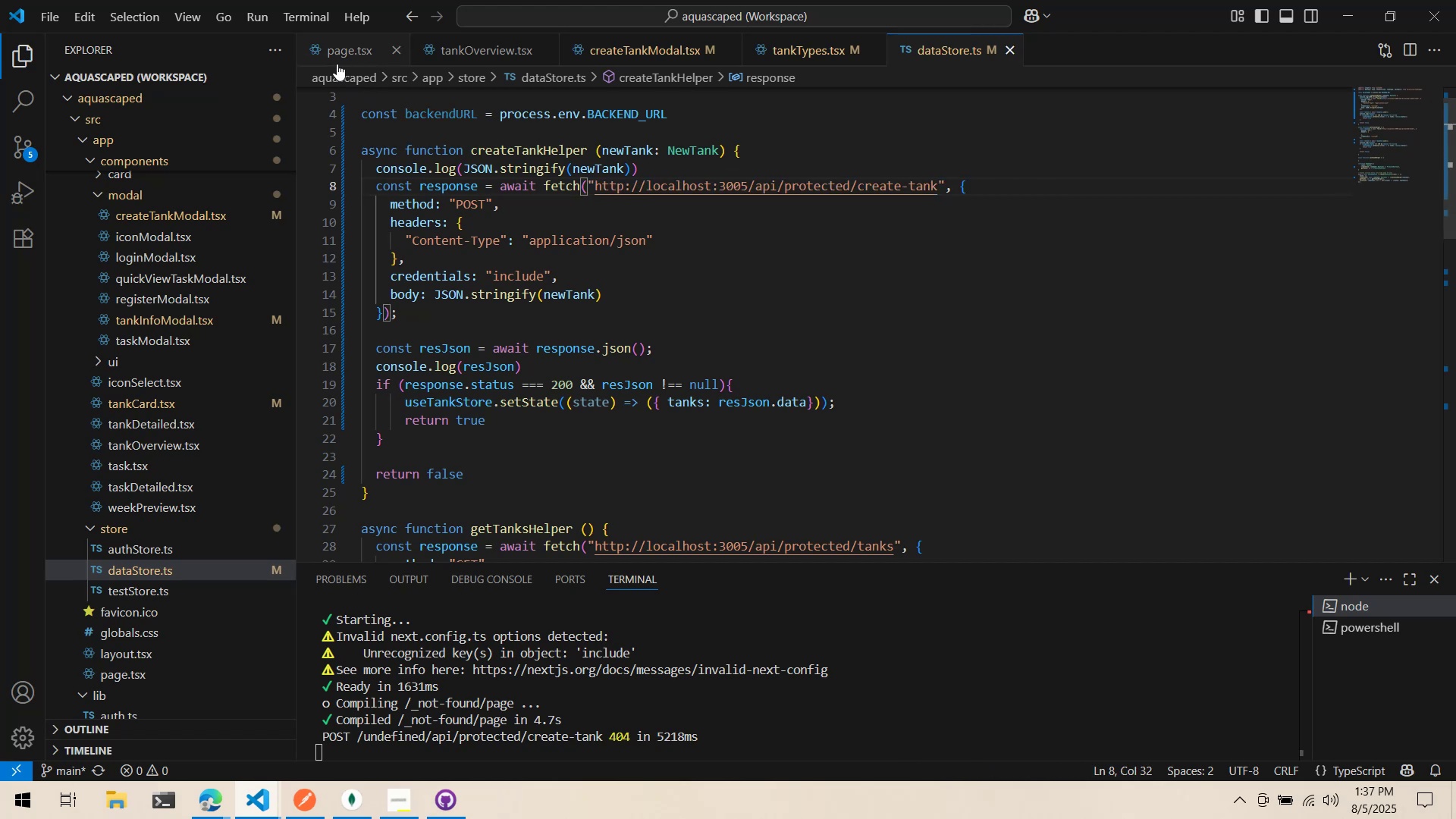 
left_click([337, 64])
 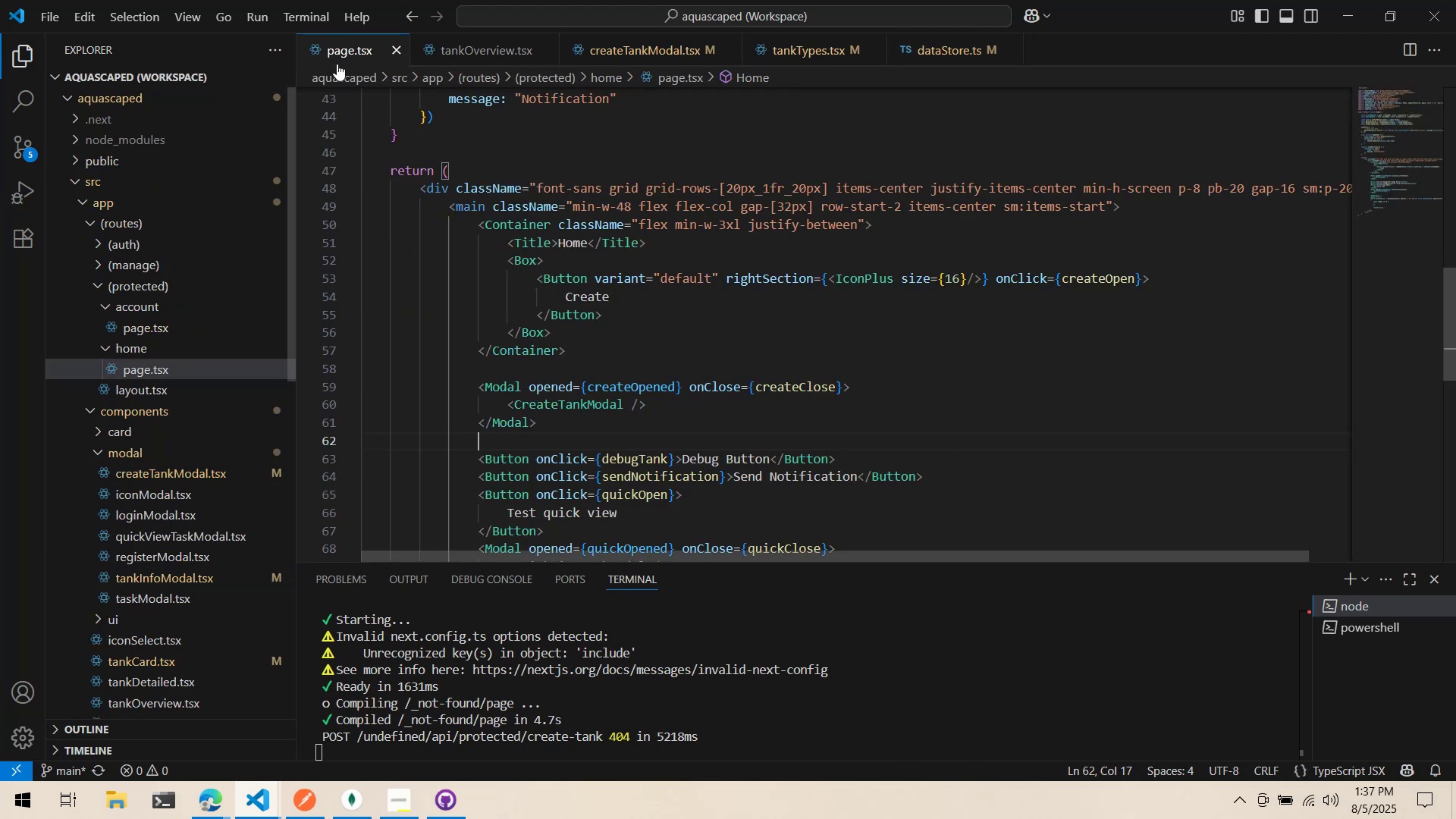 
key(Alt+AltLeft)
 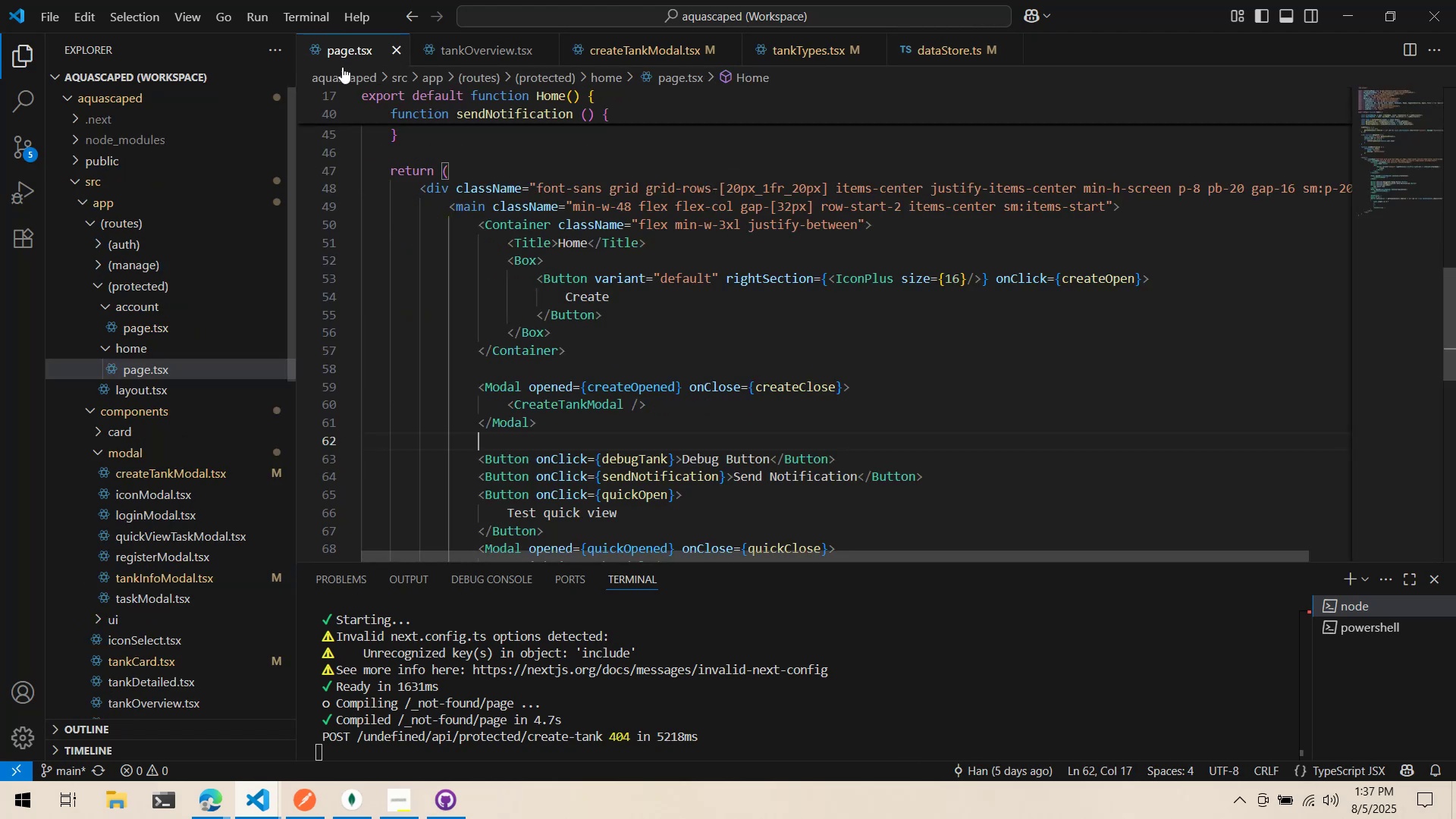 
key(Alt+Tab)
 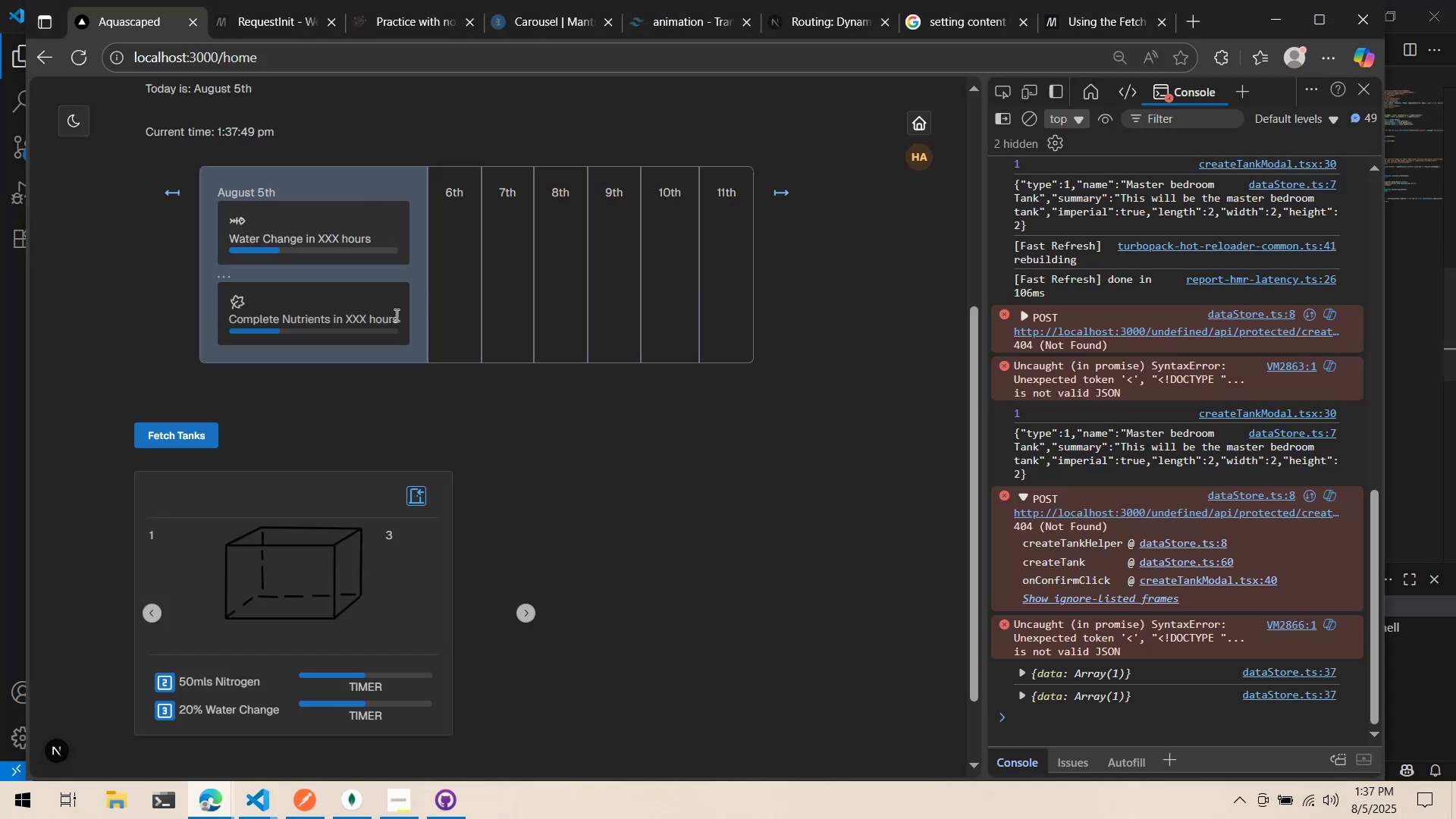 
scroll: coordinate [651, 352], scroll_direction: up, amount: 5.0
 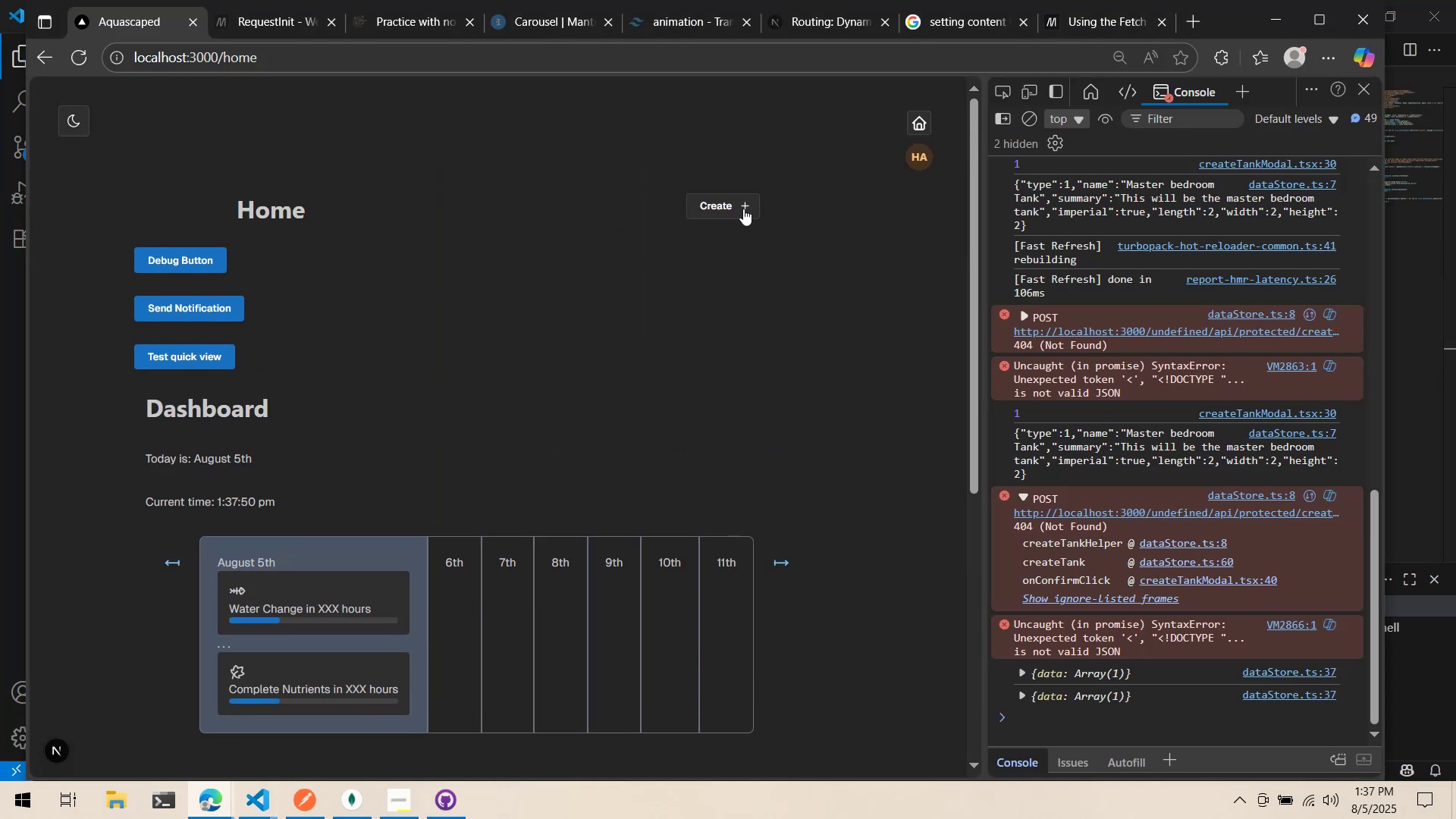 
left_click([732, 197])
 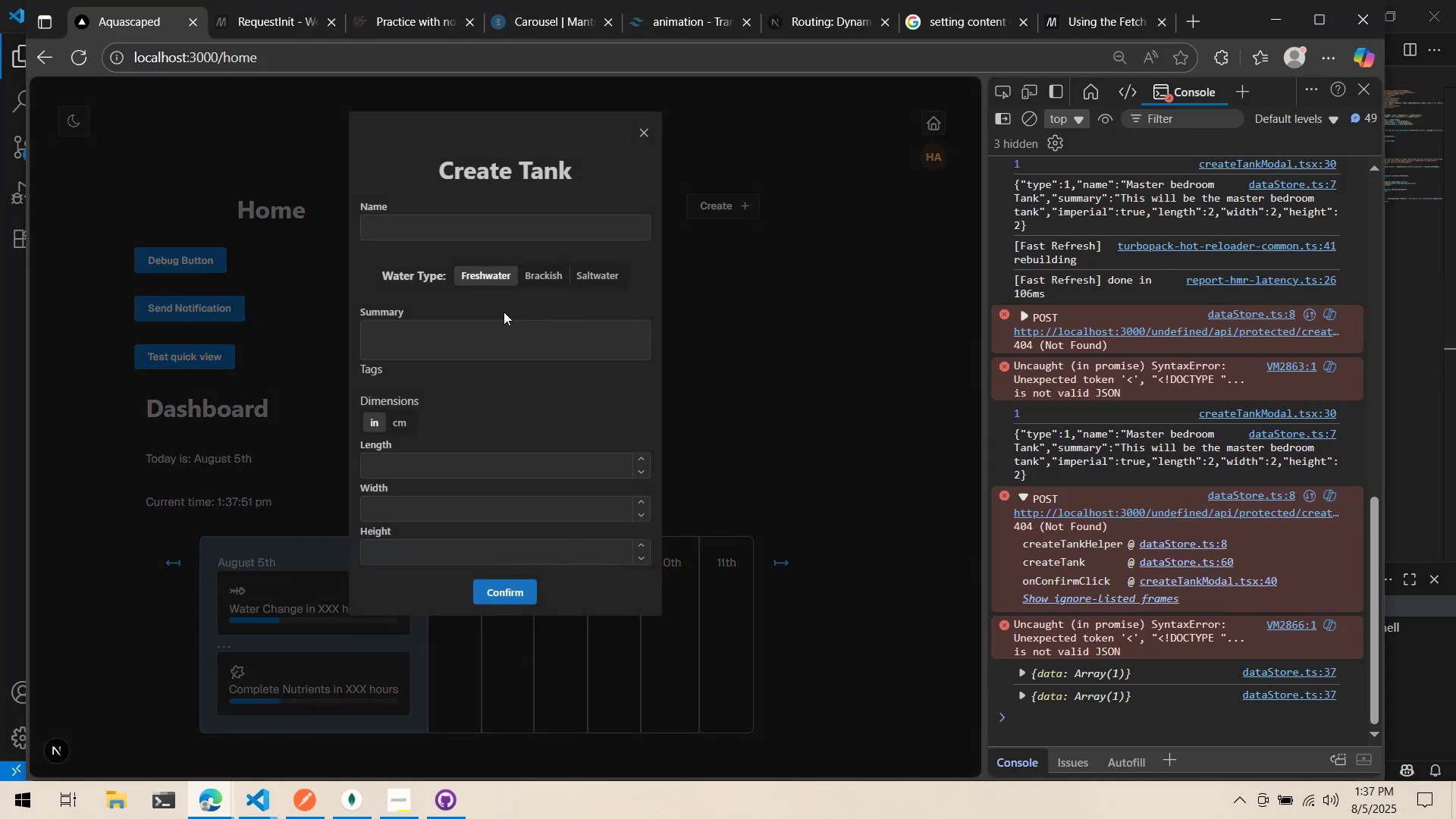 
left_click([456, 225])
 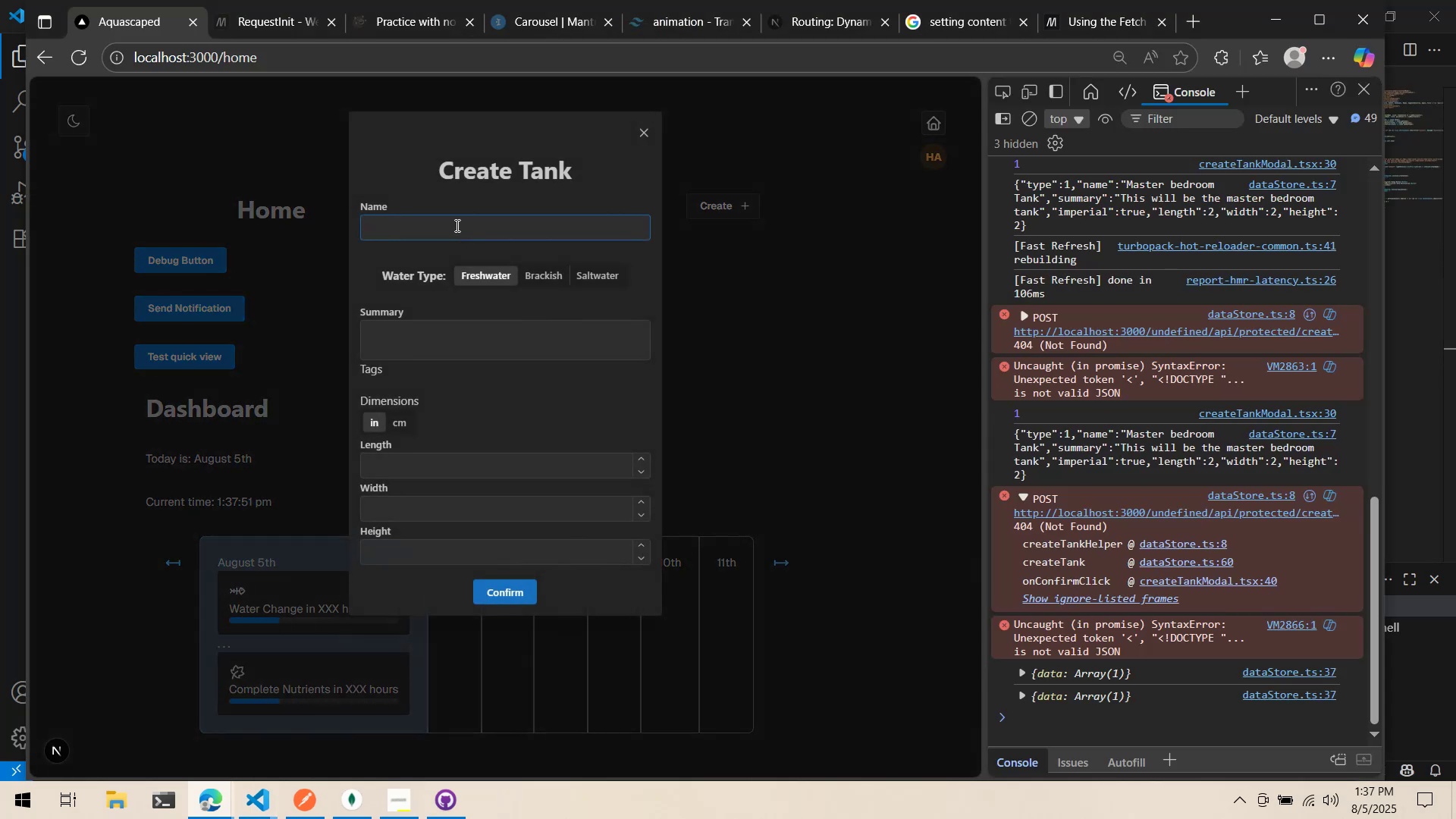 
type(MB)
key(Tab)
key(Tab)
type(MB)
 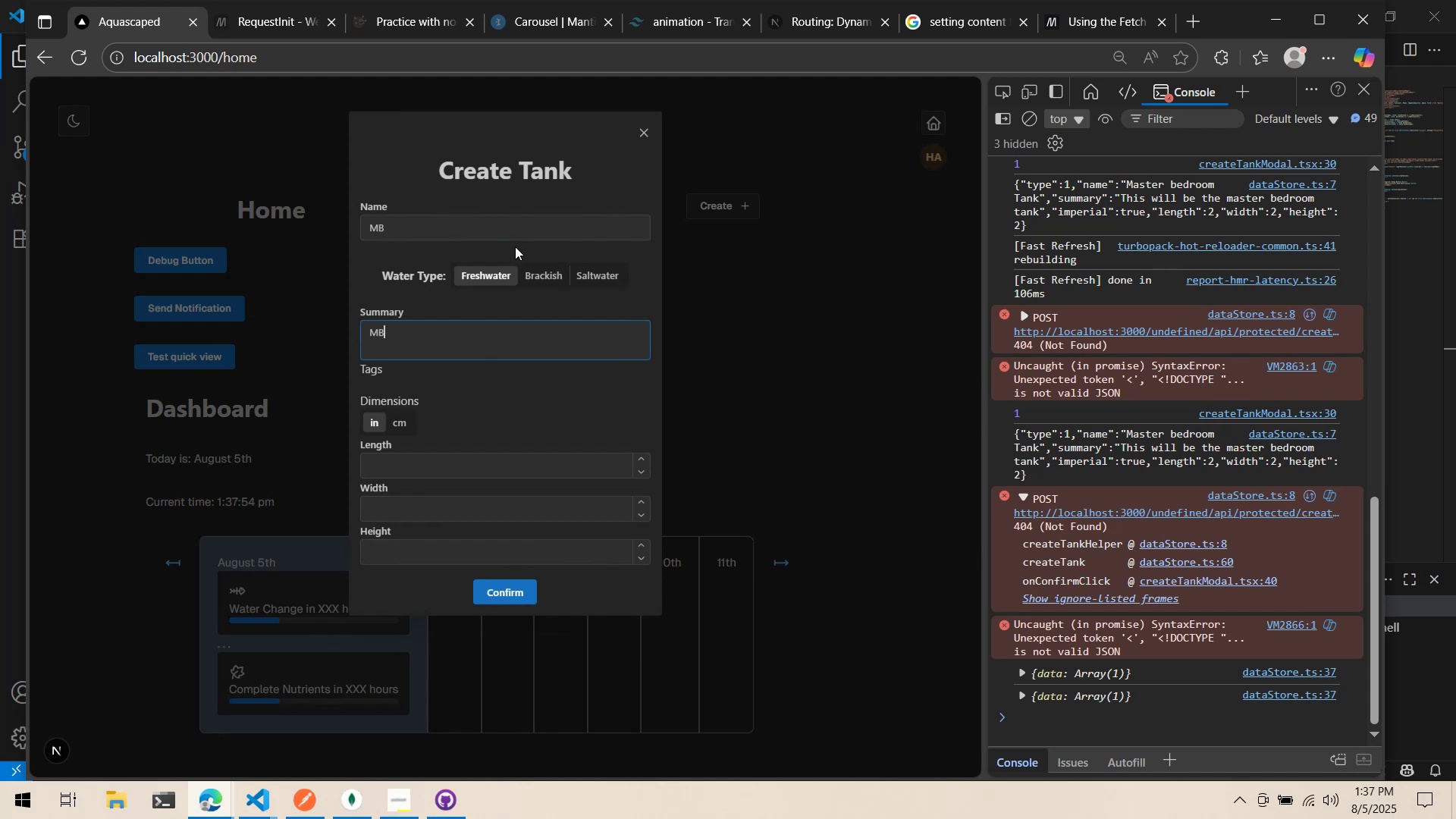 
left_click([548, 271])
 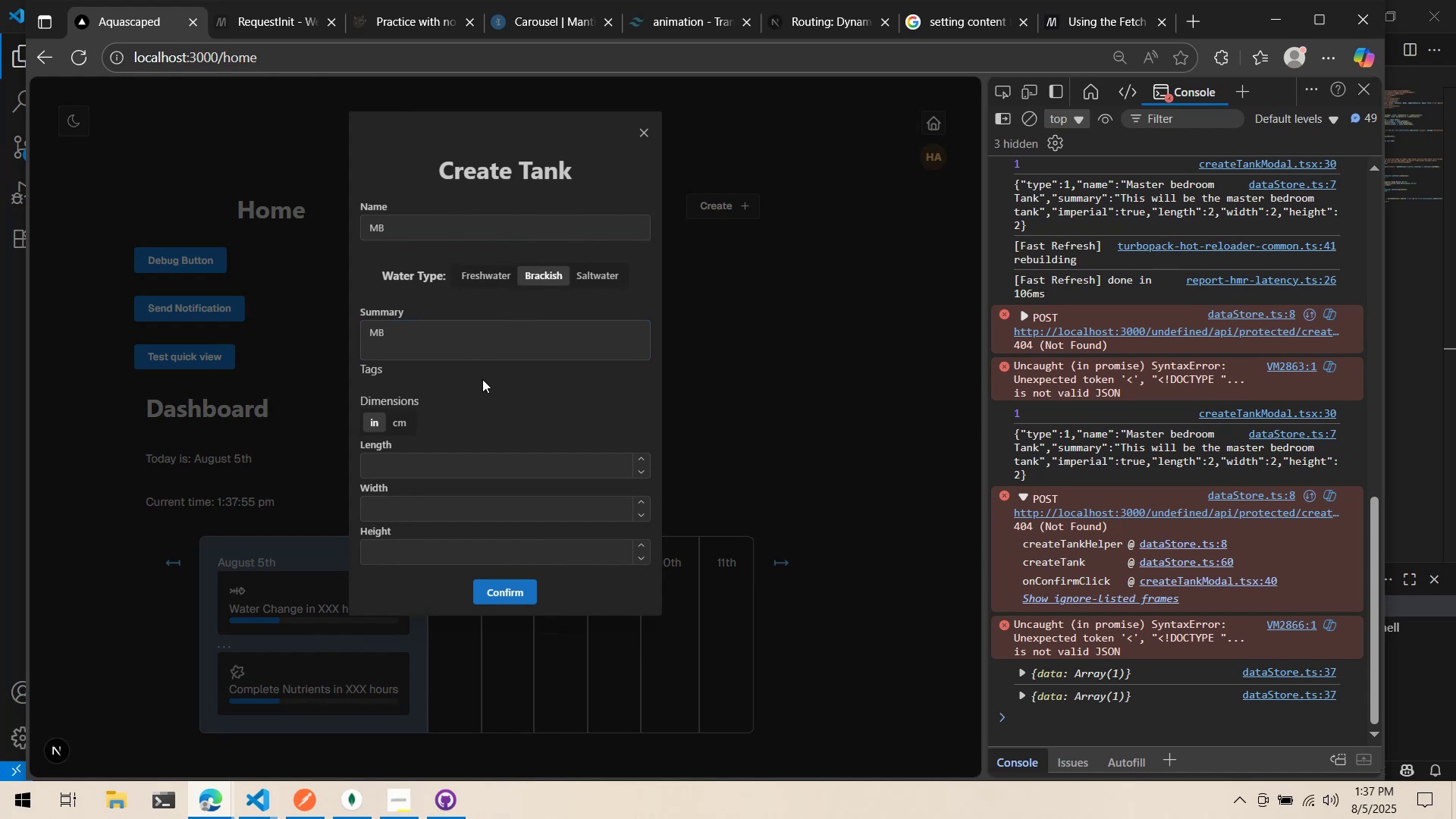 
left_click([491, 344])
 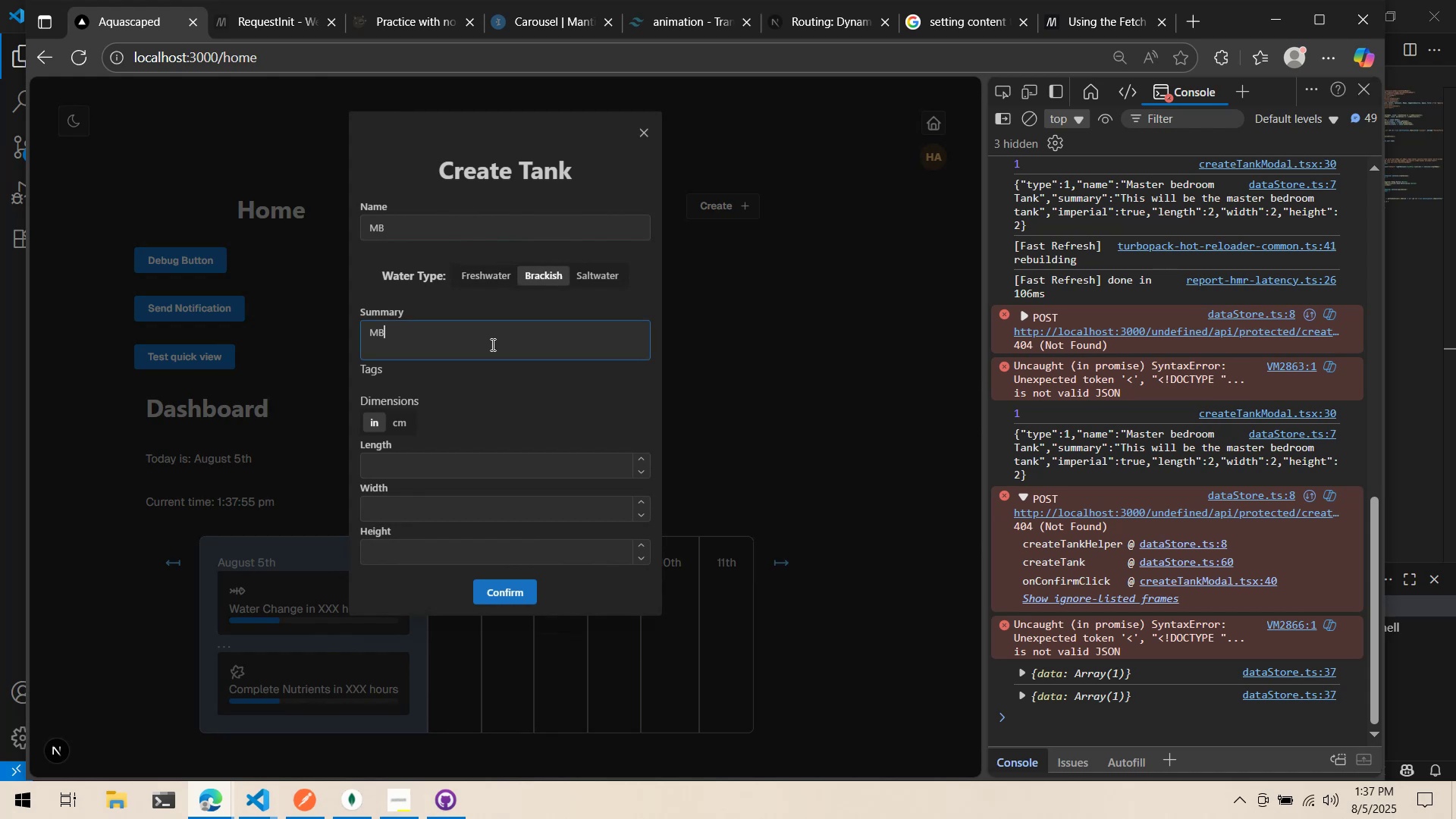 
type(12)
 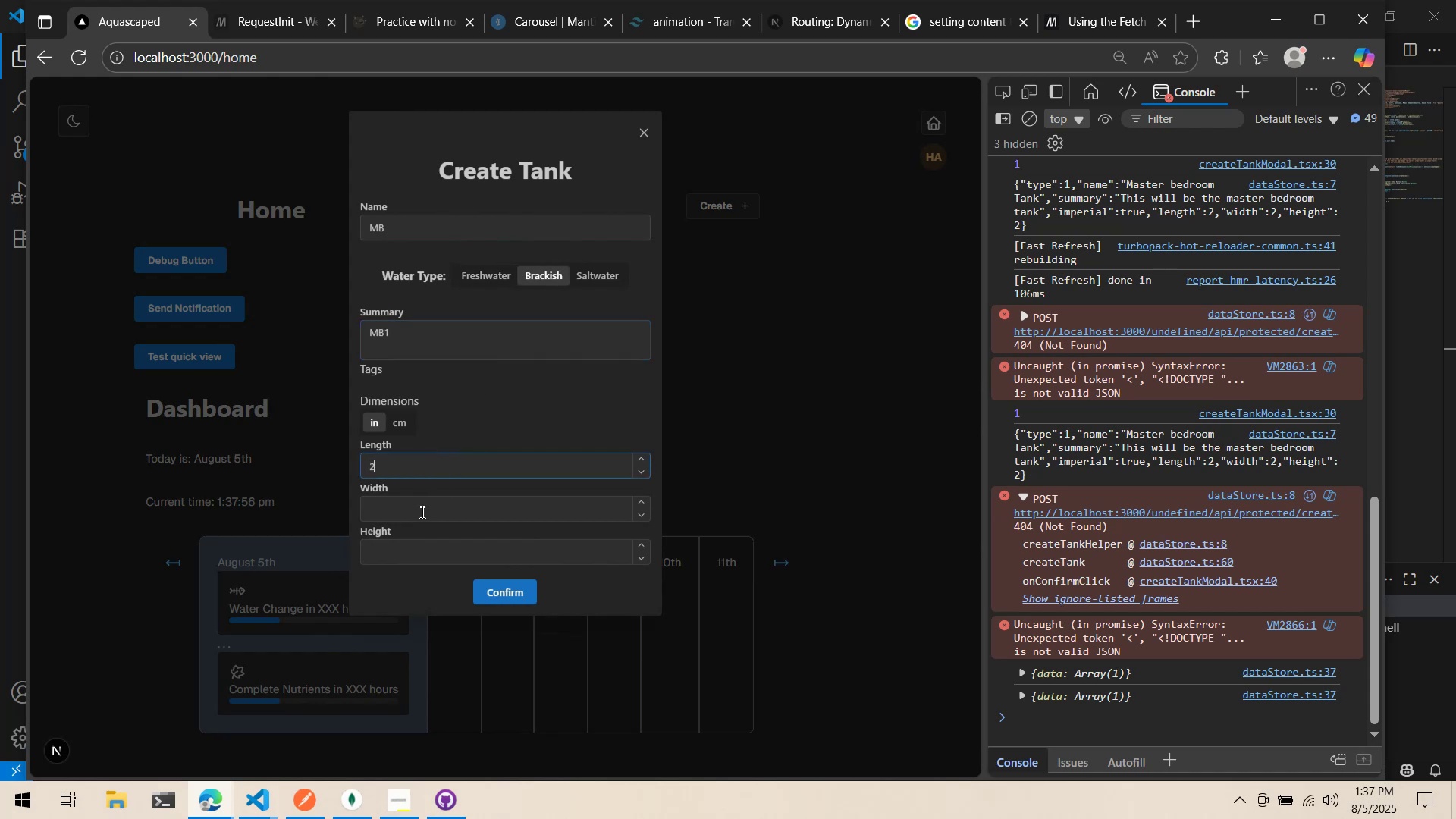 
double_click([419, 513])
 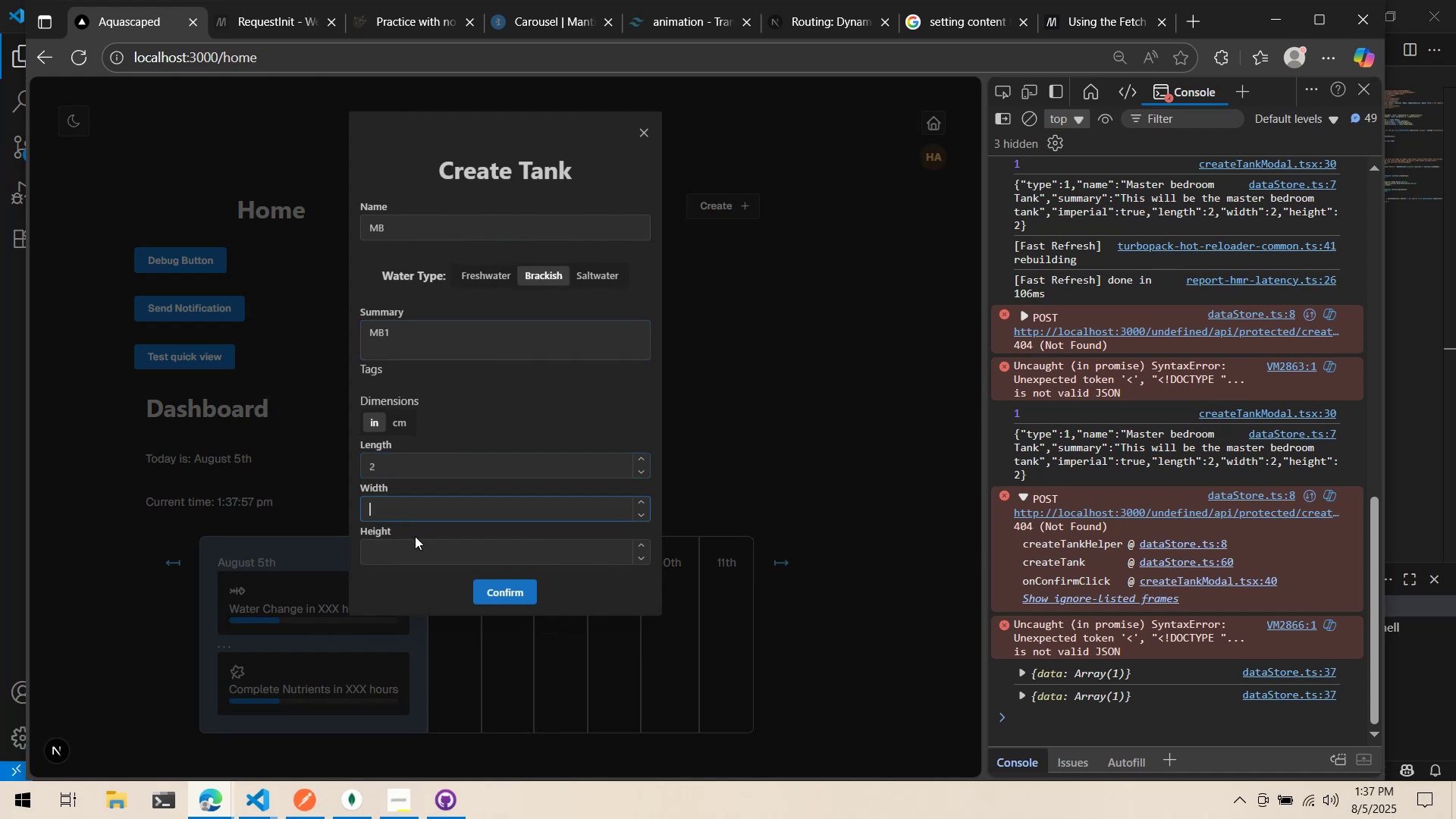 
key(2)
 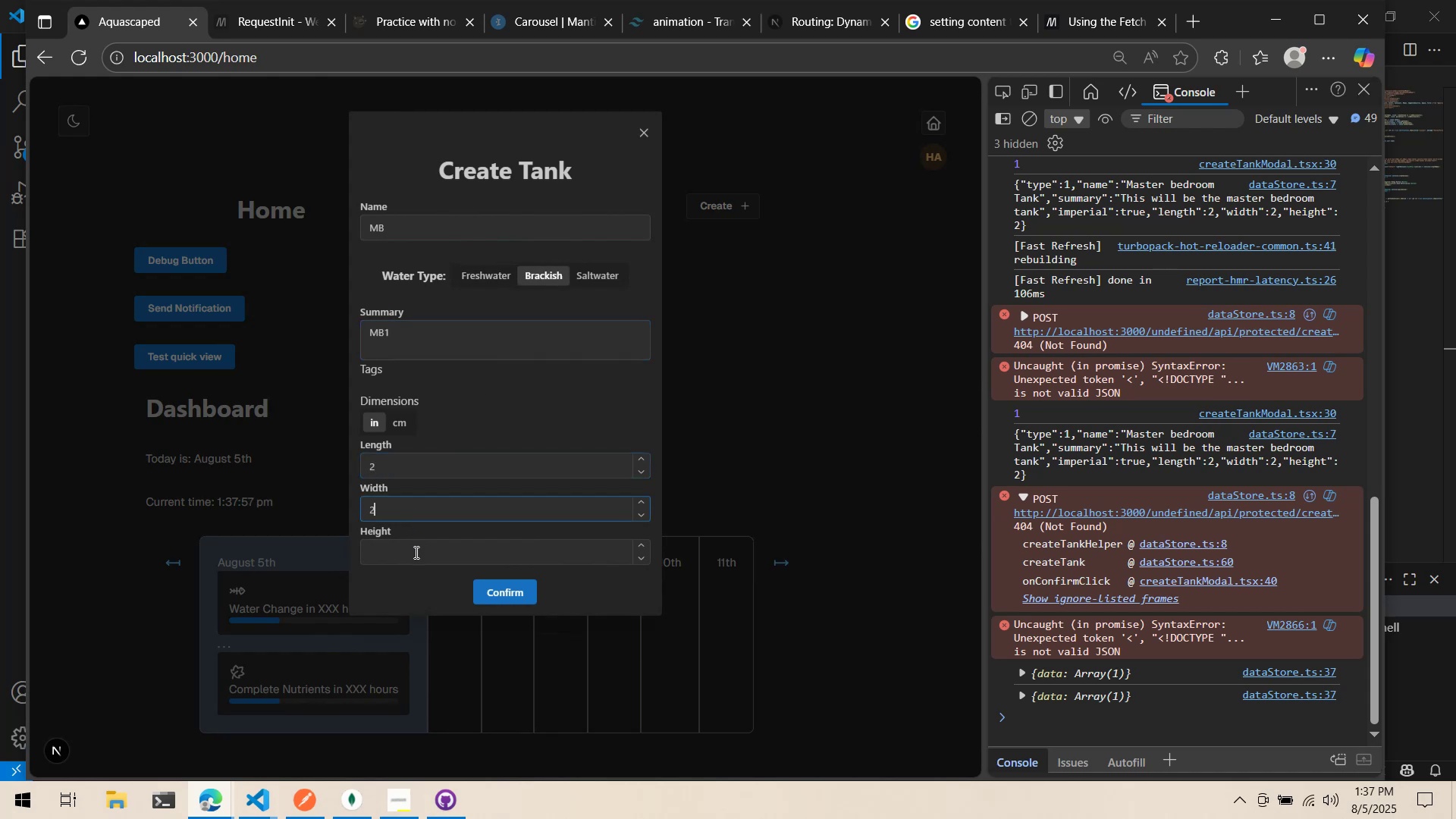 
triple_click([415, 552])
 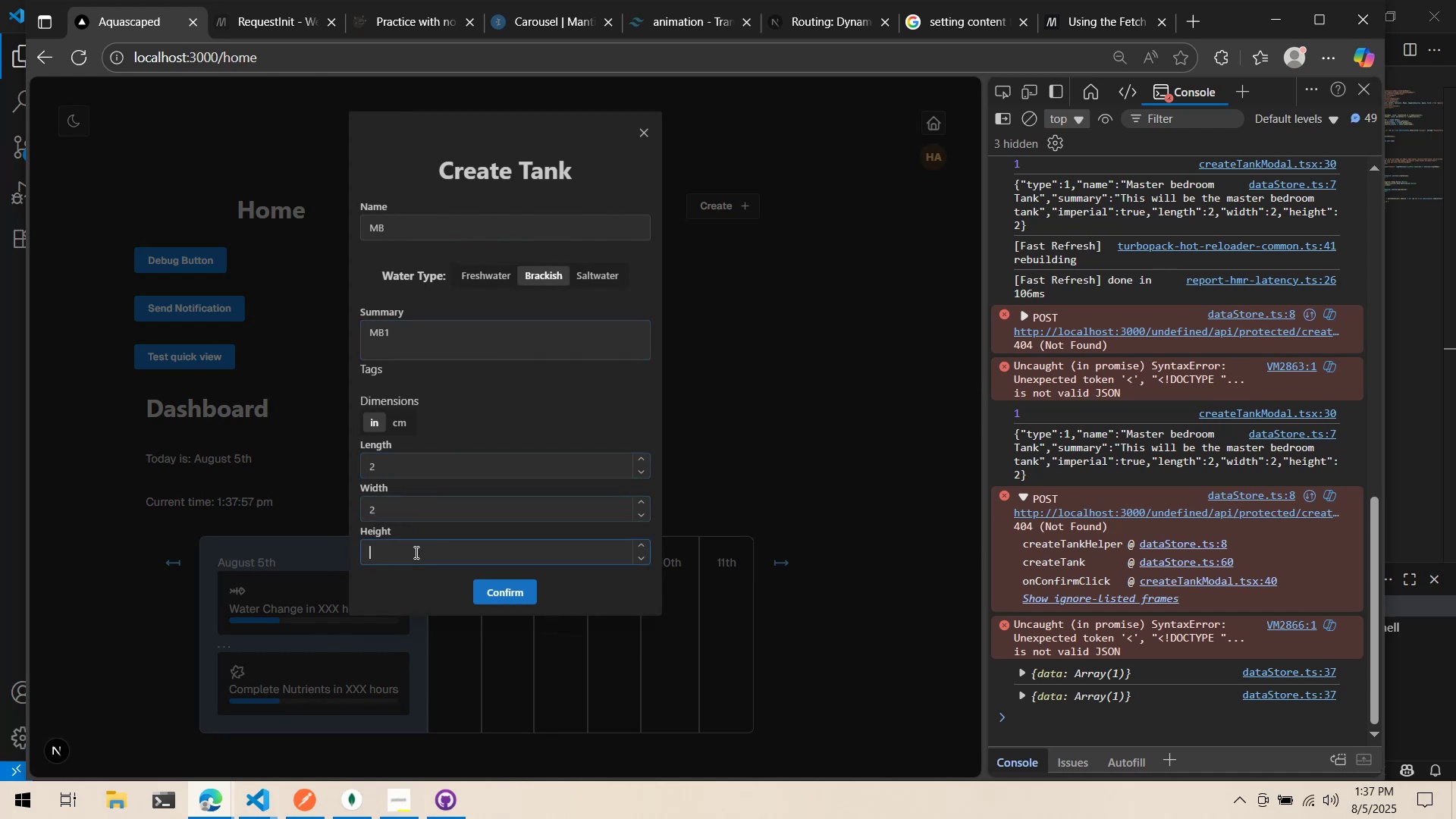 
key(2)
 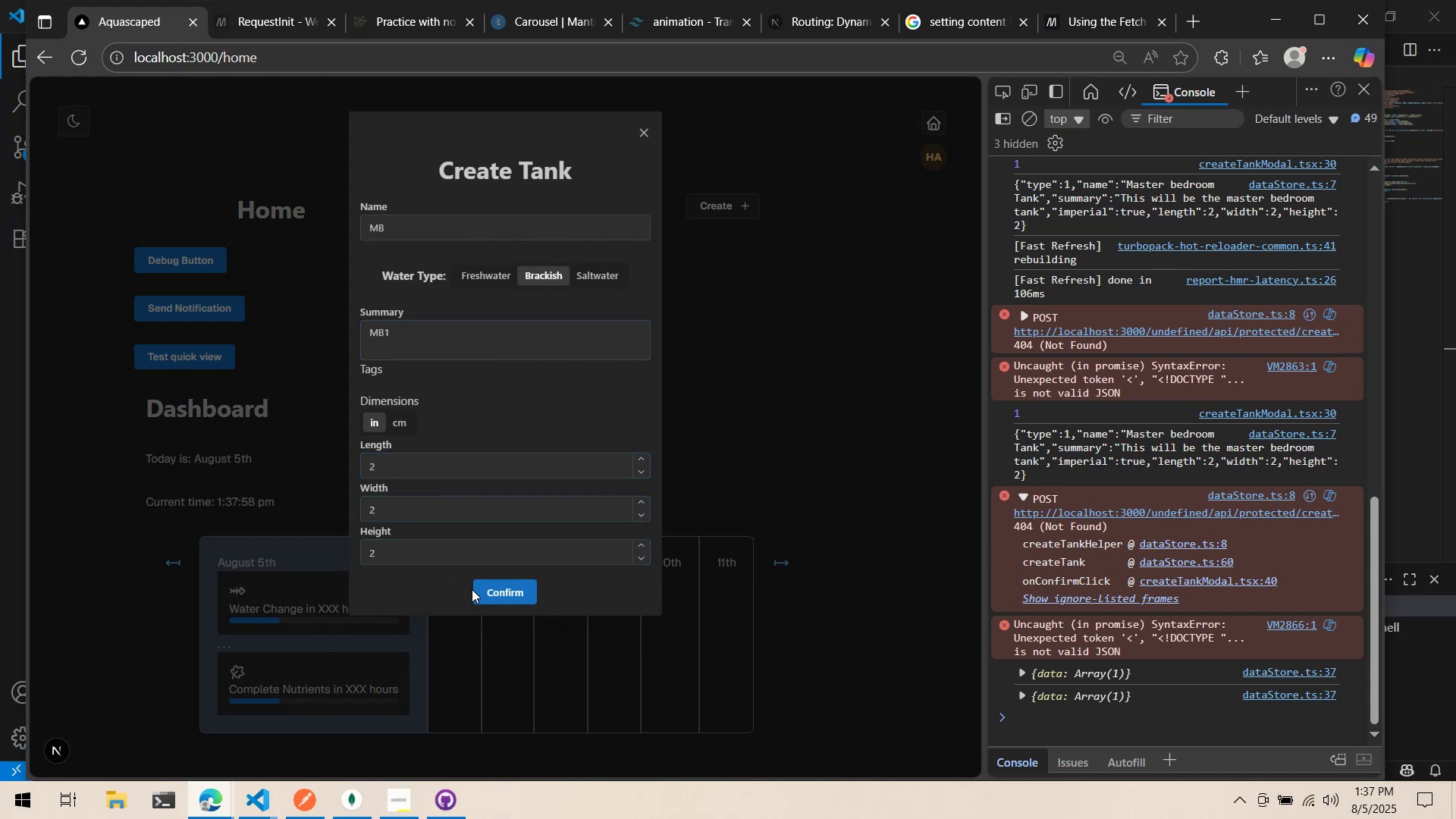 
triple_click([490, 585])
 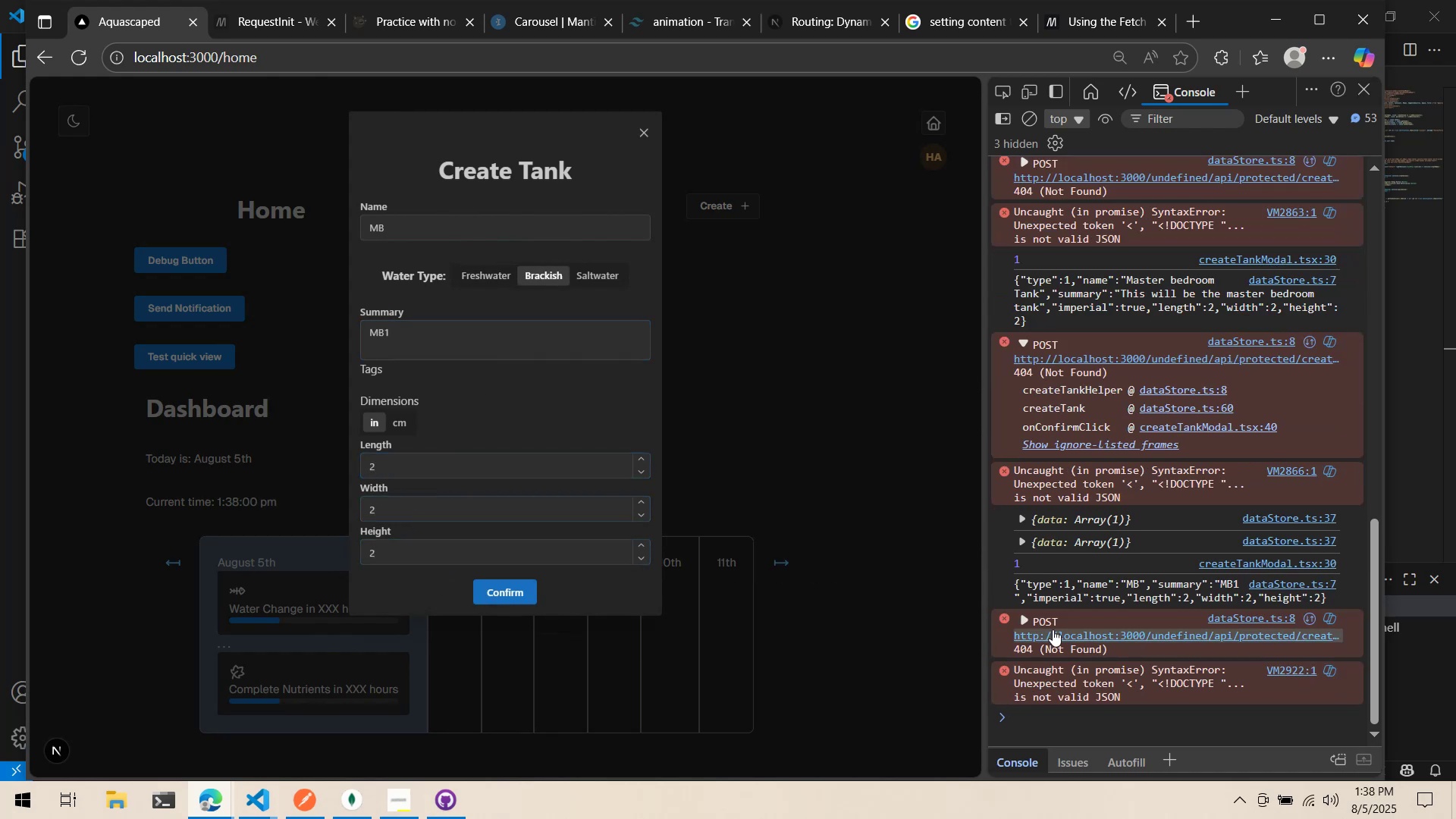 
key(Alt+AltLeft)
 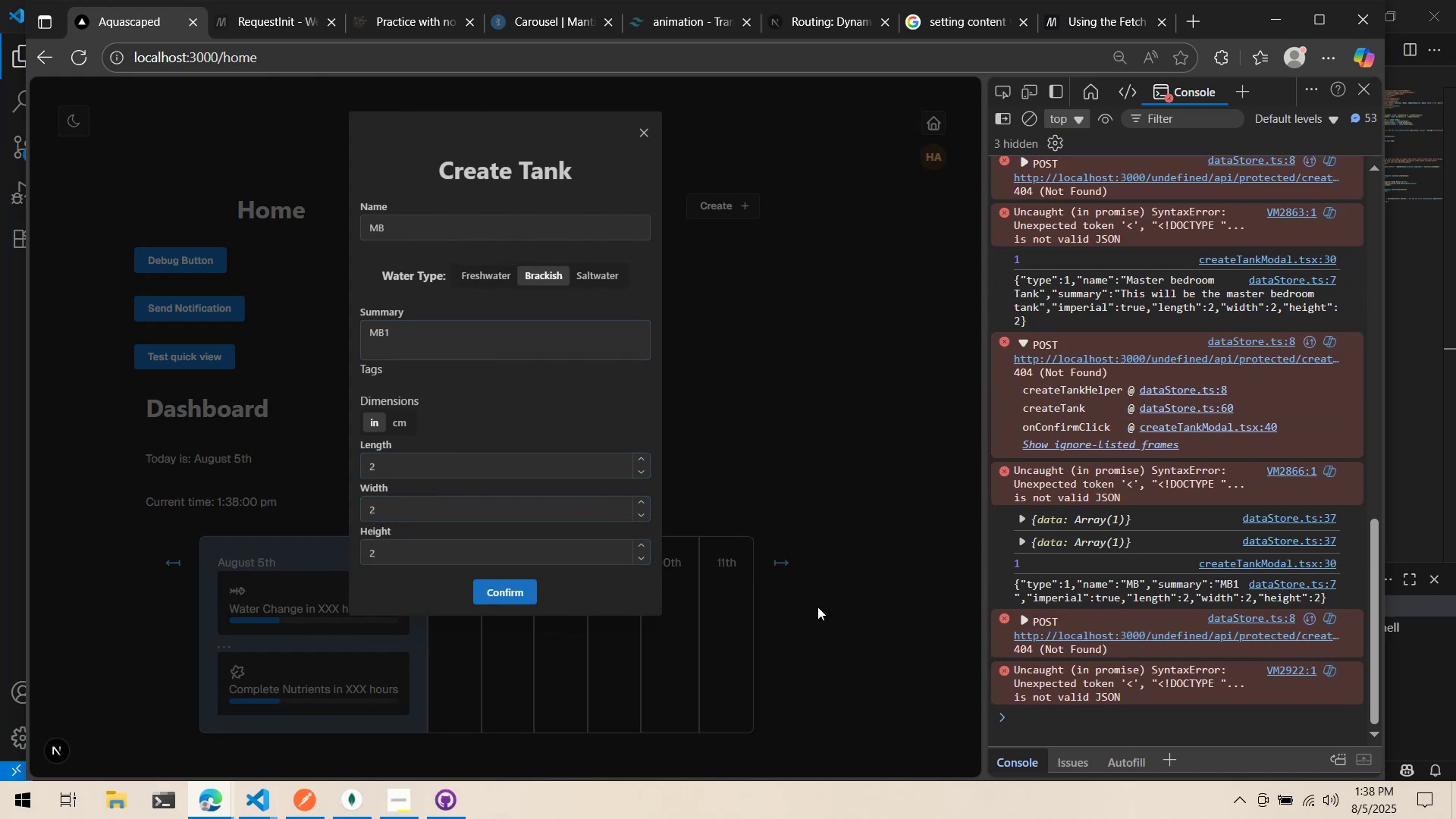 
key(Alt+Tab)
 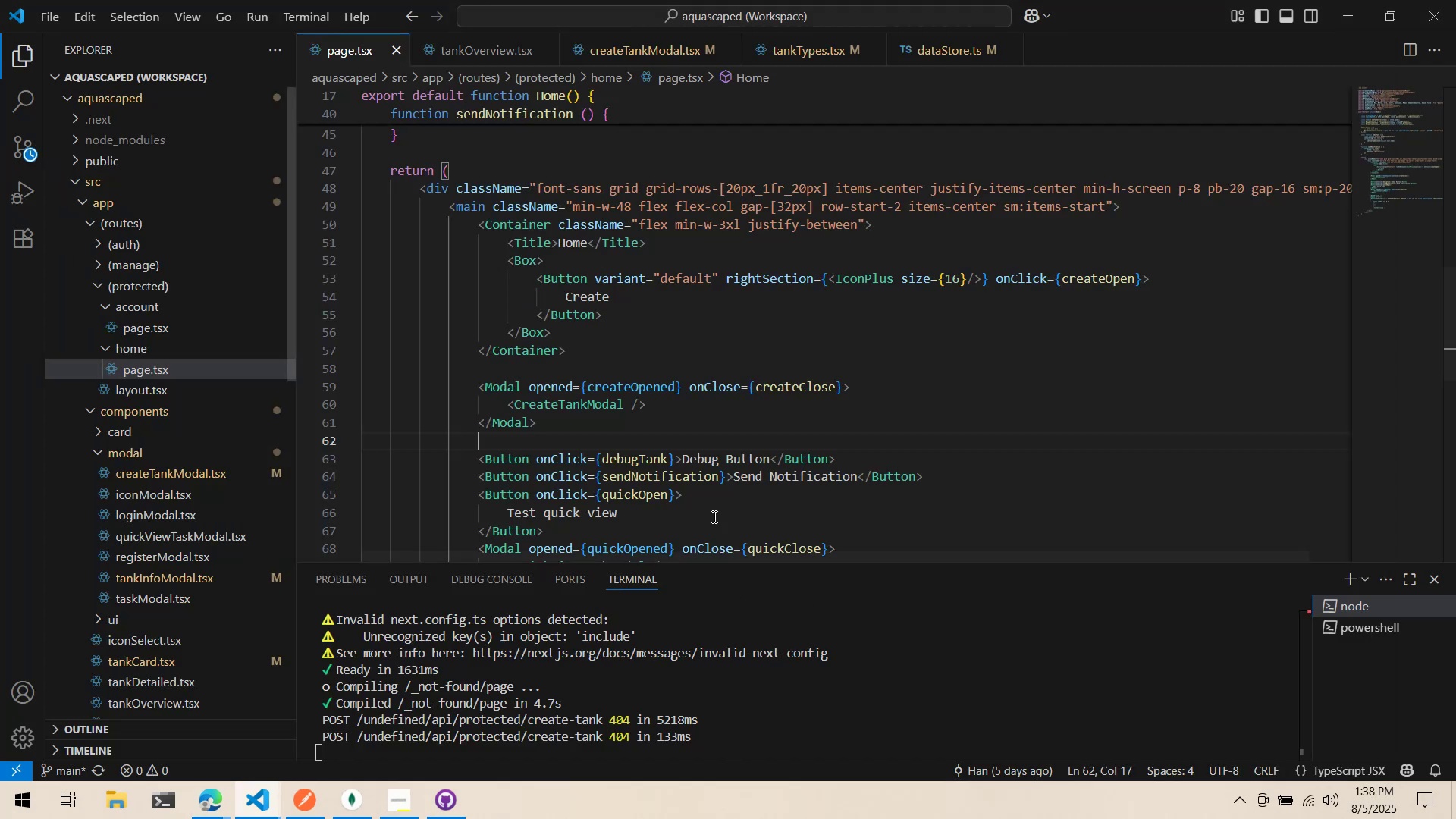 
scroll: coordinate [810, 314], scroll_direction: up, amount: 10.0
 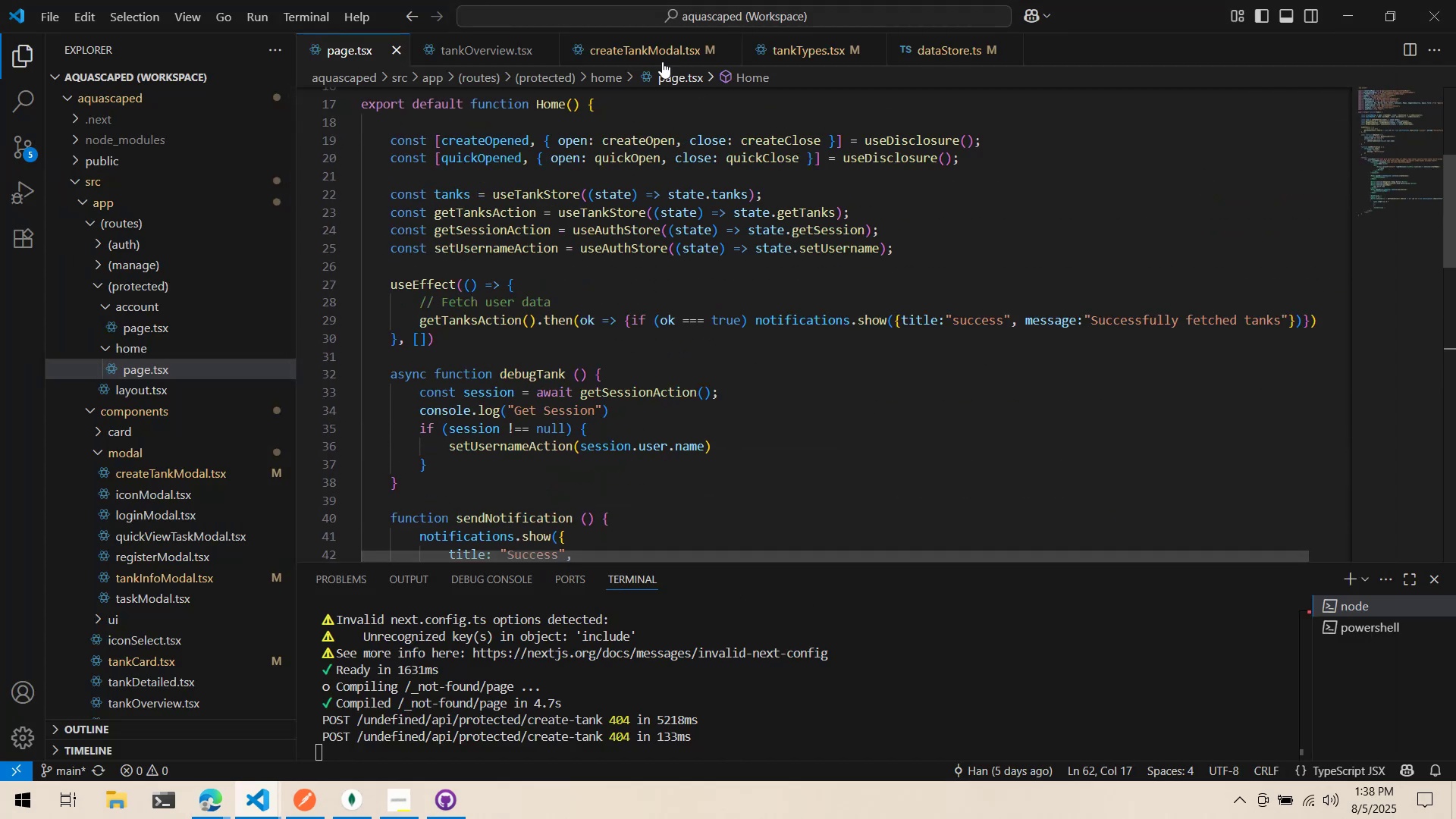 
left_click([657, 60])
 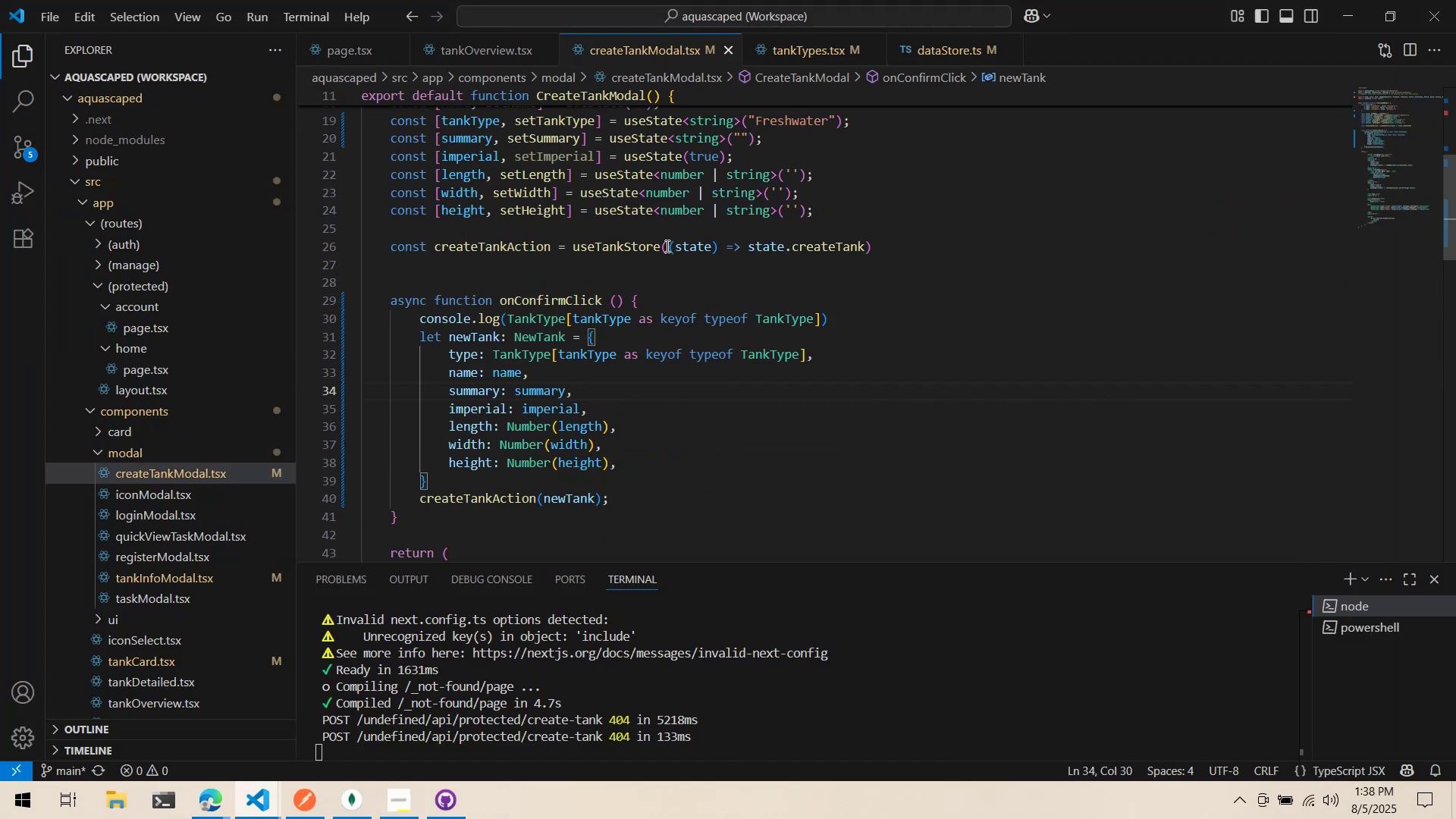 
scroll: coordinate [682, 246], scroll_direction: up, amount: 6.0
 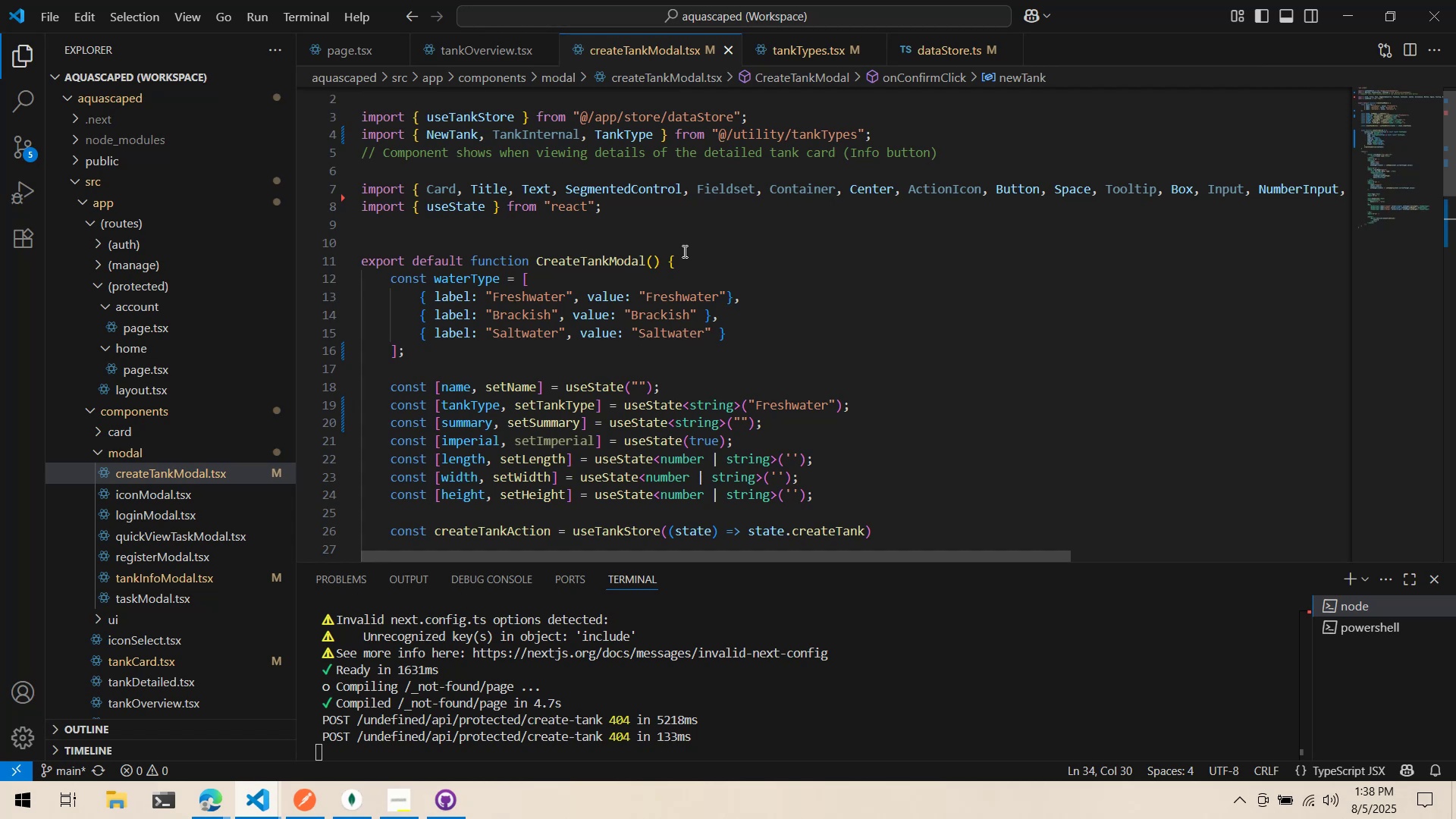 
scroll: coordinate [683, 252], scroll_direction: down, amount: 11.0
 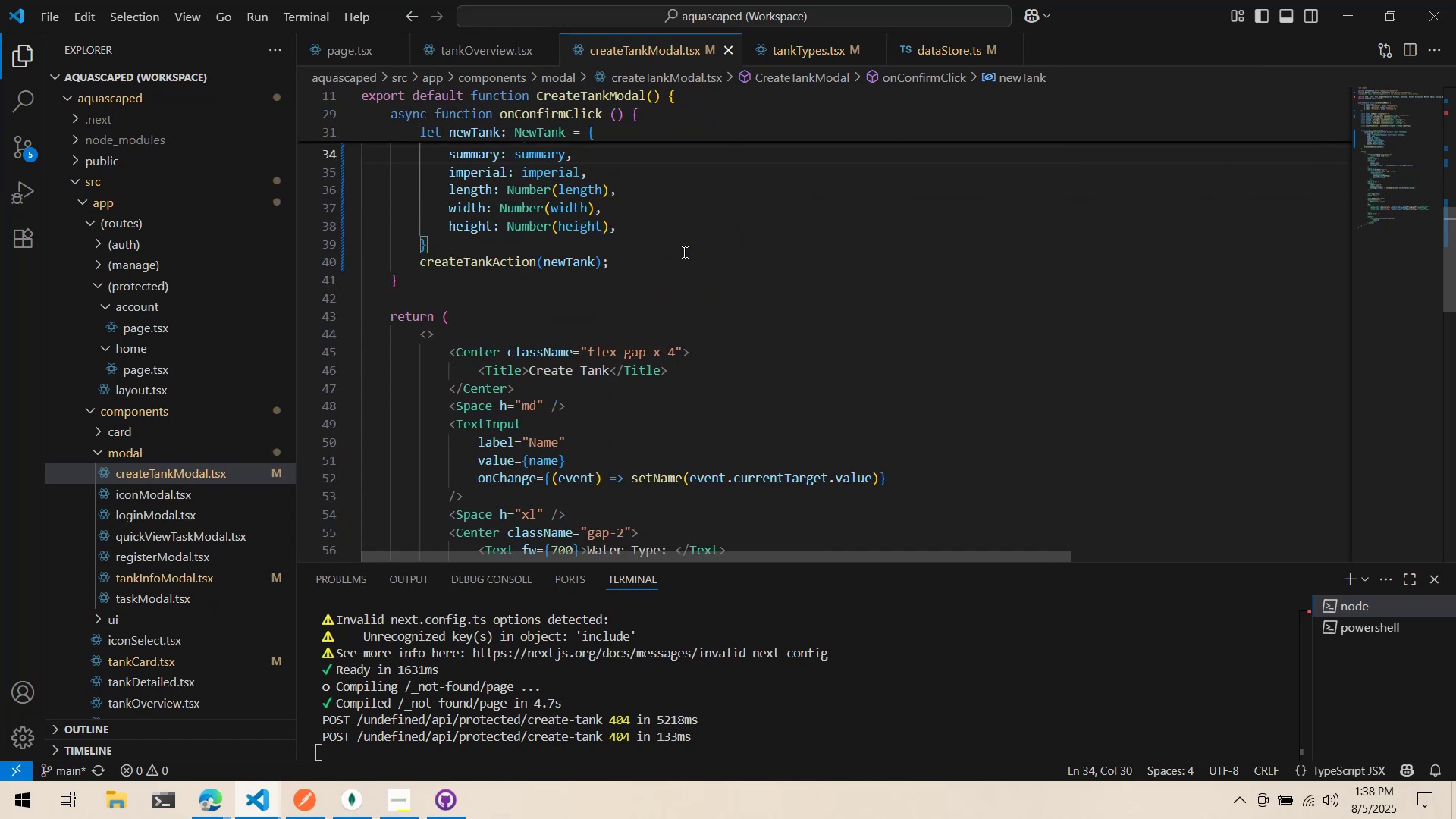 
scroll: coordinate [560, 441], scroll_direction: up, amount: 10.0
 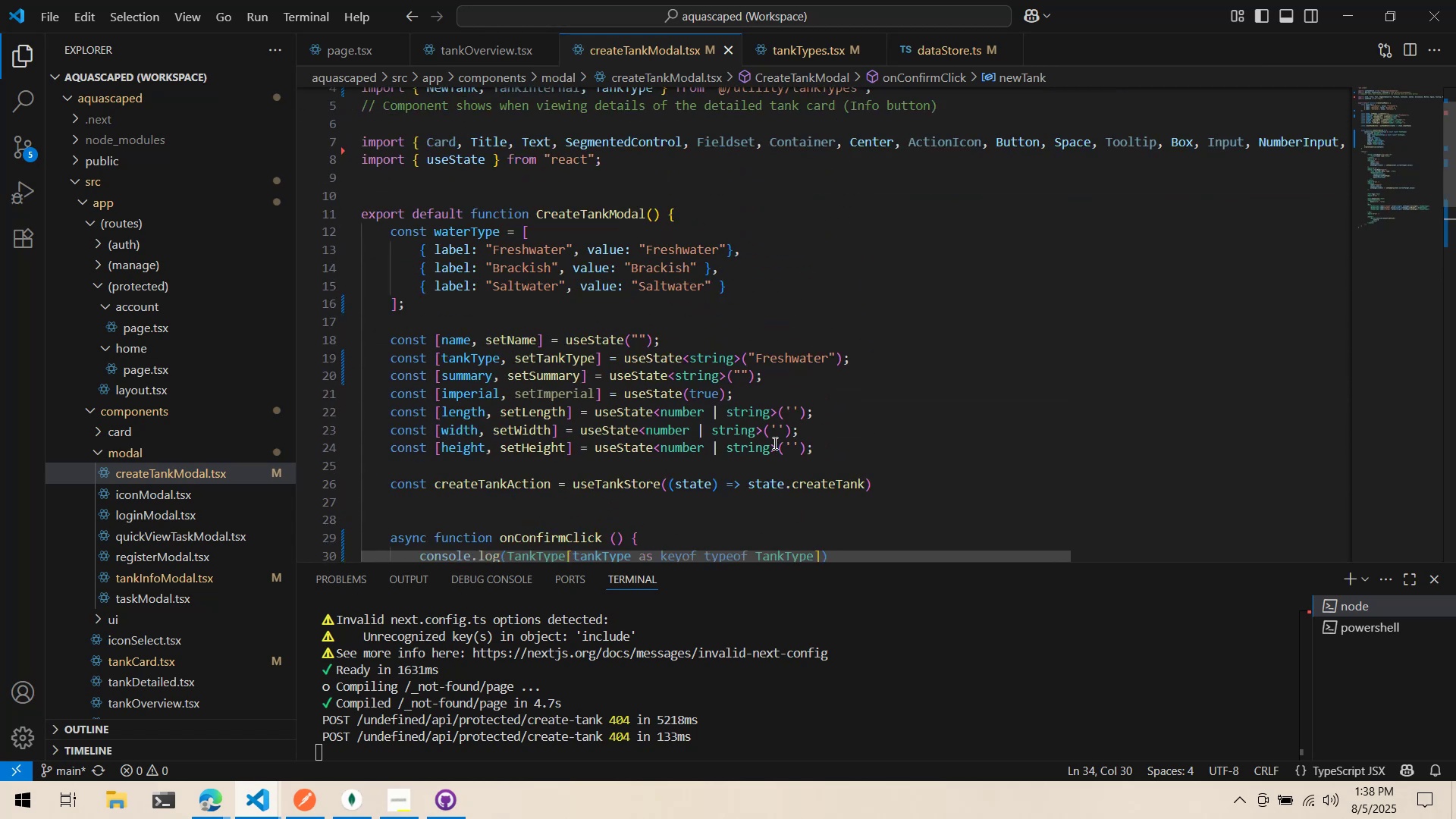 
hold_key(key=ControlLeft, duration=0.43)
left_click([816, 483])
 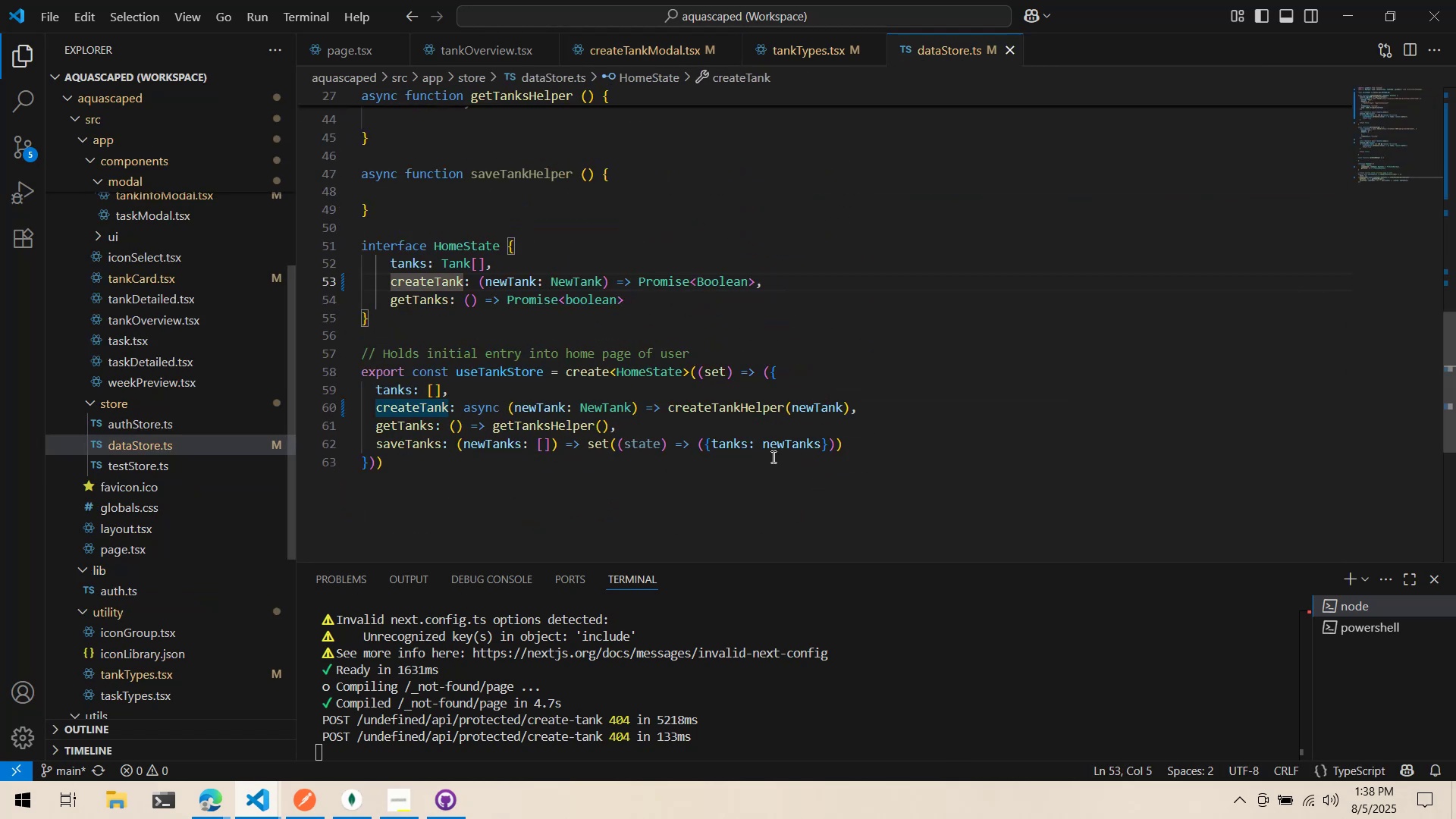 
scroll: coordinate [735, 428], scroll_direction: up, amount: 8.0
 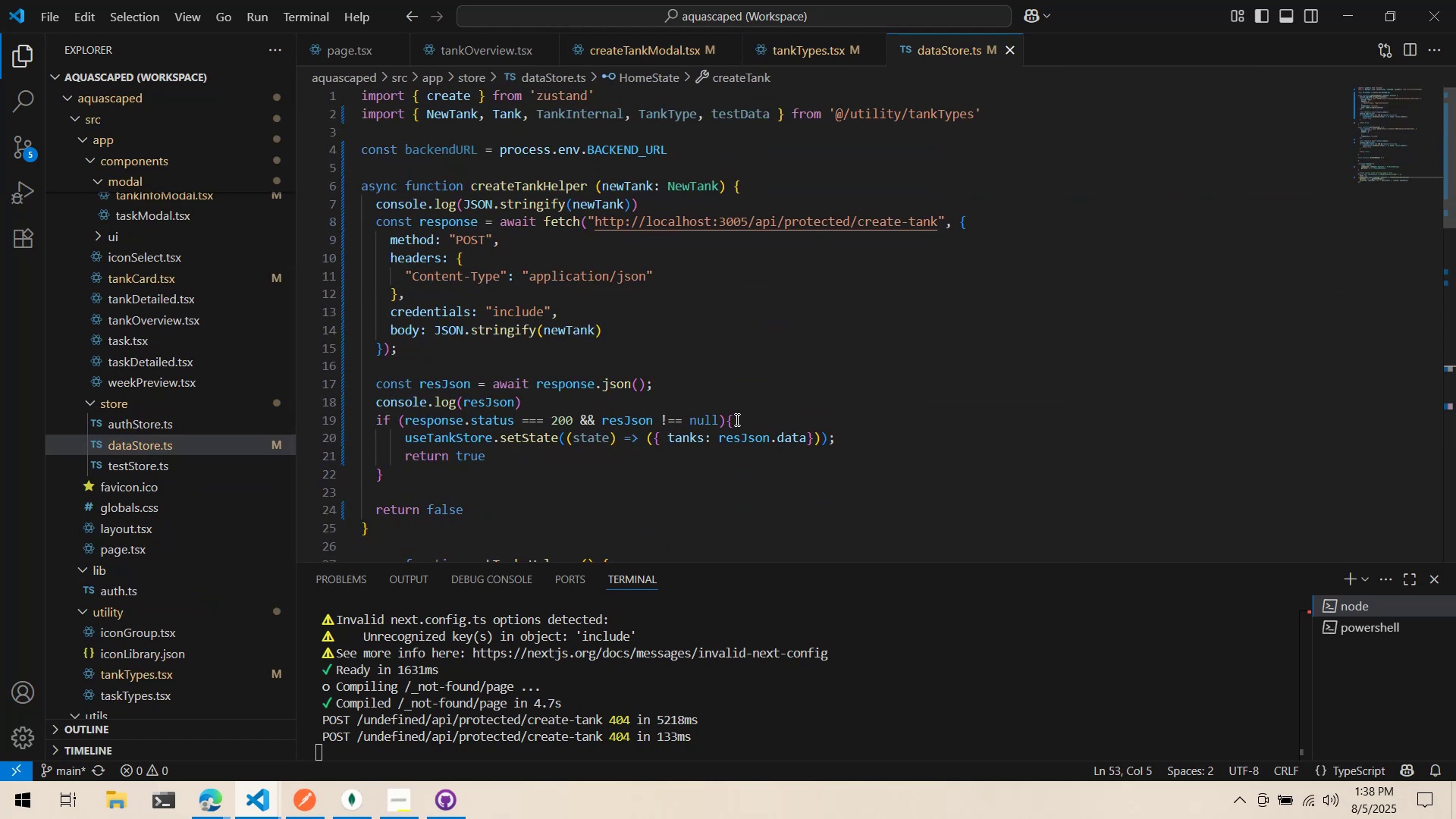 
key(Alt+AltLeft)
 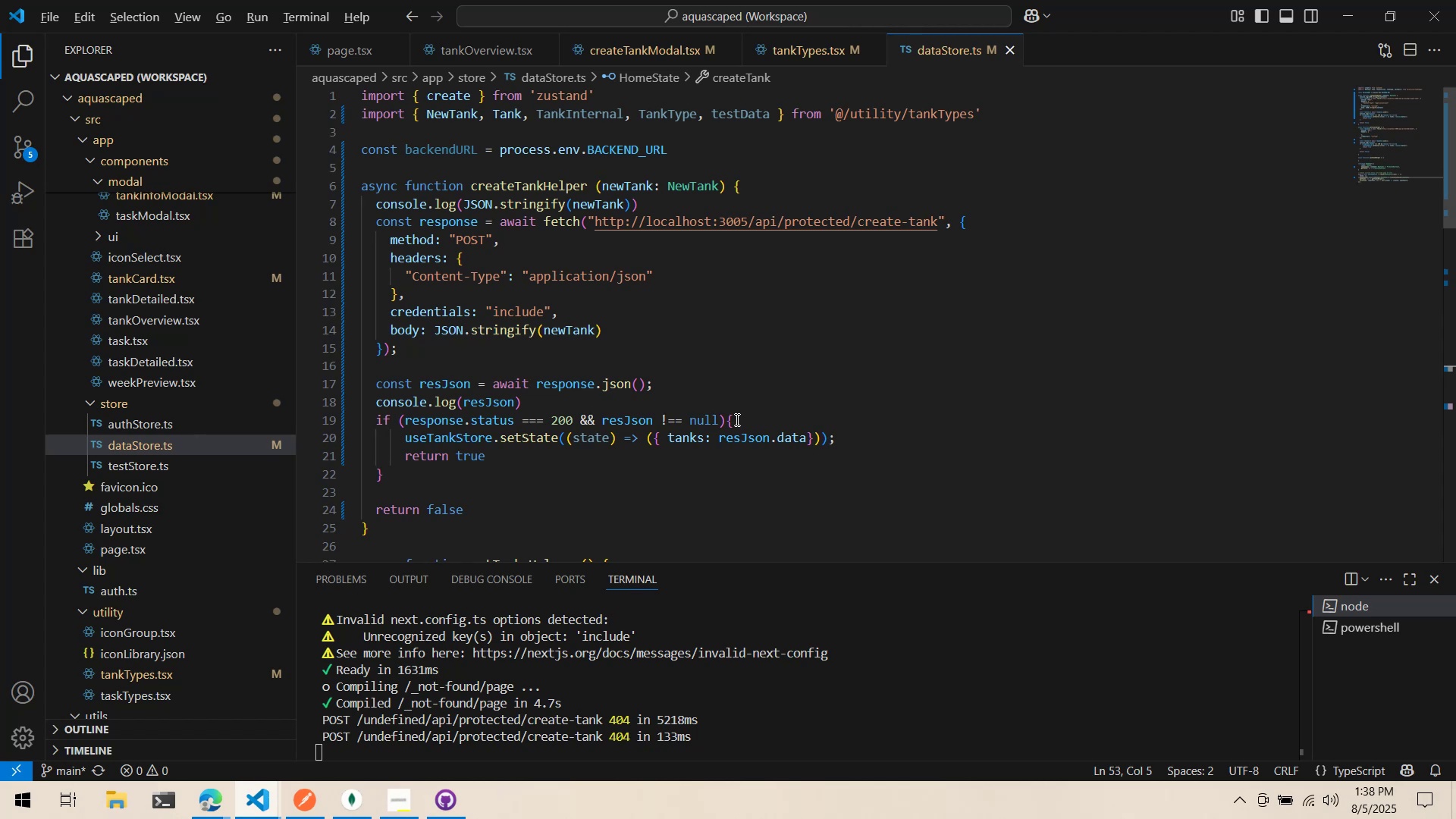 
key(Alt+Tab)
 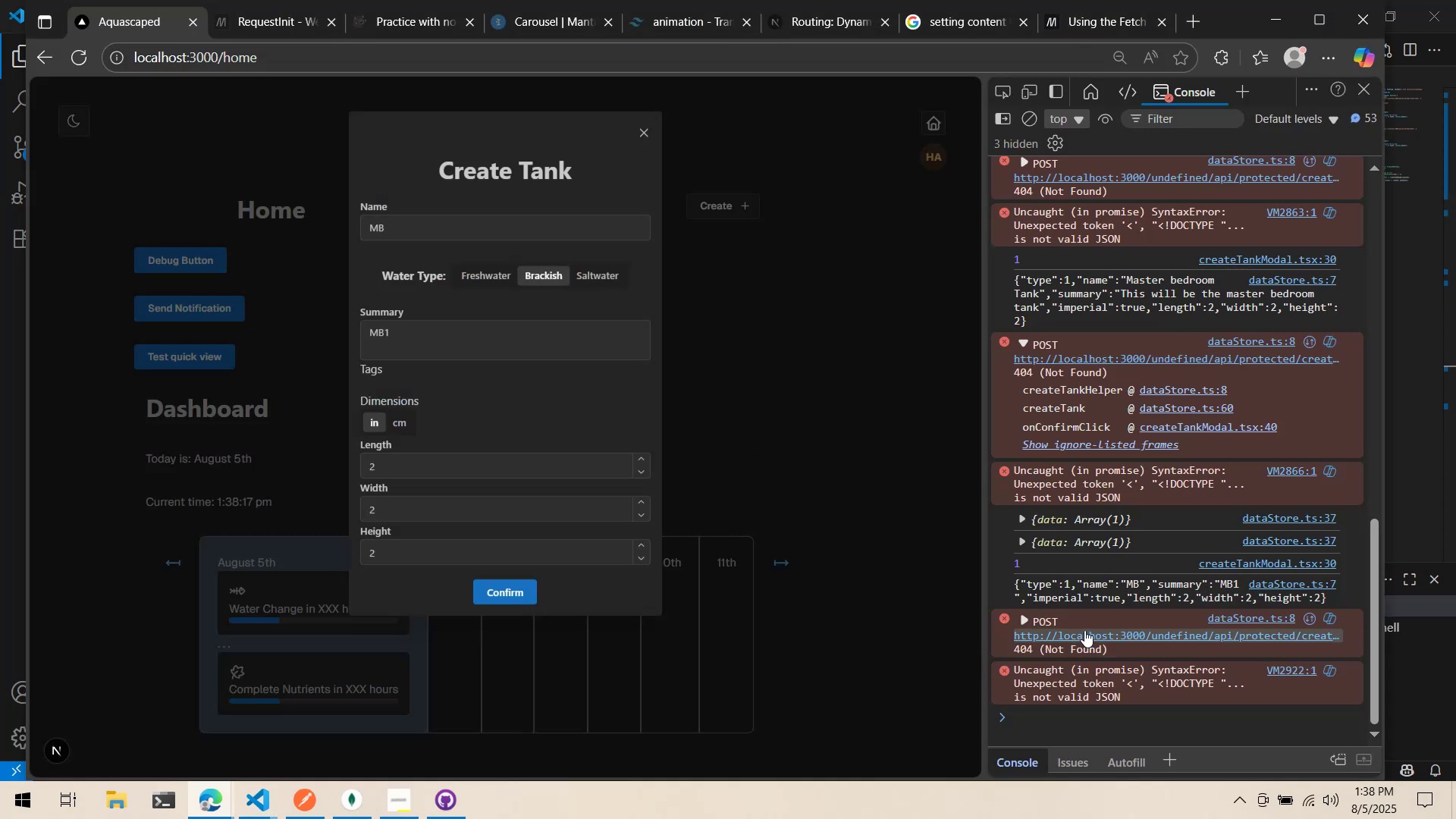 
key(Alt+AltLeft)
 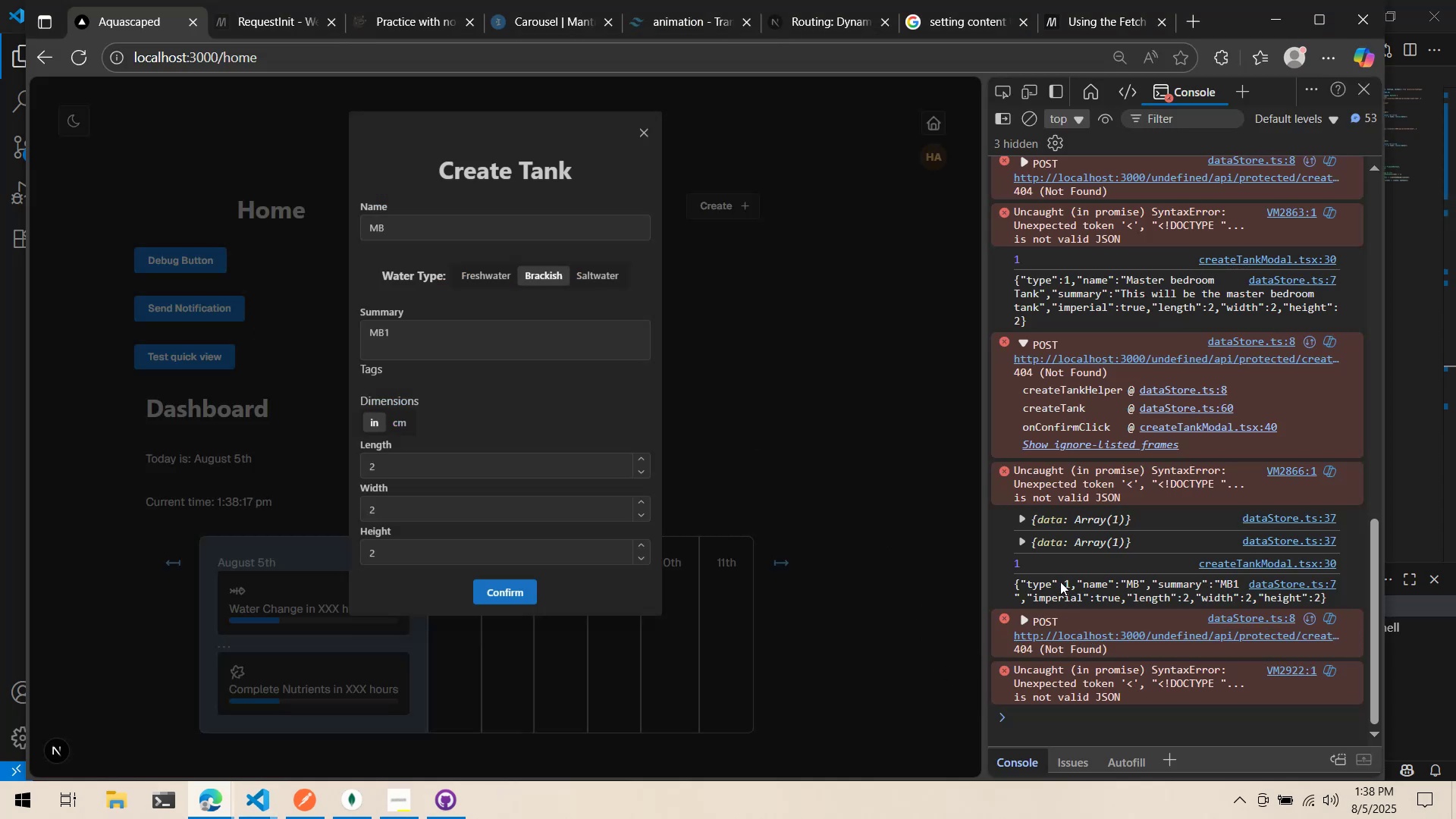 
key(Alt+Tab)
 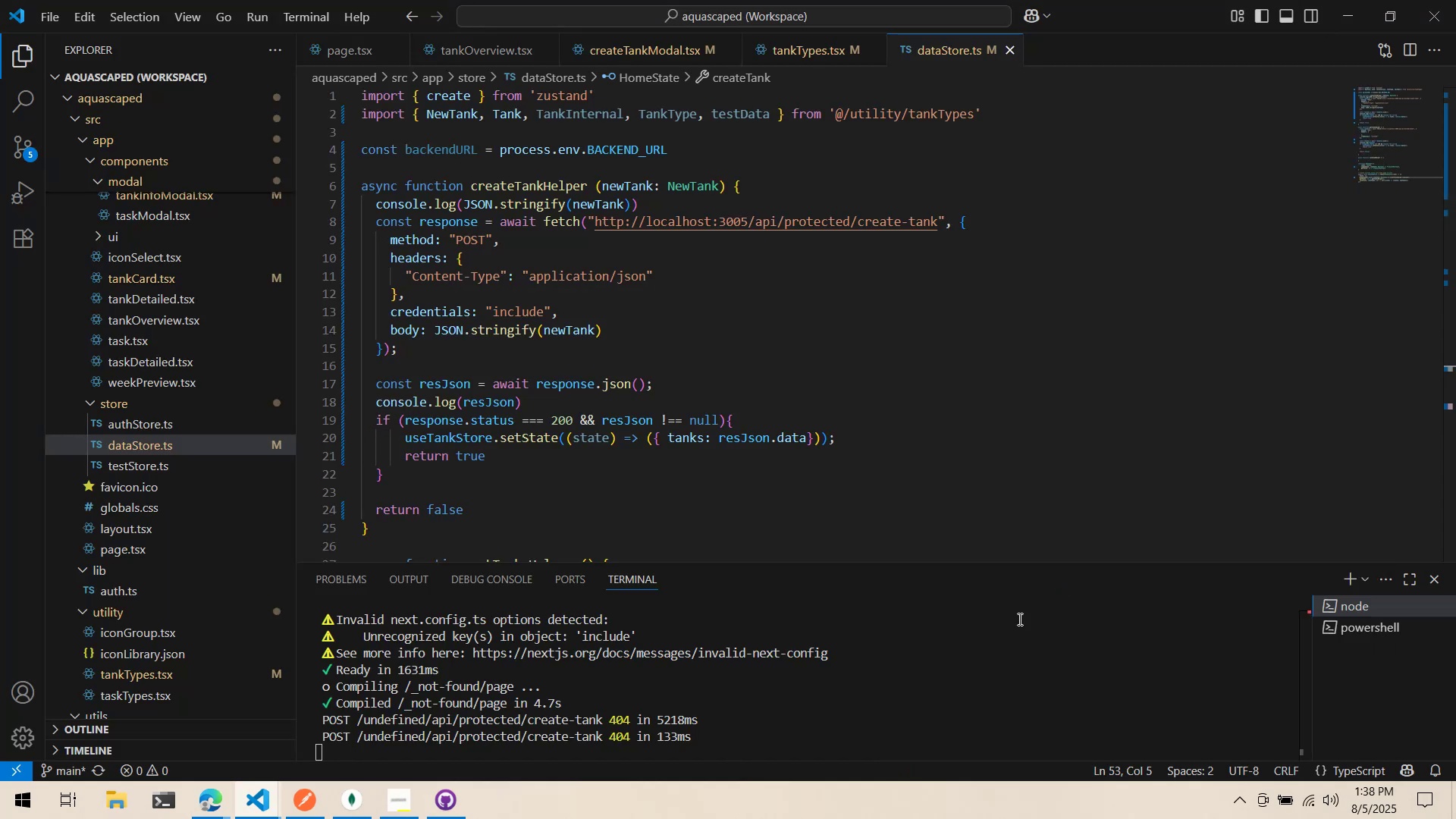 
left_click([1004, 639])
 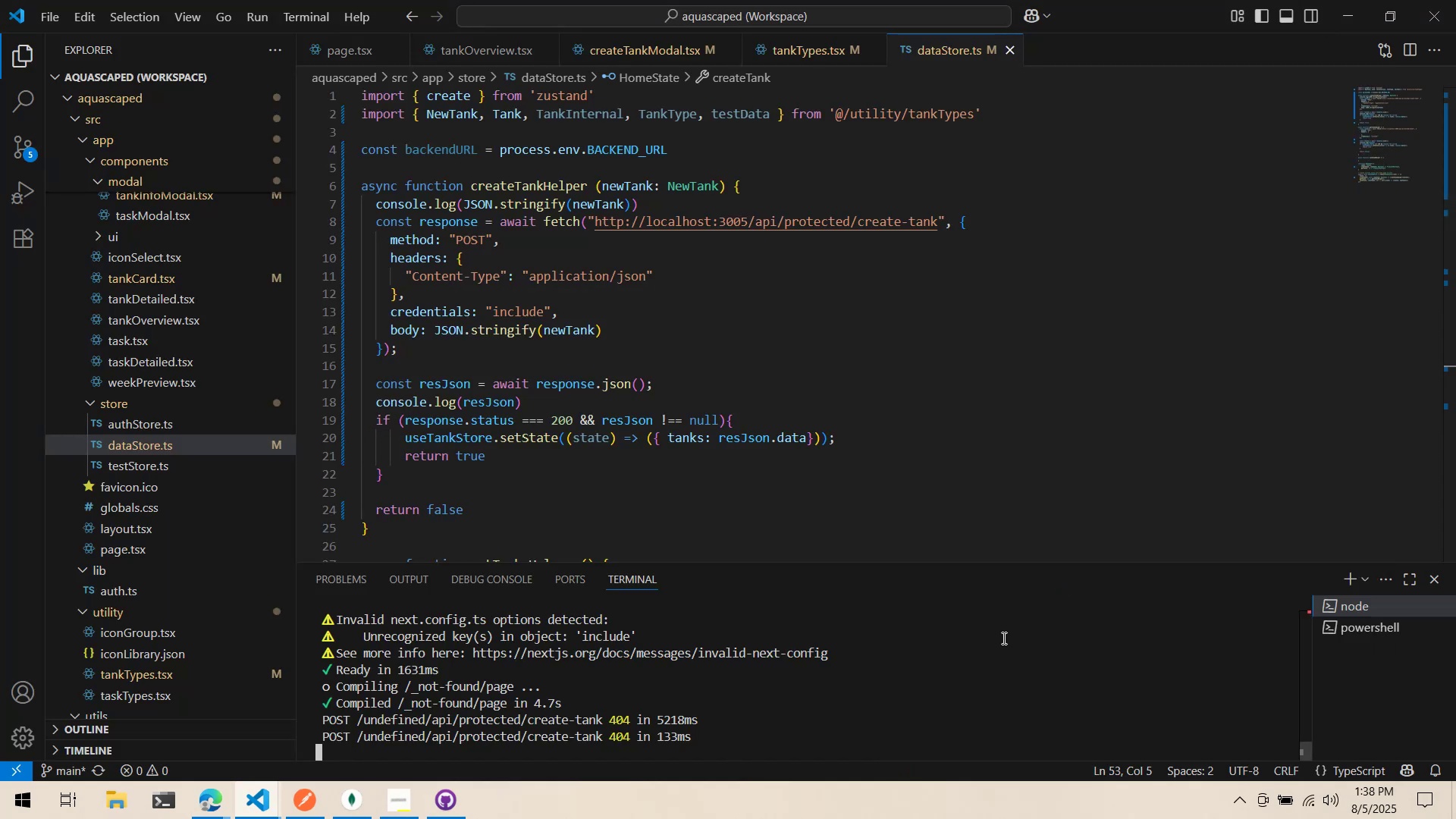 
key(Control+ControlLeft)
 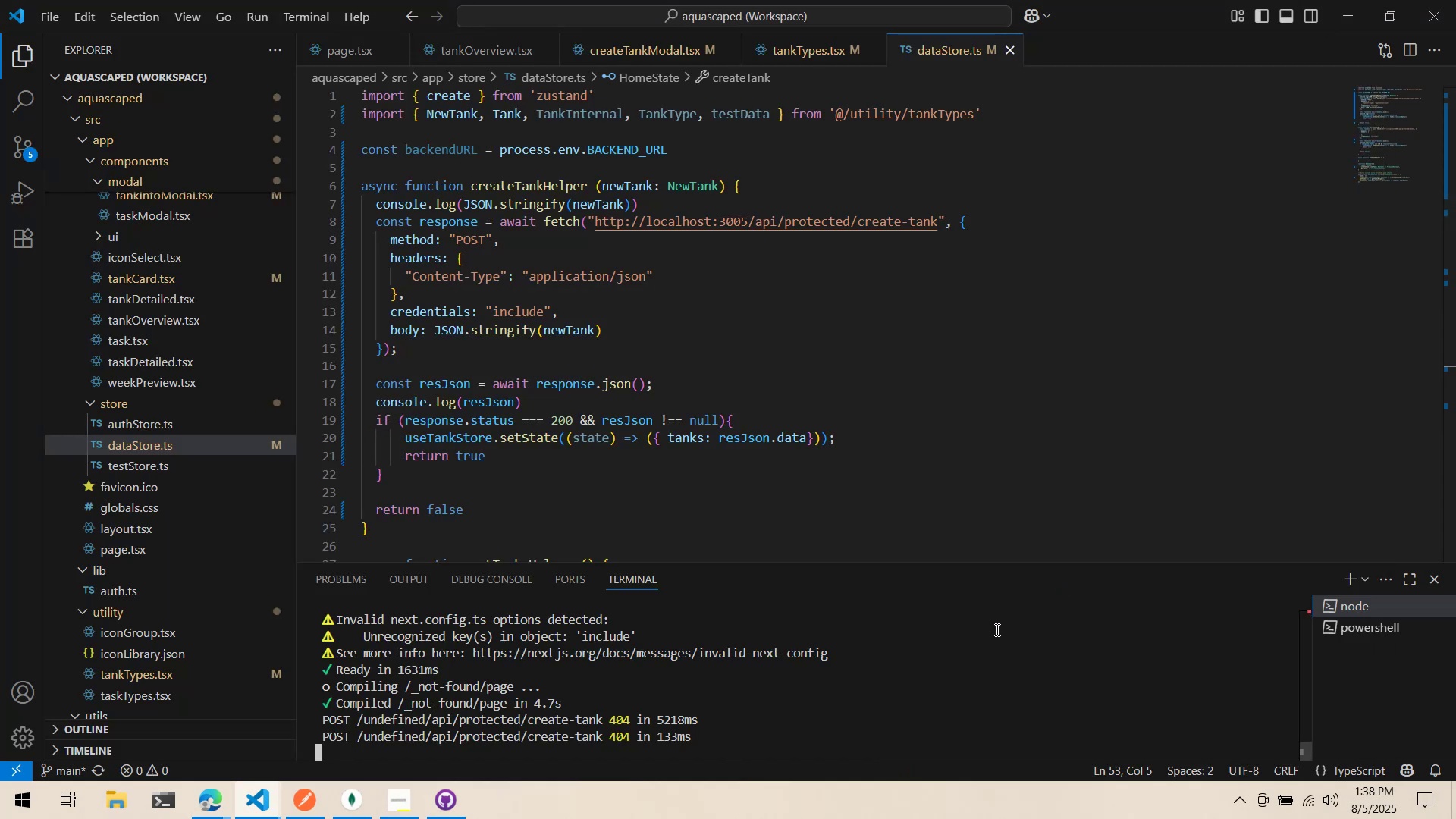 
key(Control+C)
 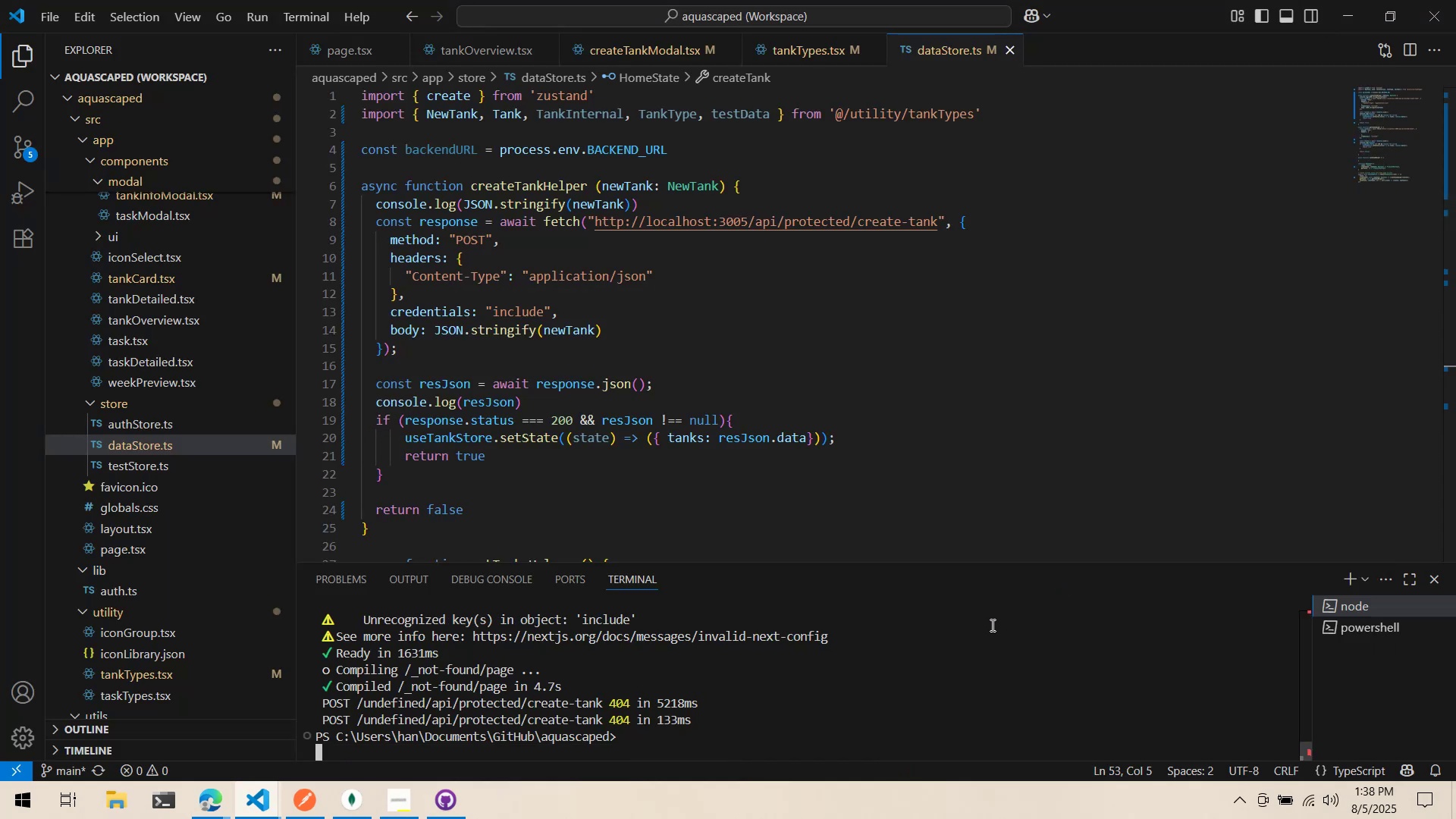 
key(ArrowUp)
 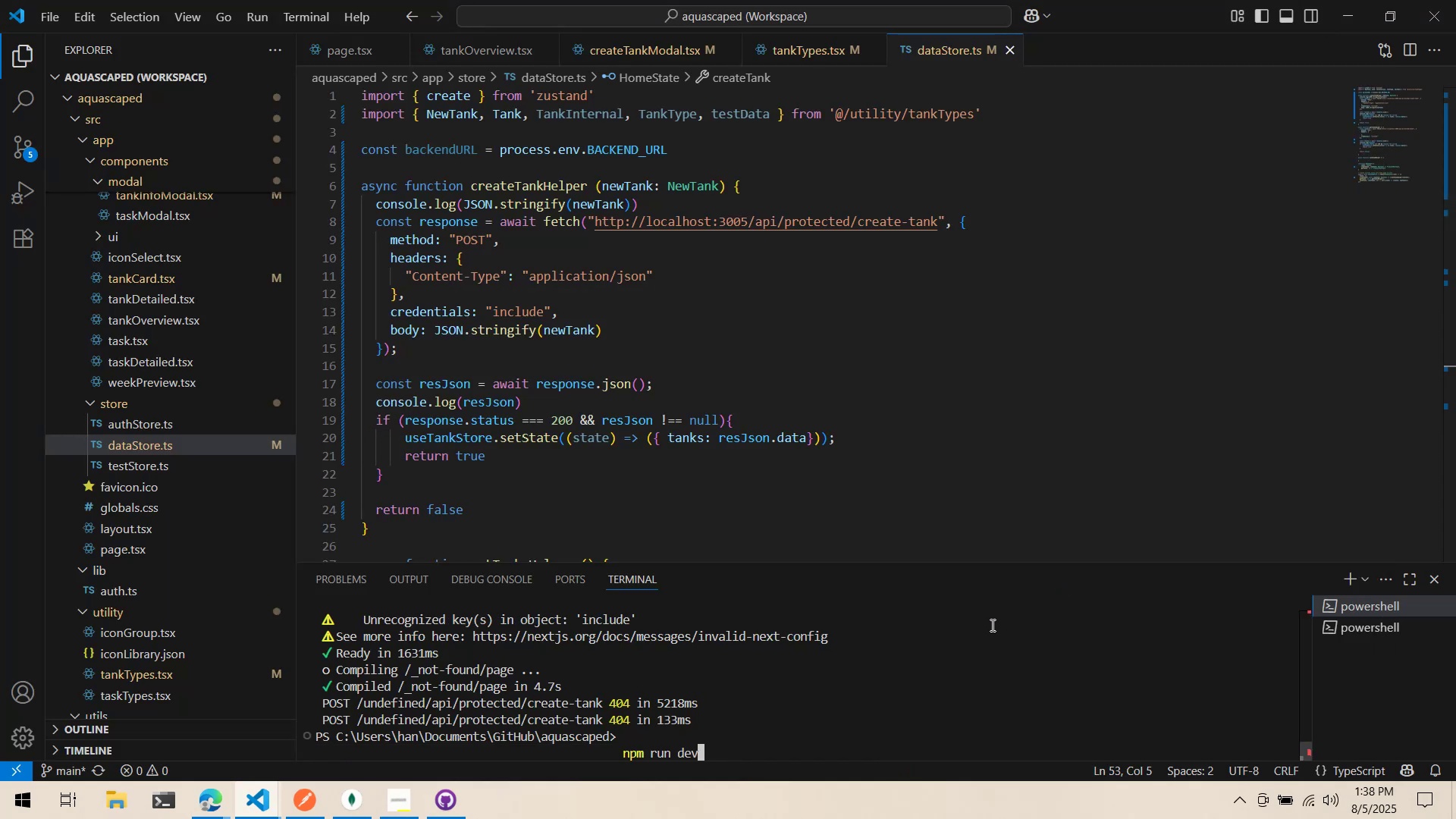 
key(Enter)
 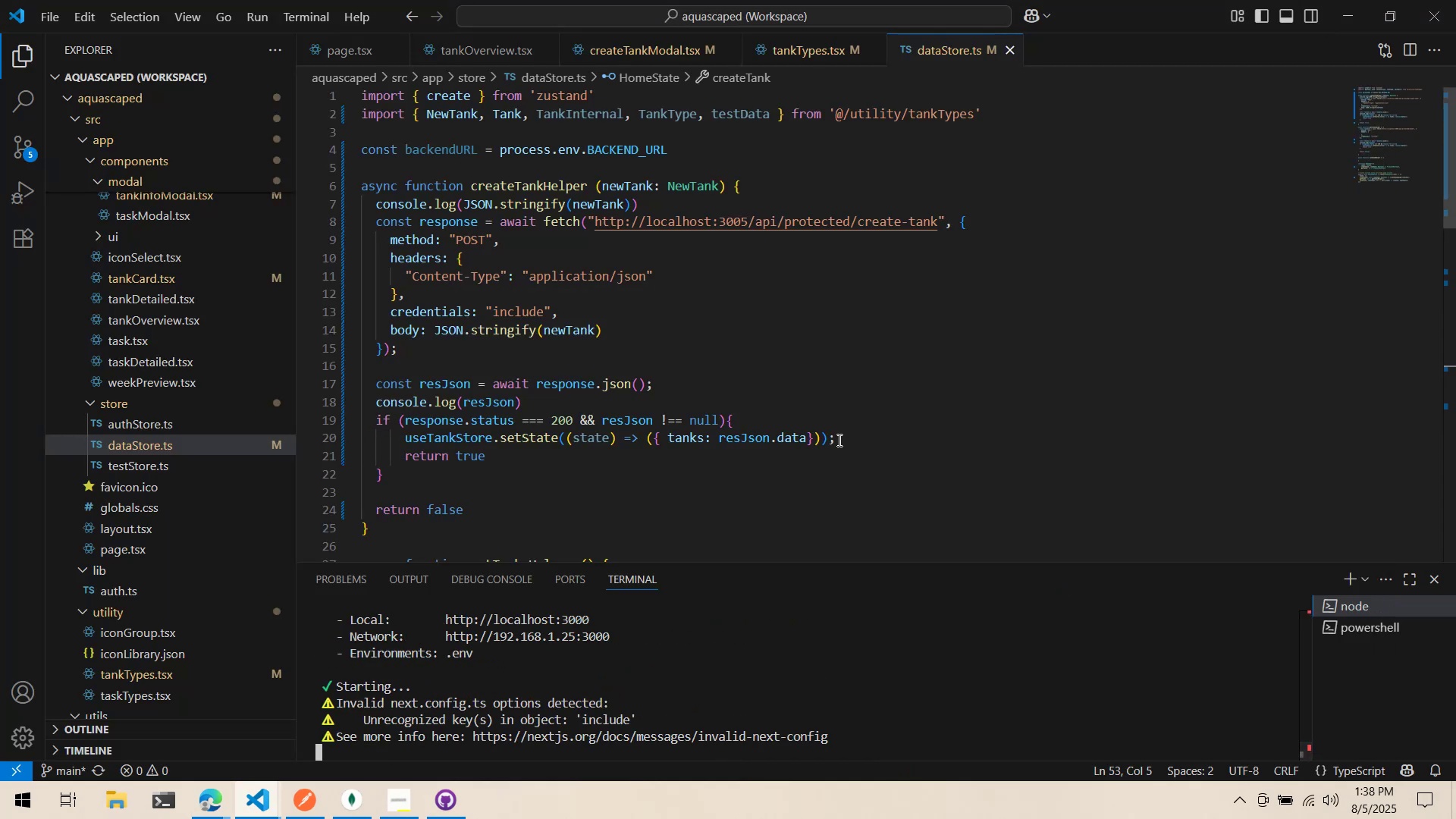 
key(Alt+AltLeft)
 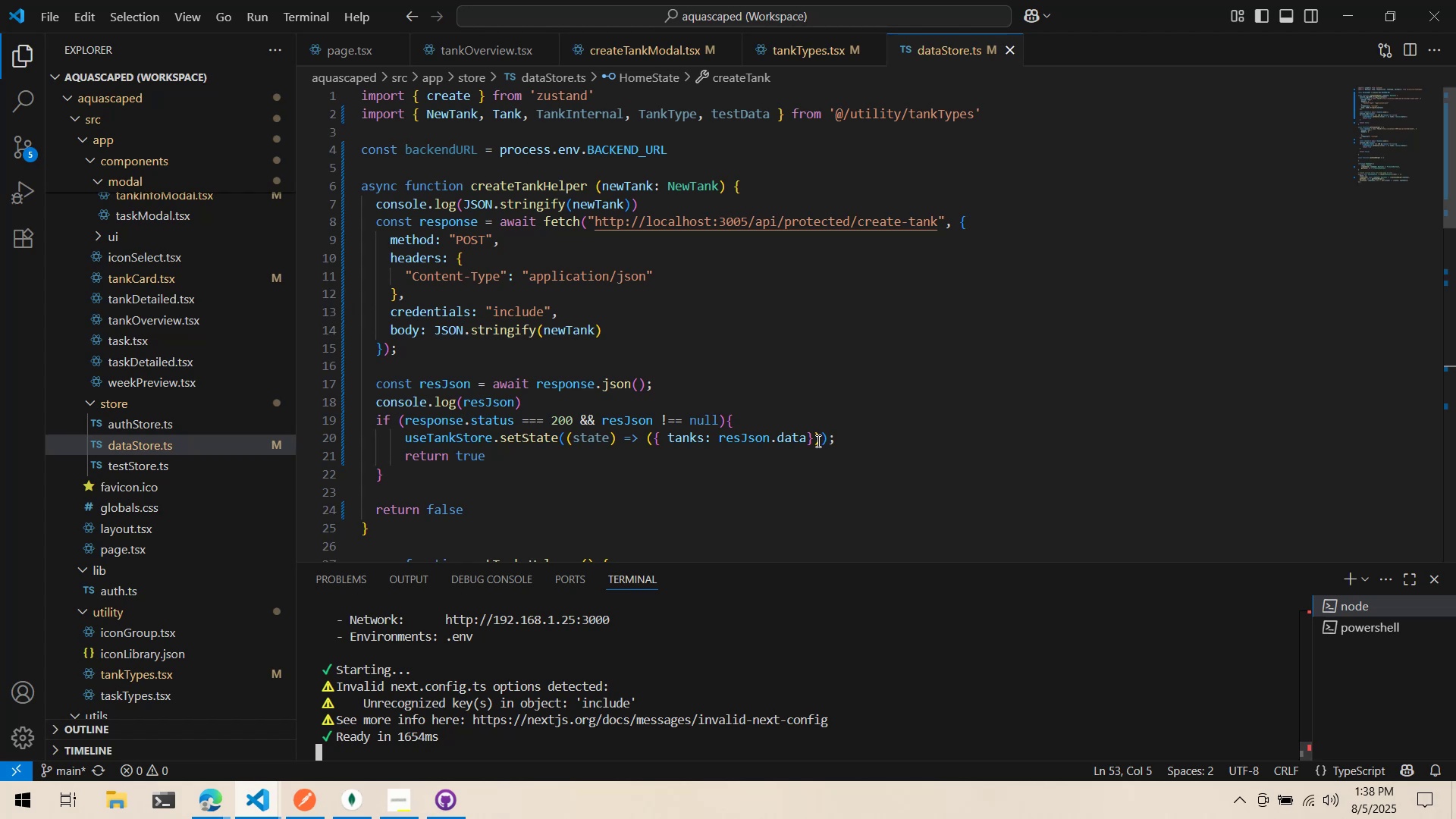 
key(Alt+Tab)
 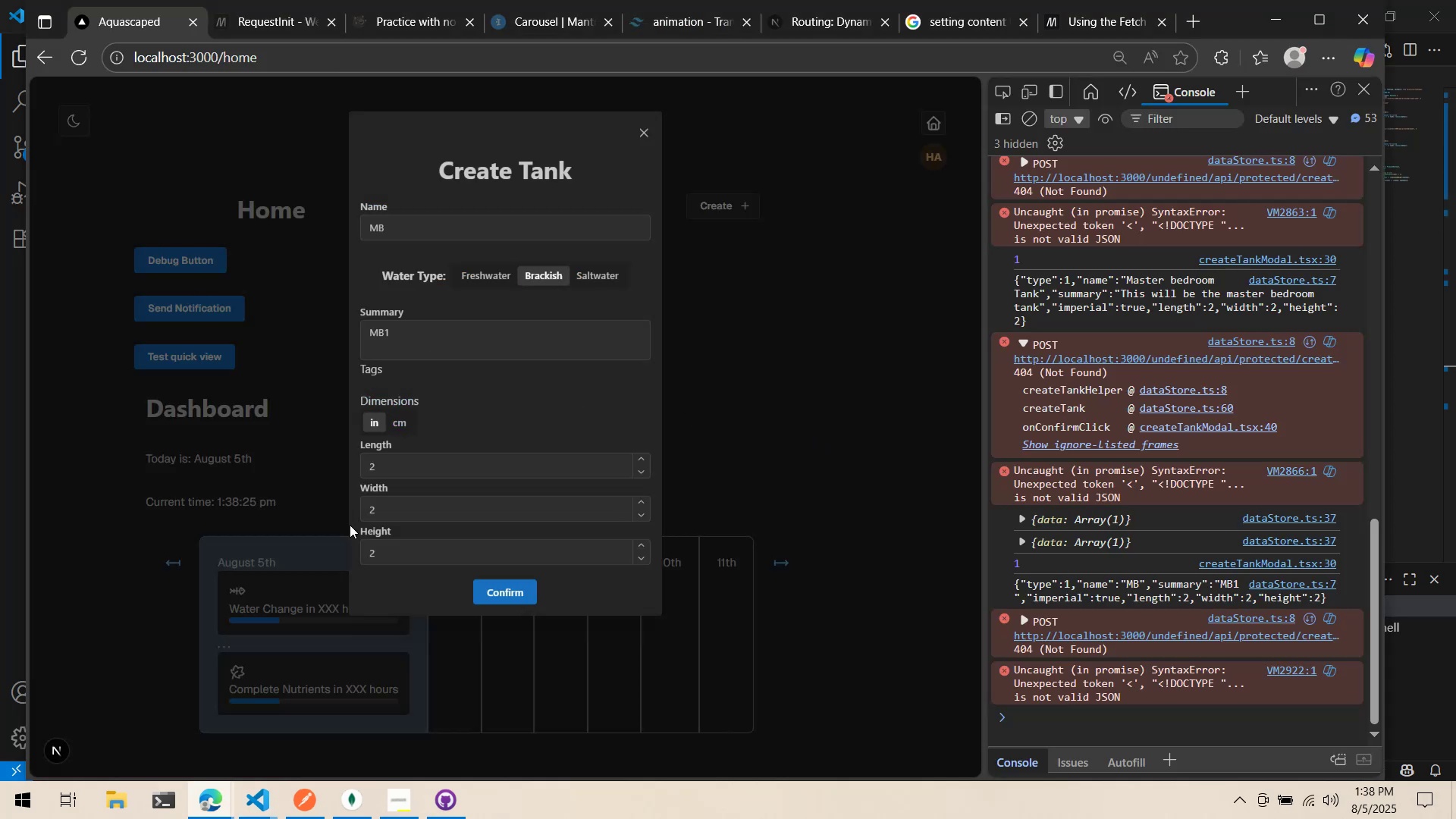 
left_click([500, 588])
 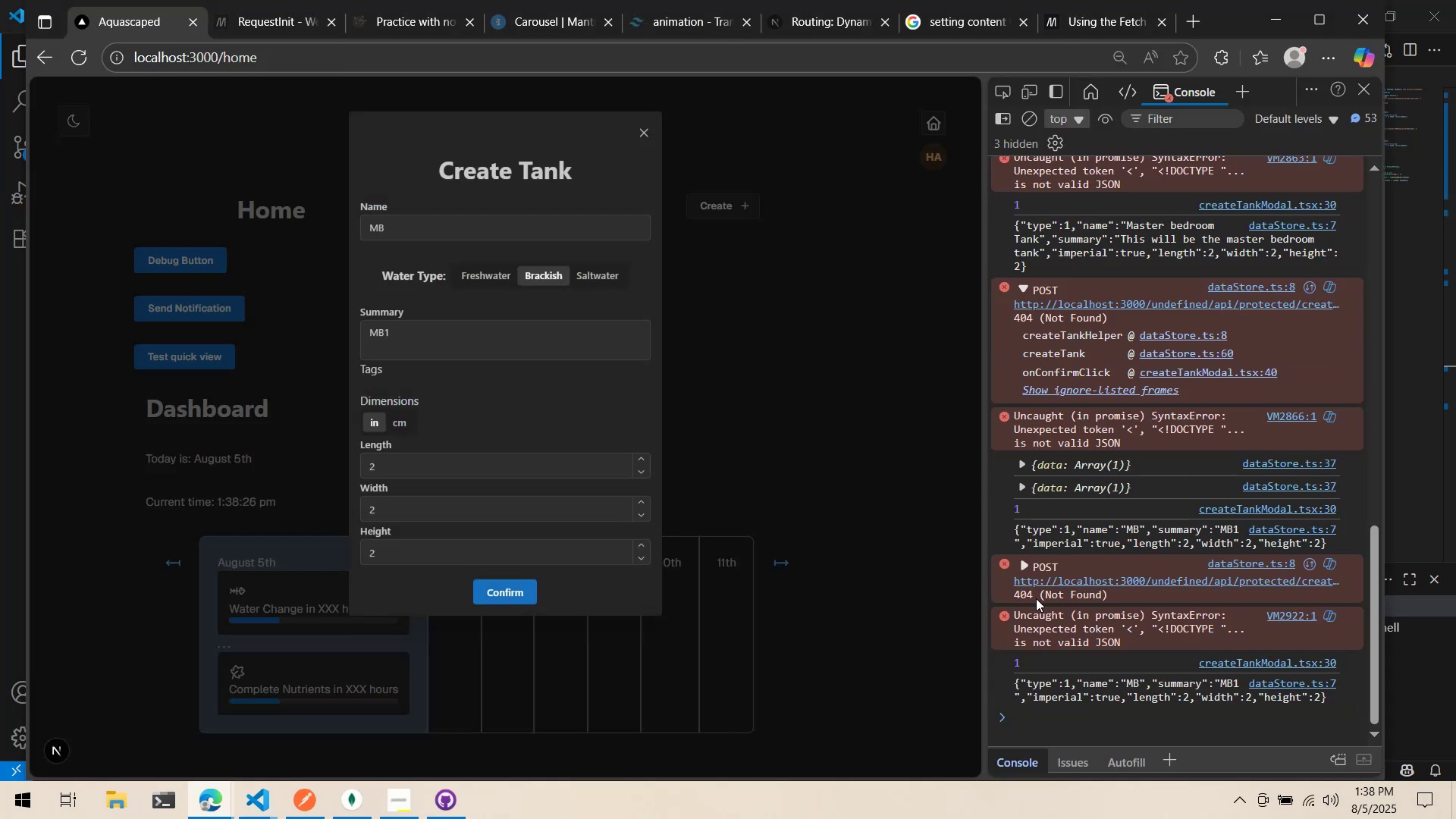 
key(Alt+AltLeft)
 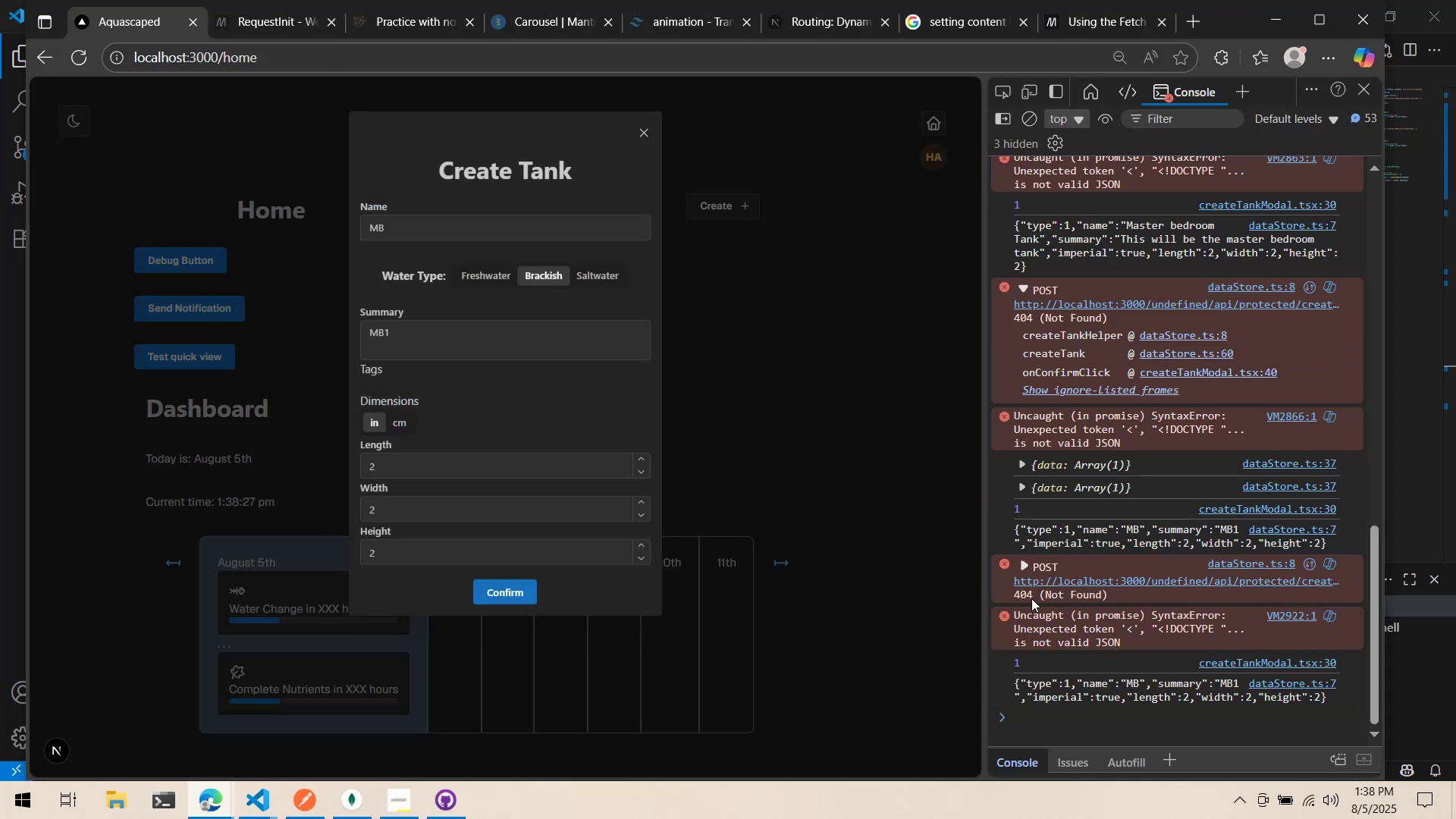 
key(Alt+Tab)
 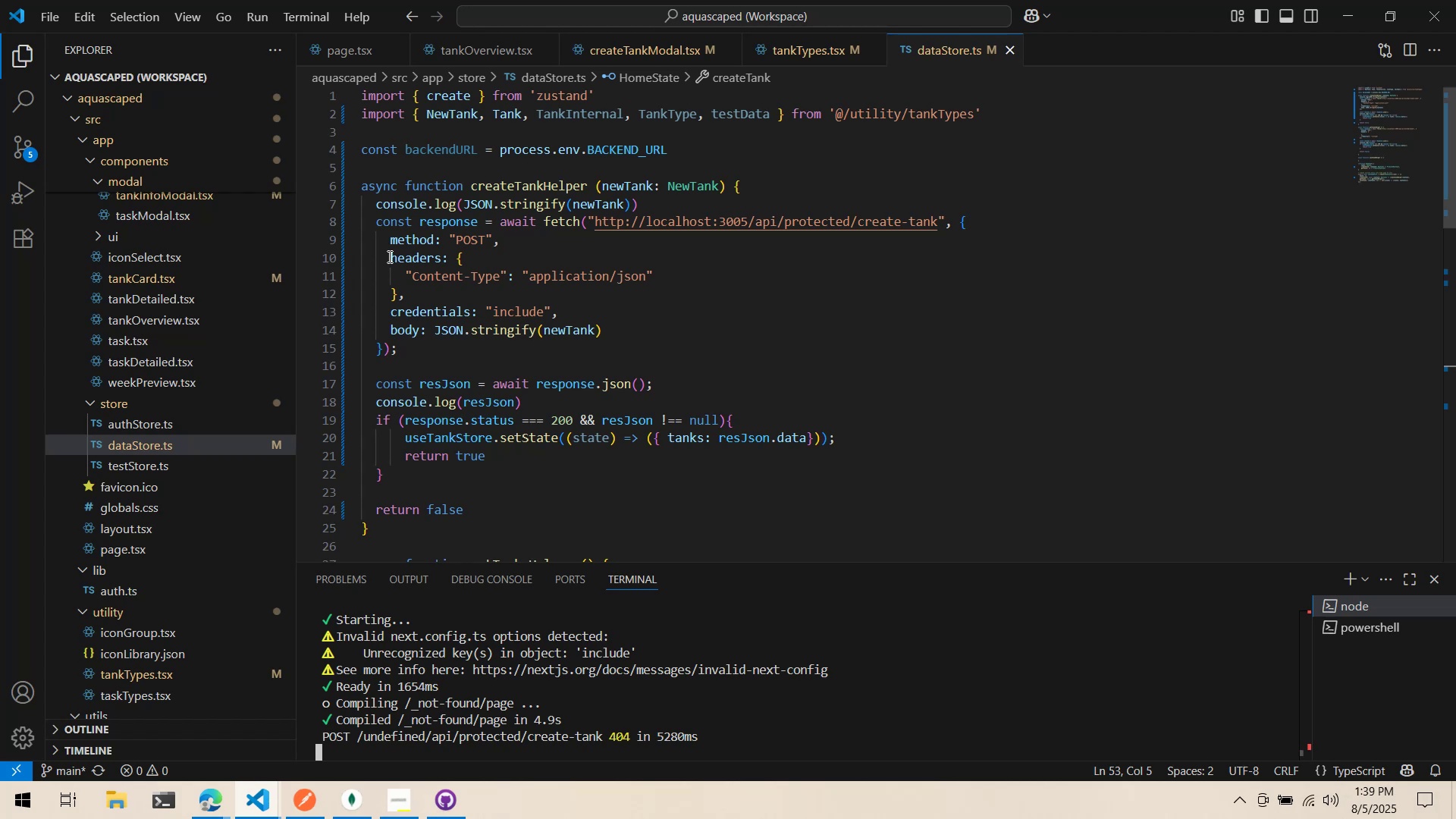 
wait(41.32)
 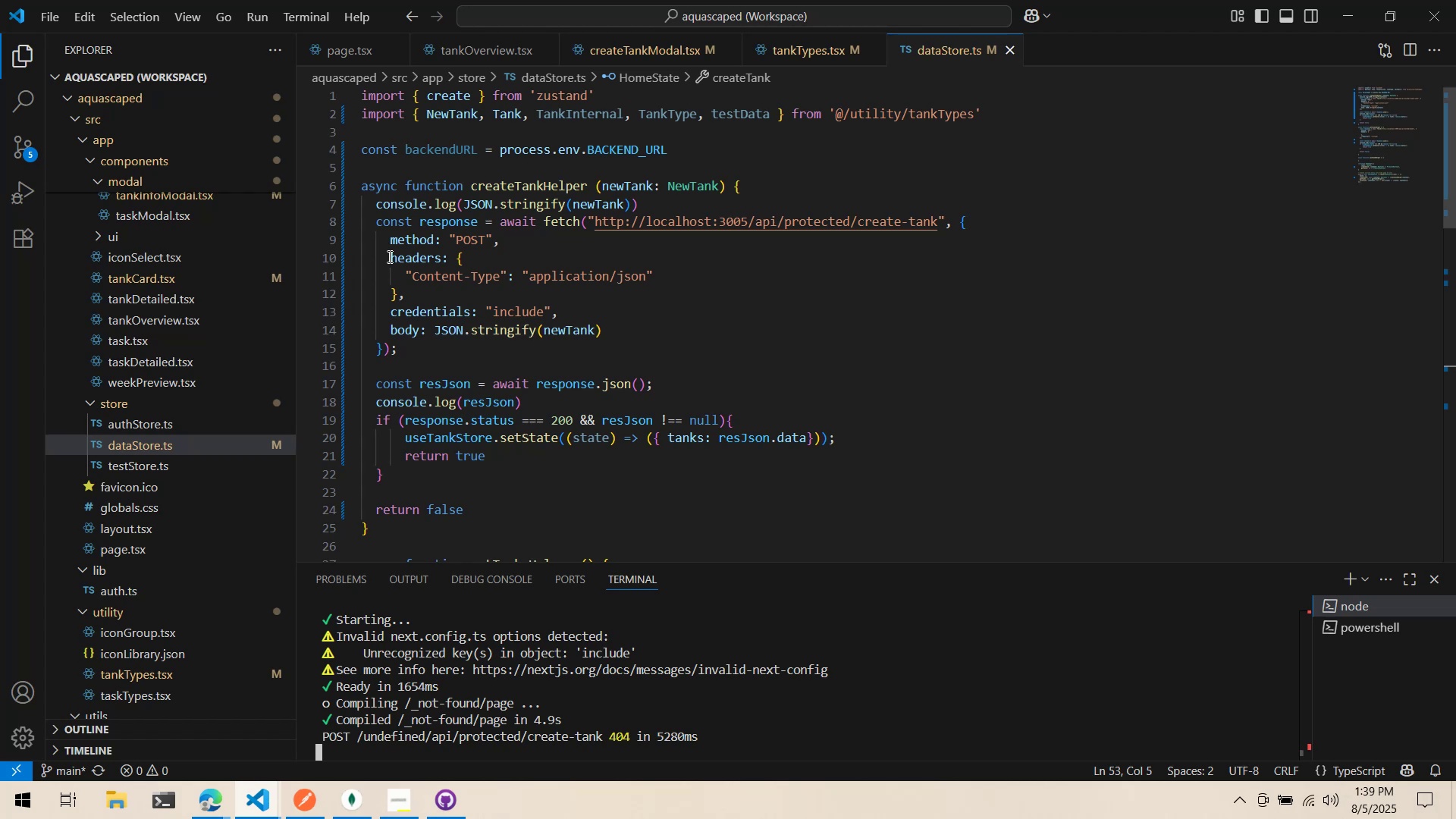 
key(Alt+AltLeft)
 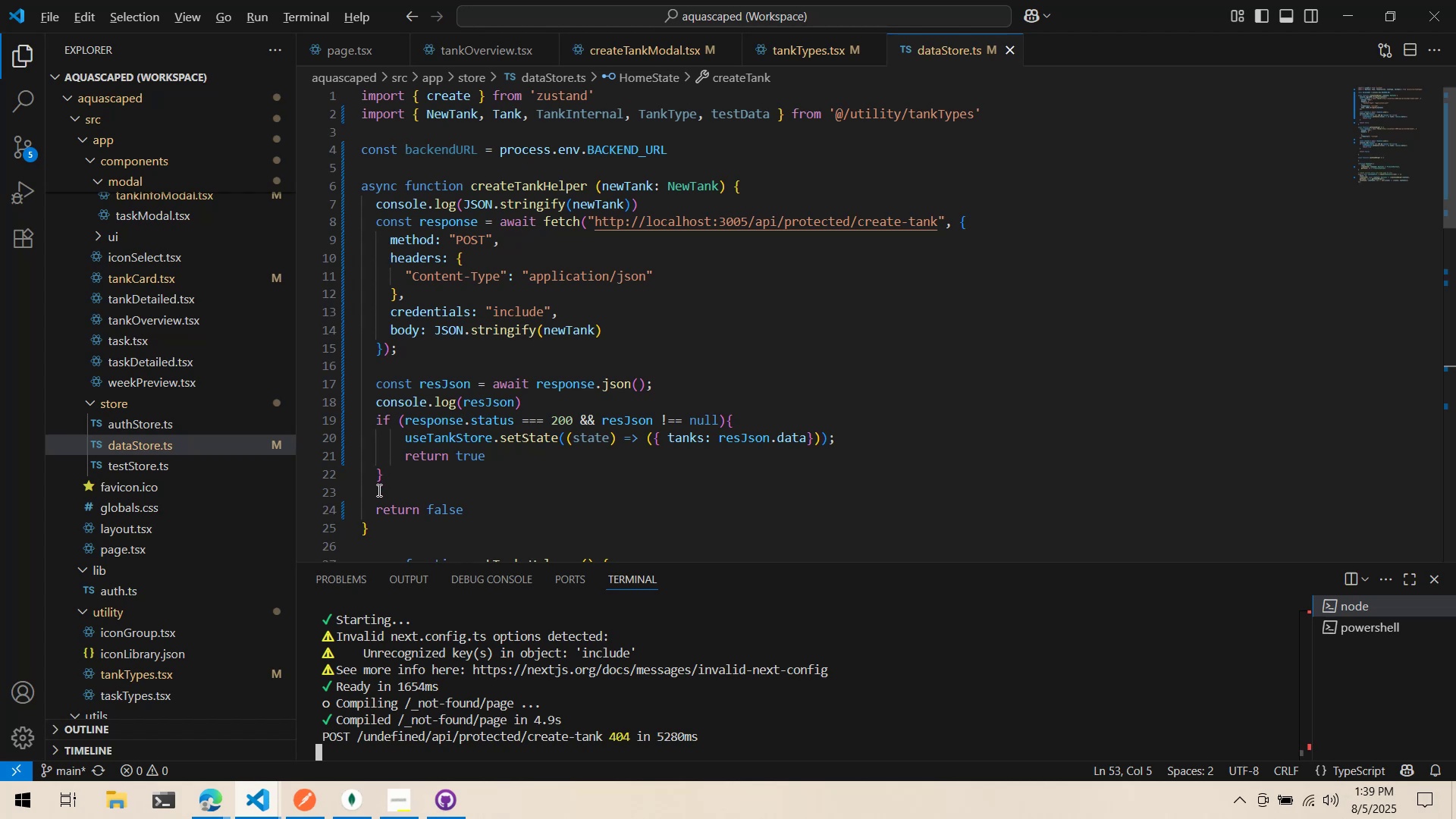 
key(Alt+Tab)
 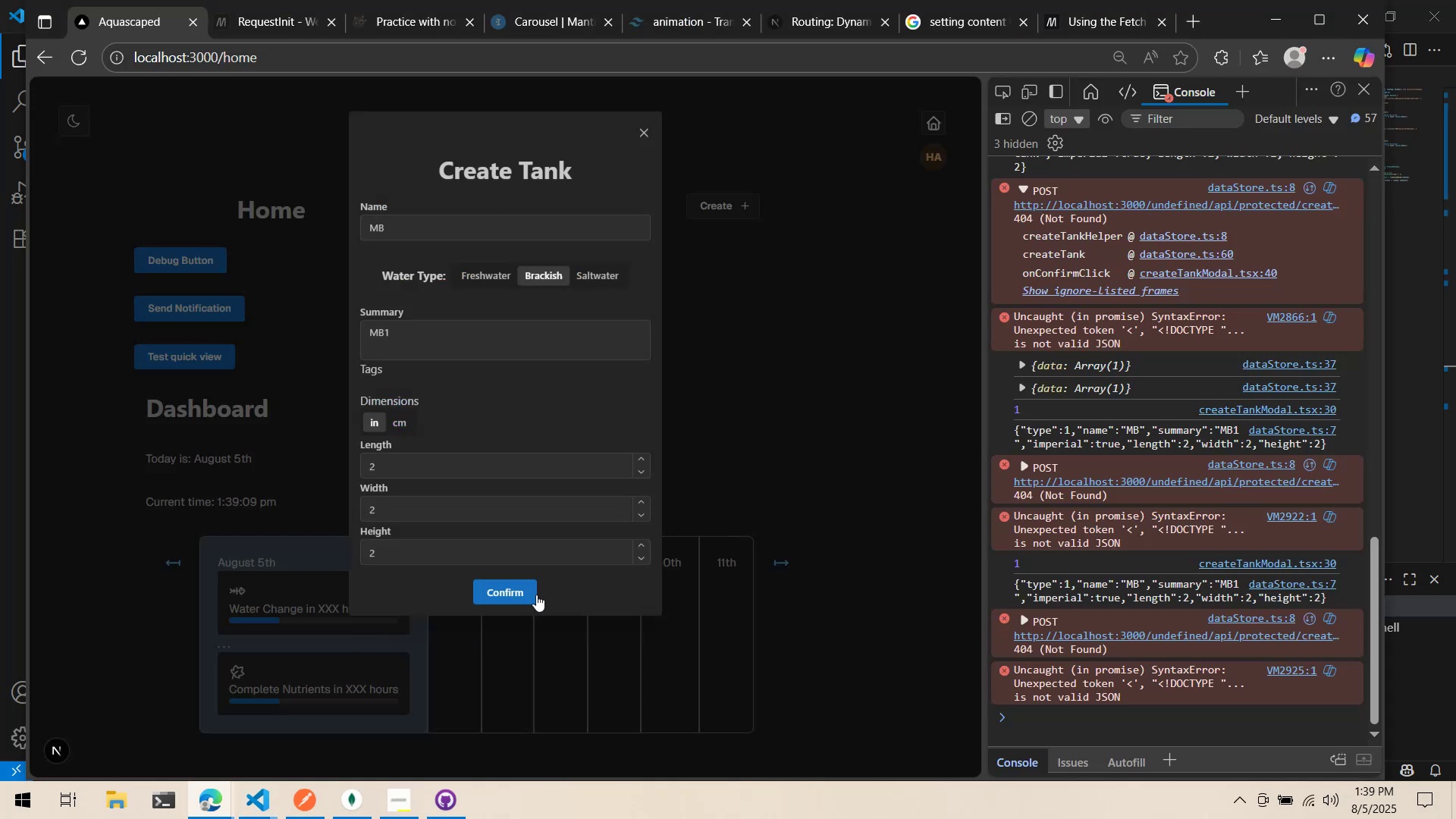 
left_click([510, 585])
 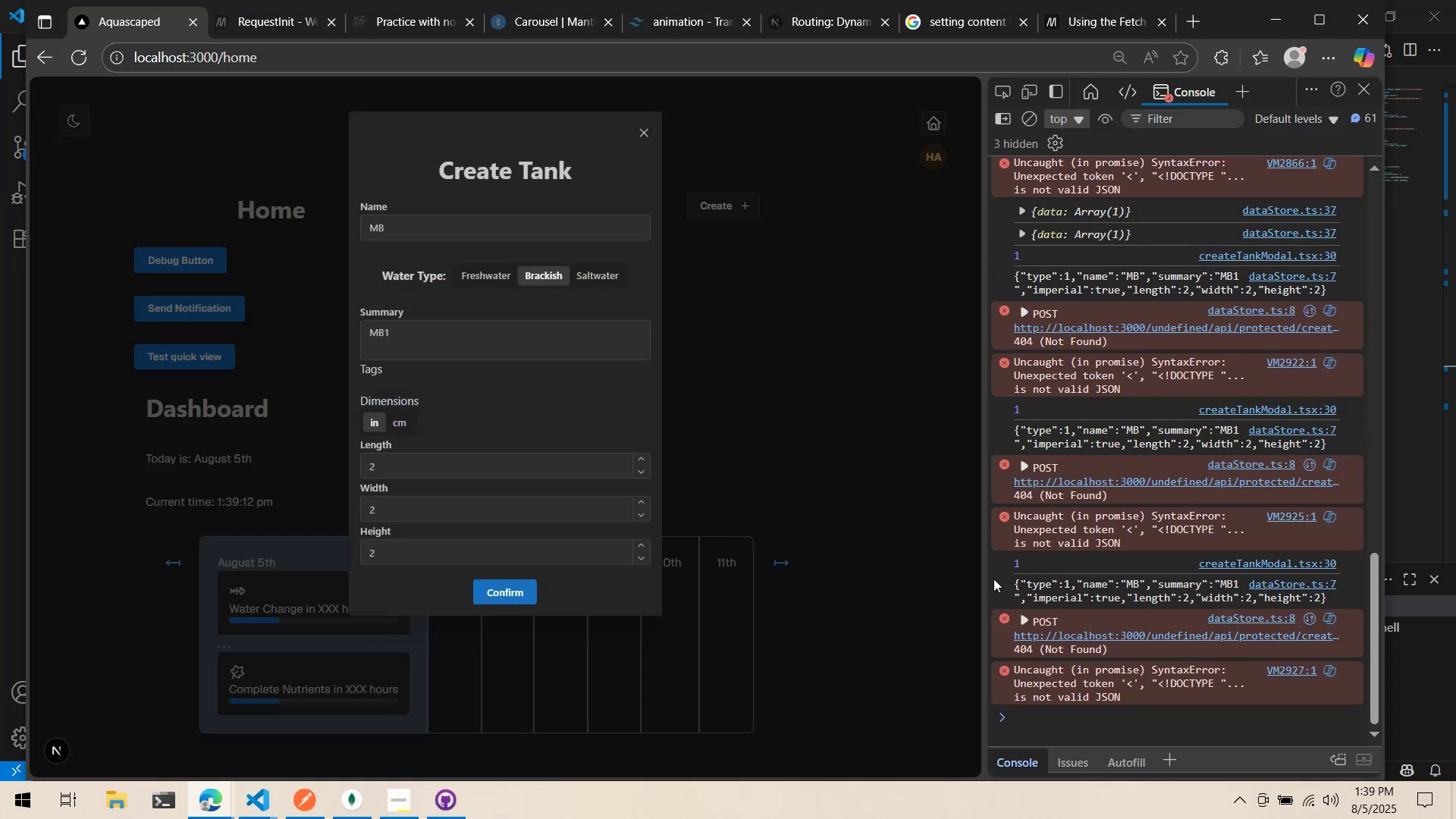 
key(Alt+AltLeft)
 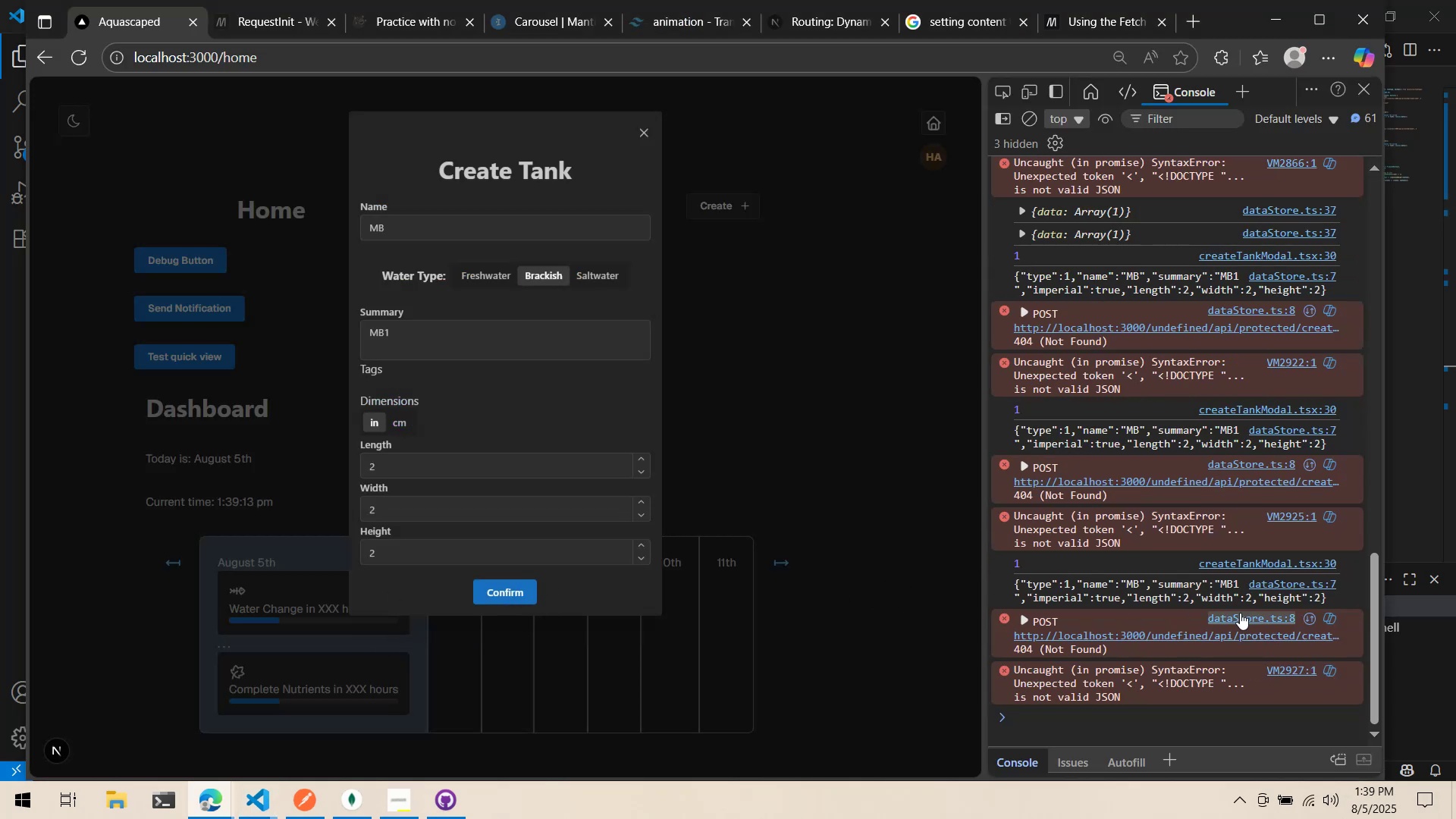 
key(Alt+Tab)
 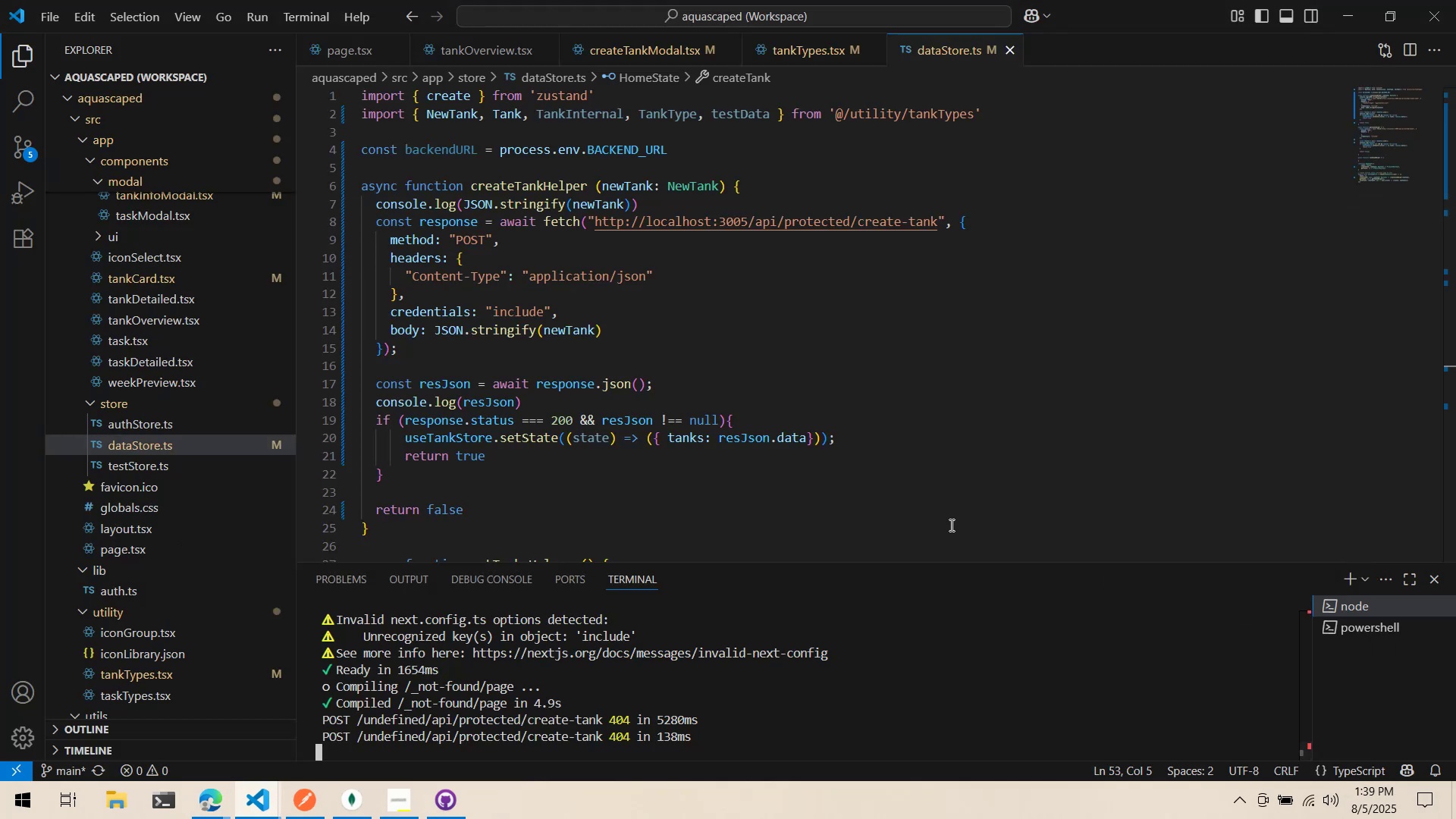 
scroll: coordinate [857, 485], scroll_direction: up, amount: 4.0
 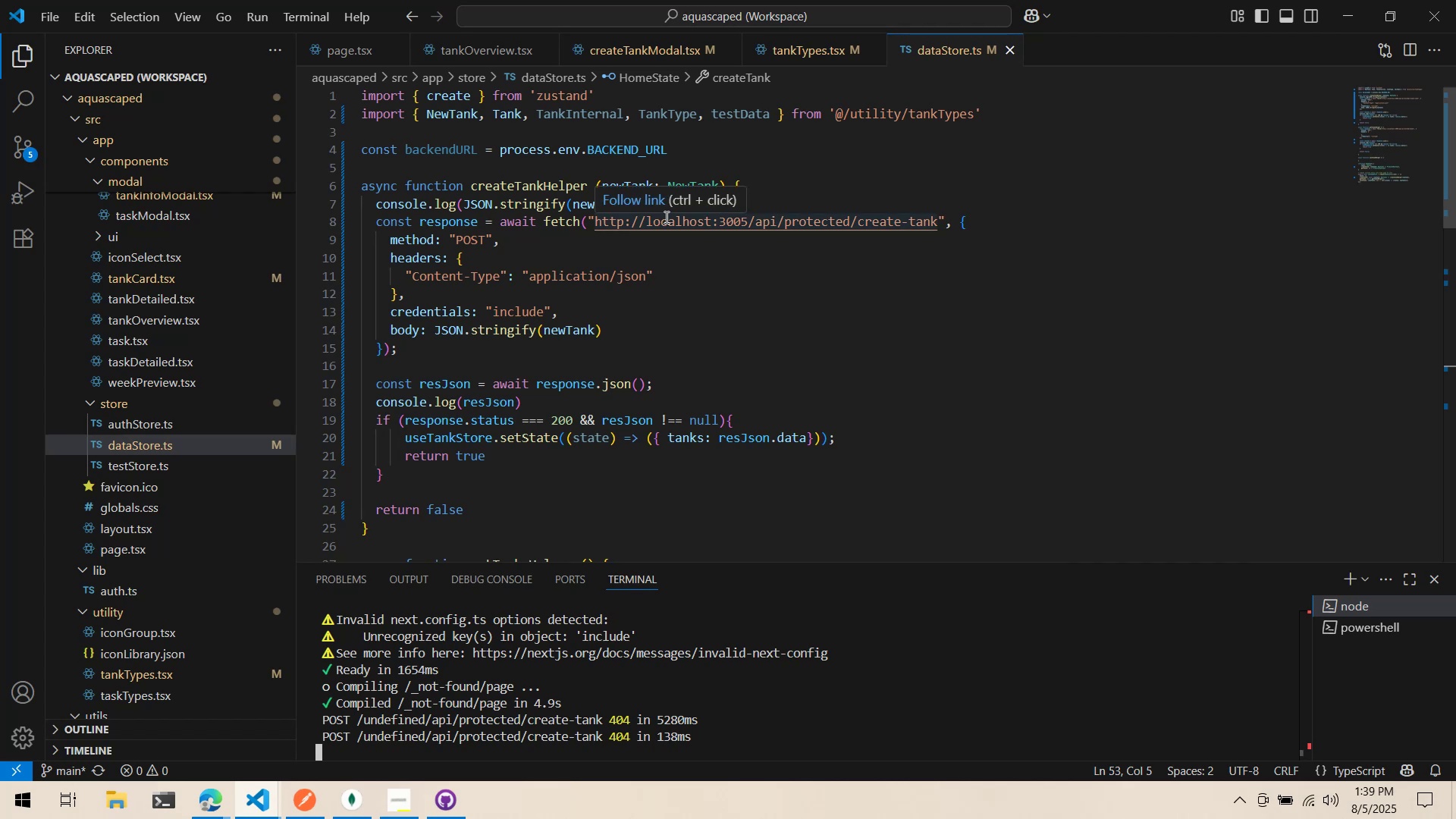 
key(Alt+AltLeft)
 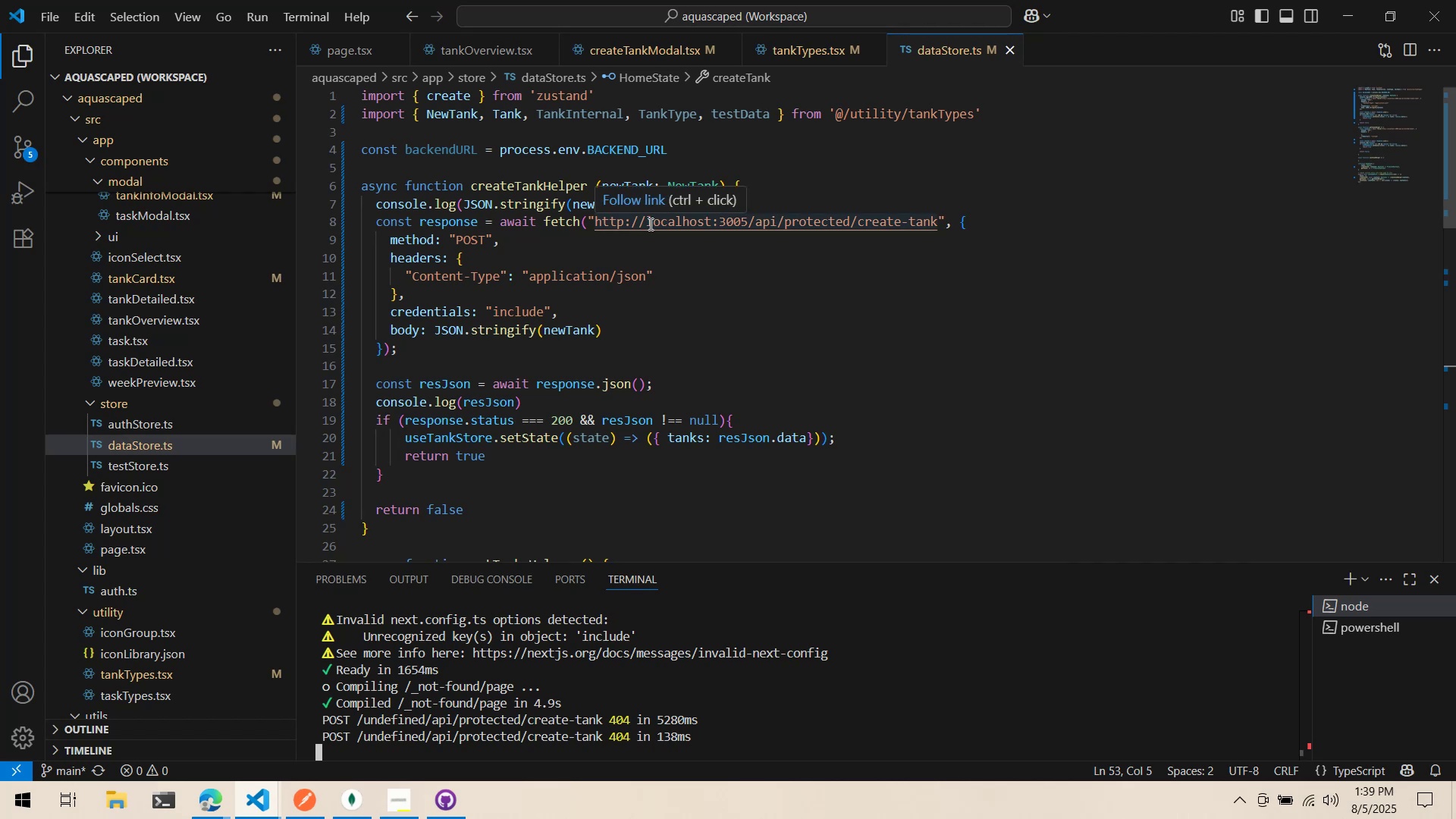 
key(Alt+Tab)
 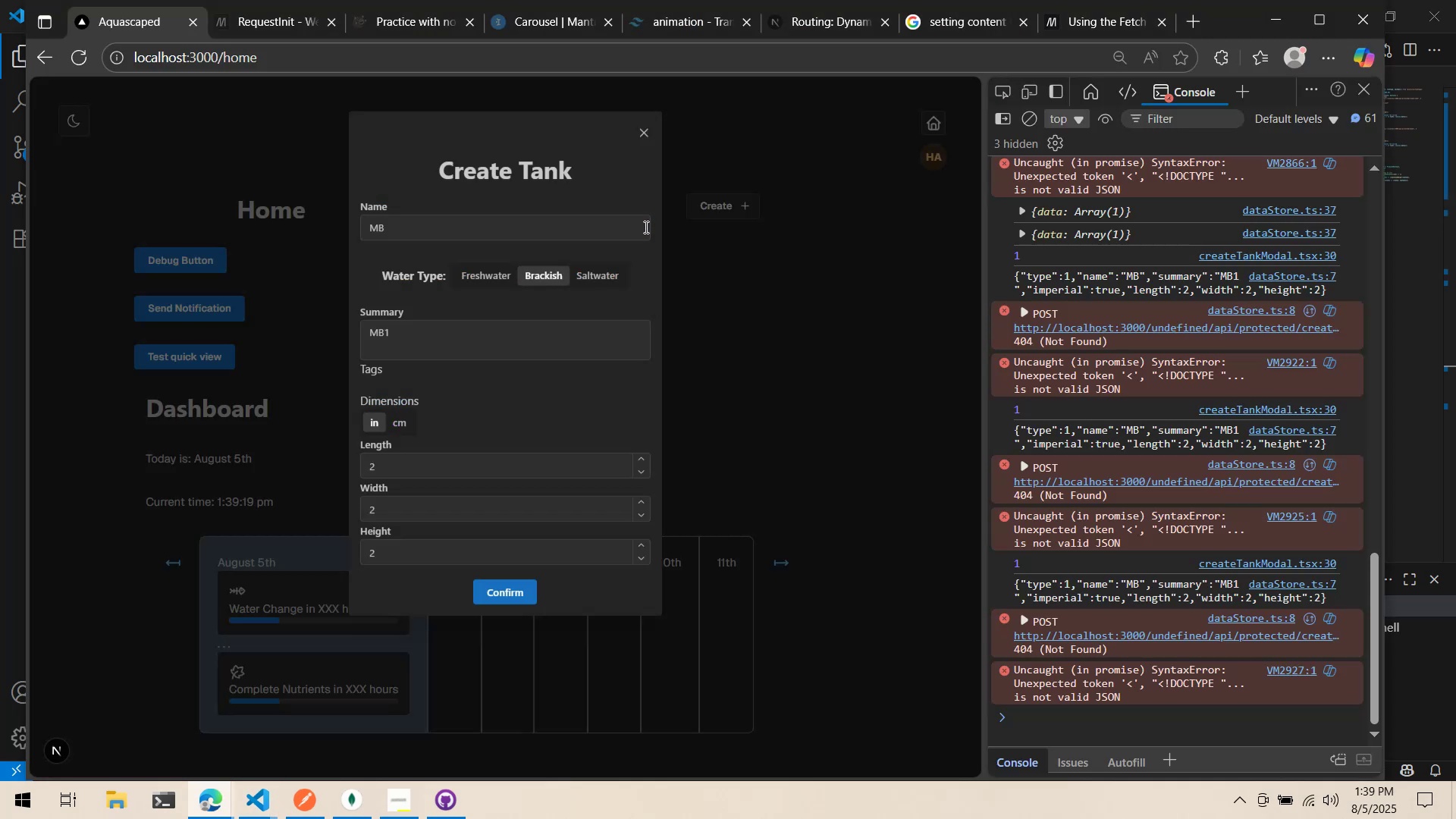 
key(Alt+AltLeft)
 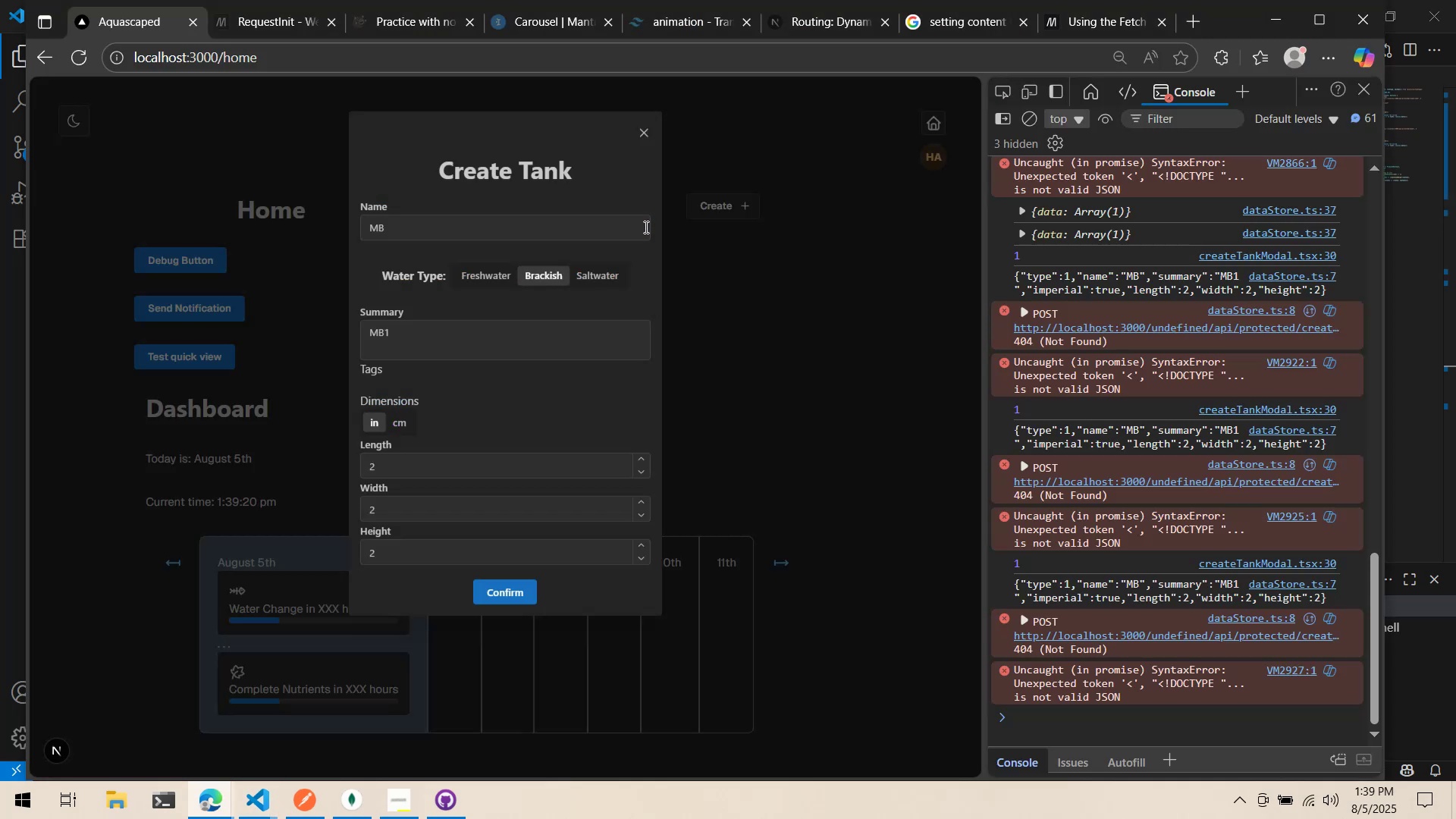 
key(Alt+Tab)
 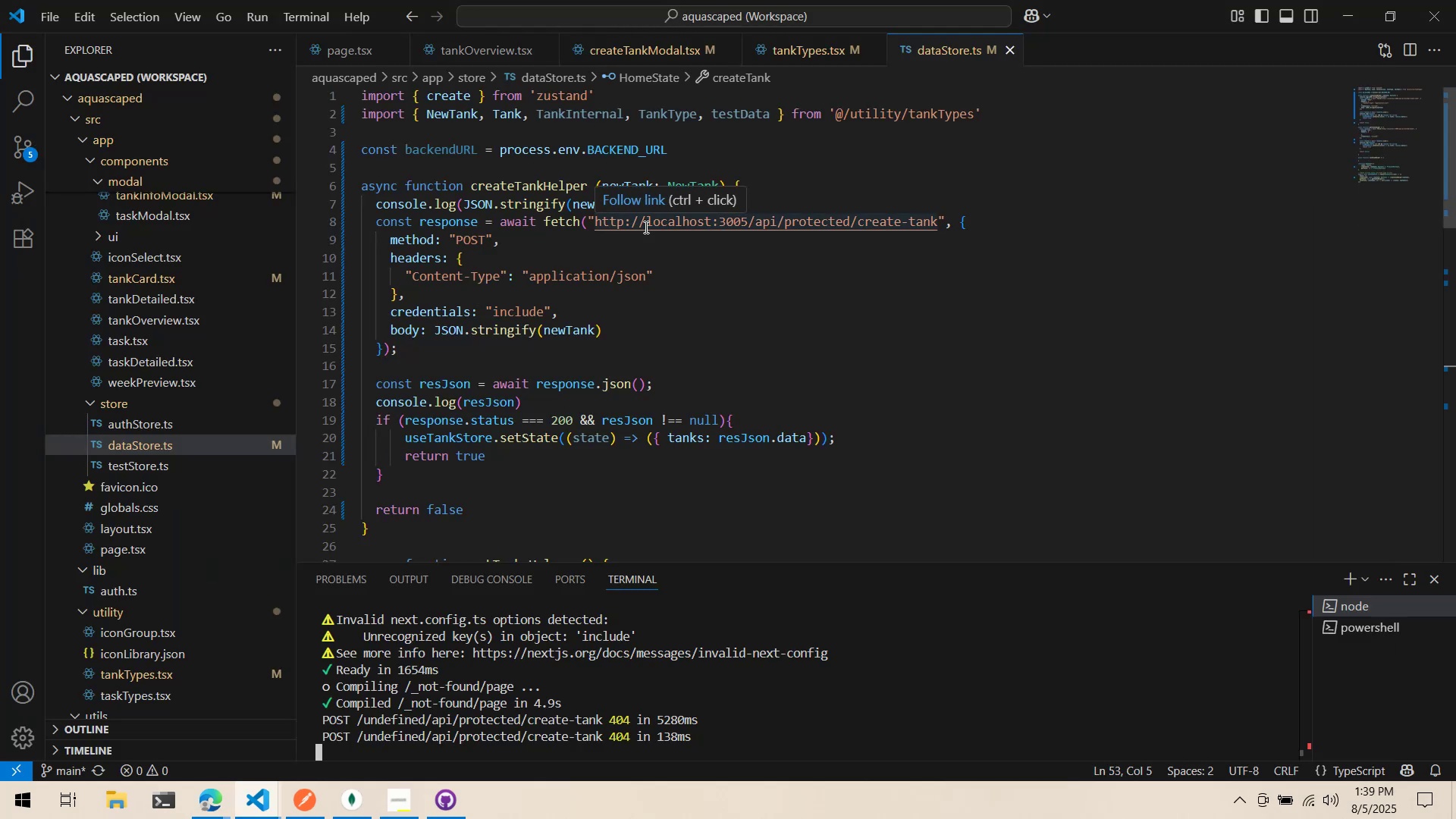 
key(Alt+AltLeft)
 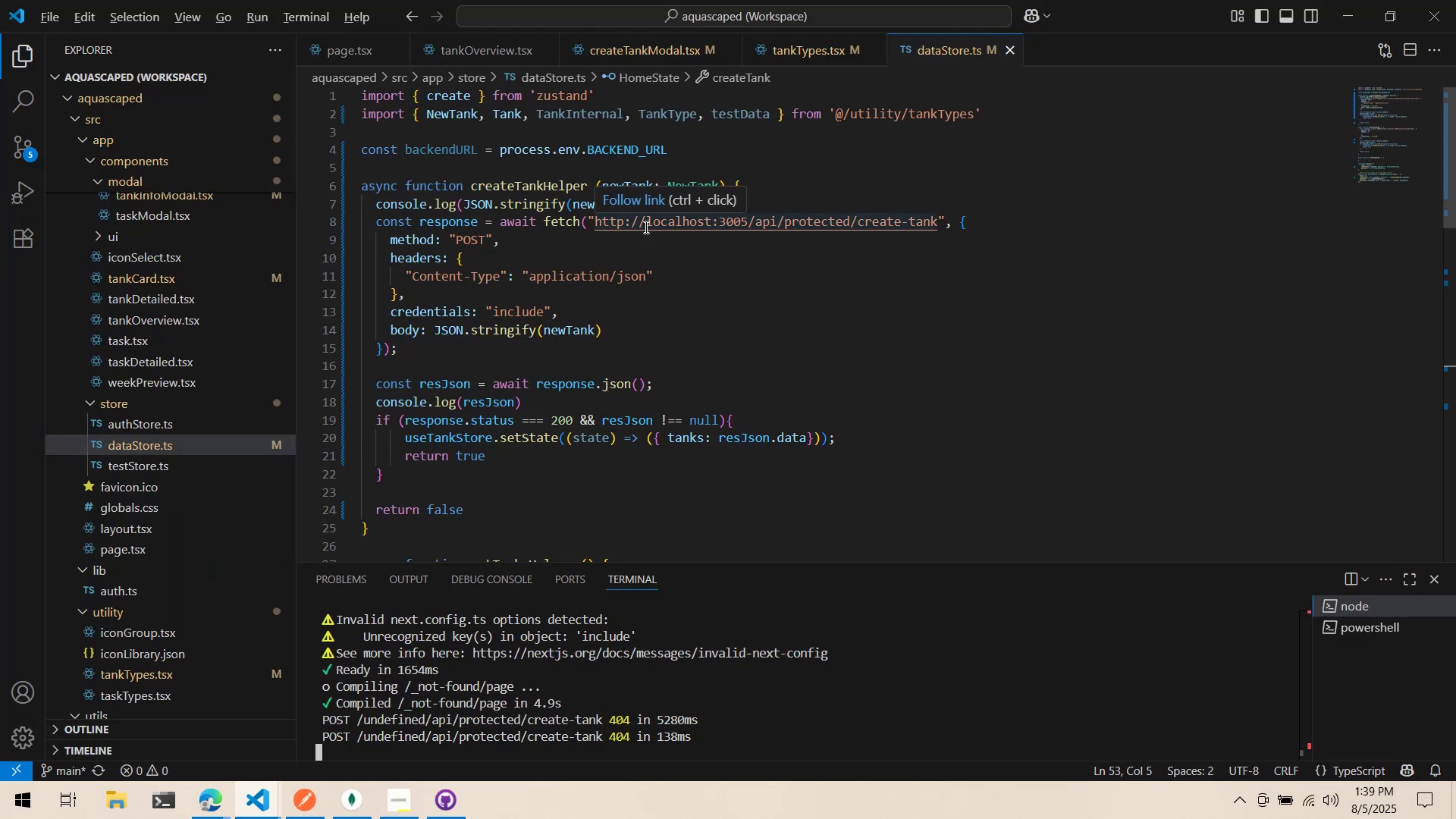 
key(Alt+Tab)
 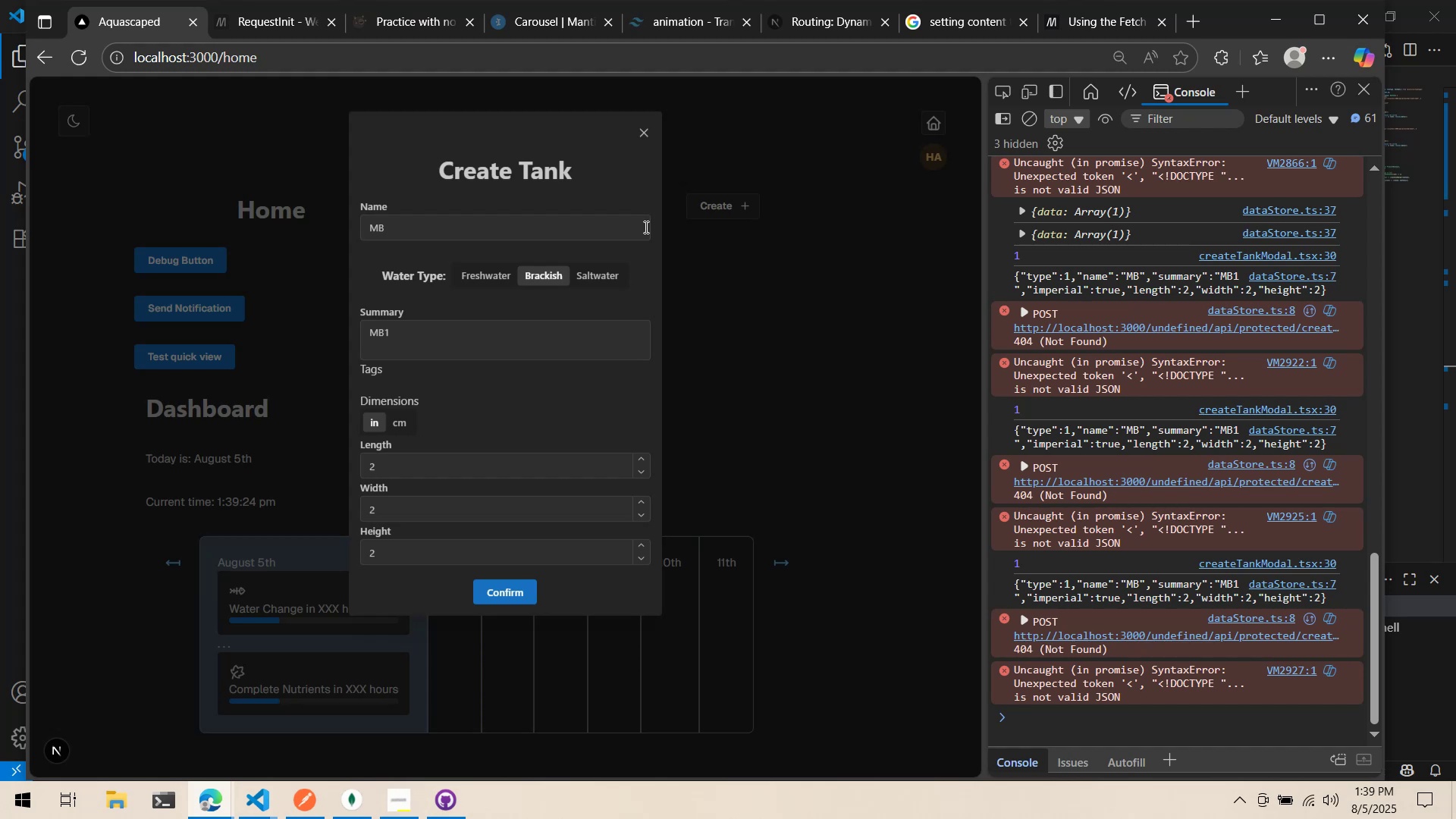 
key(Alt+AltLeft)
 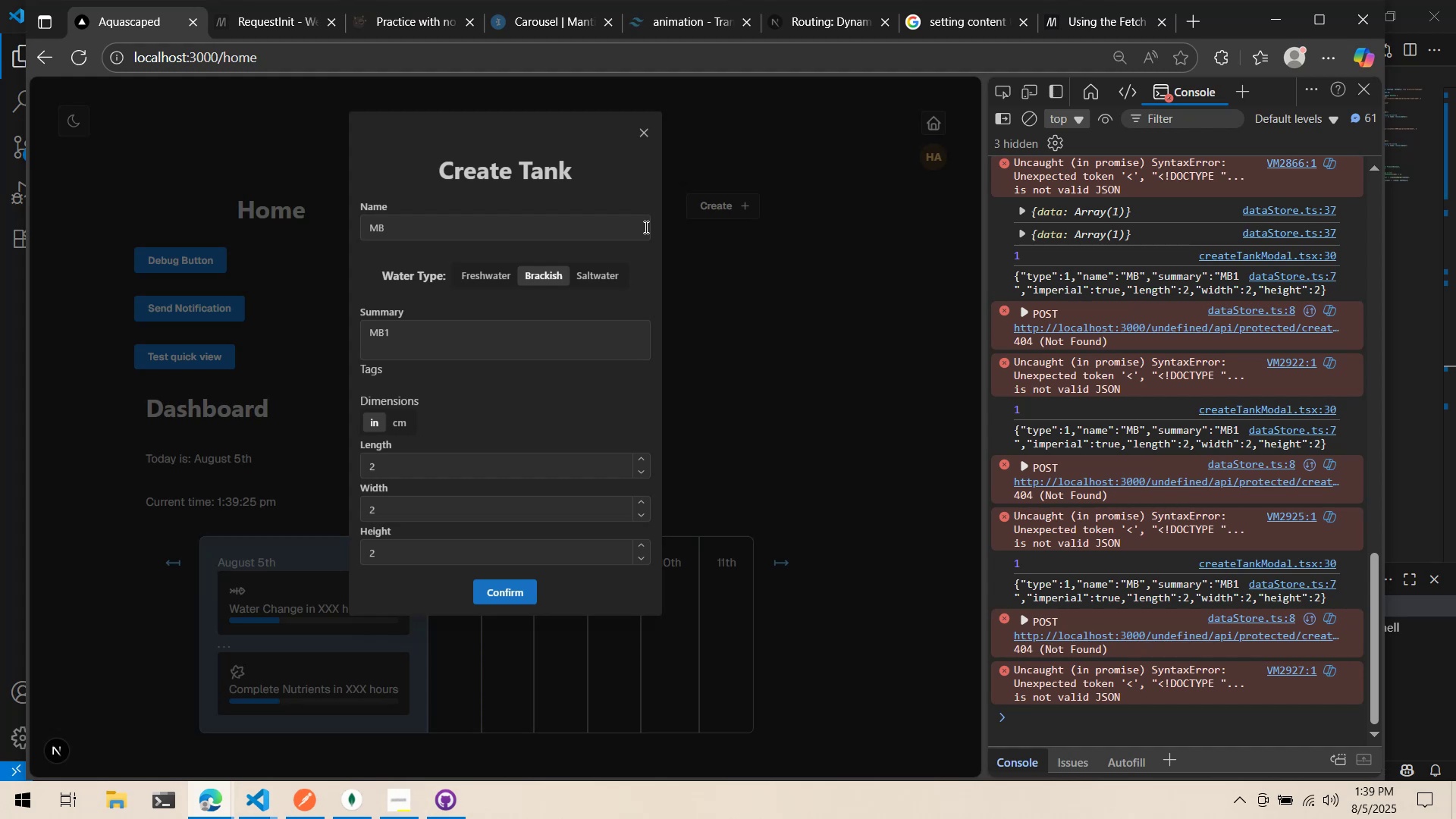 
key(Alt+Tab)
 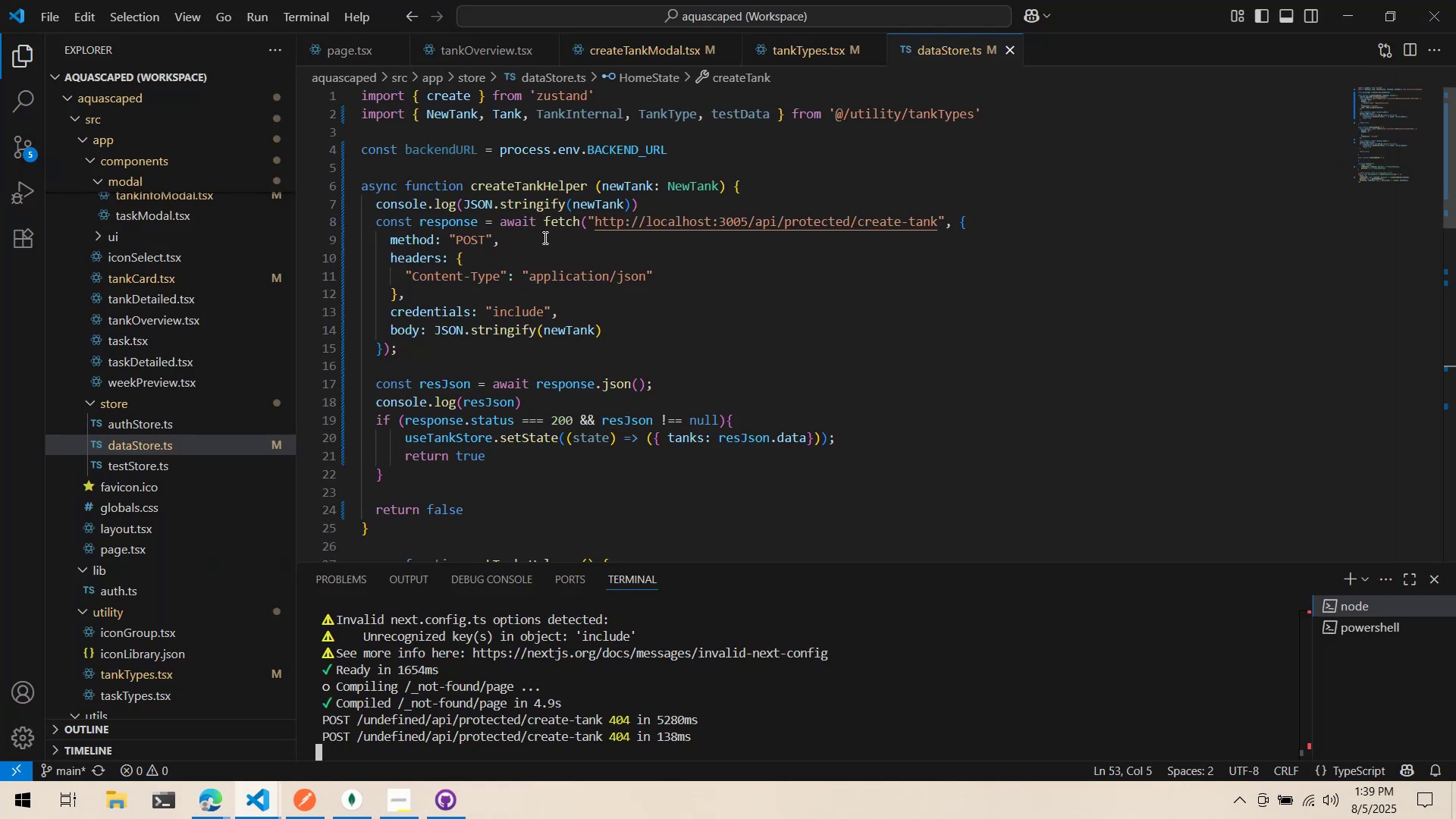 
key(Alt+AltLeft)
 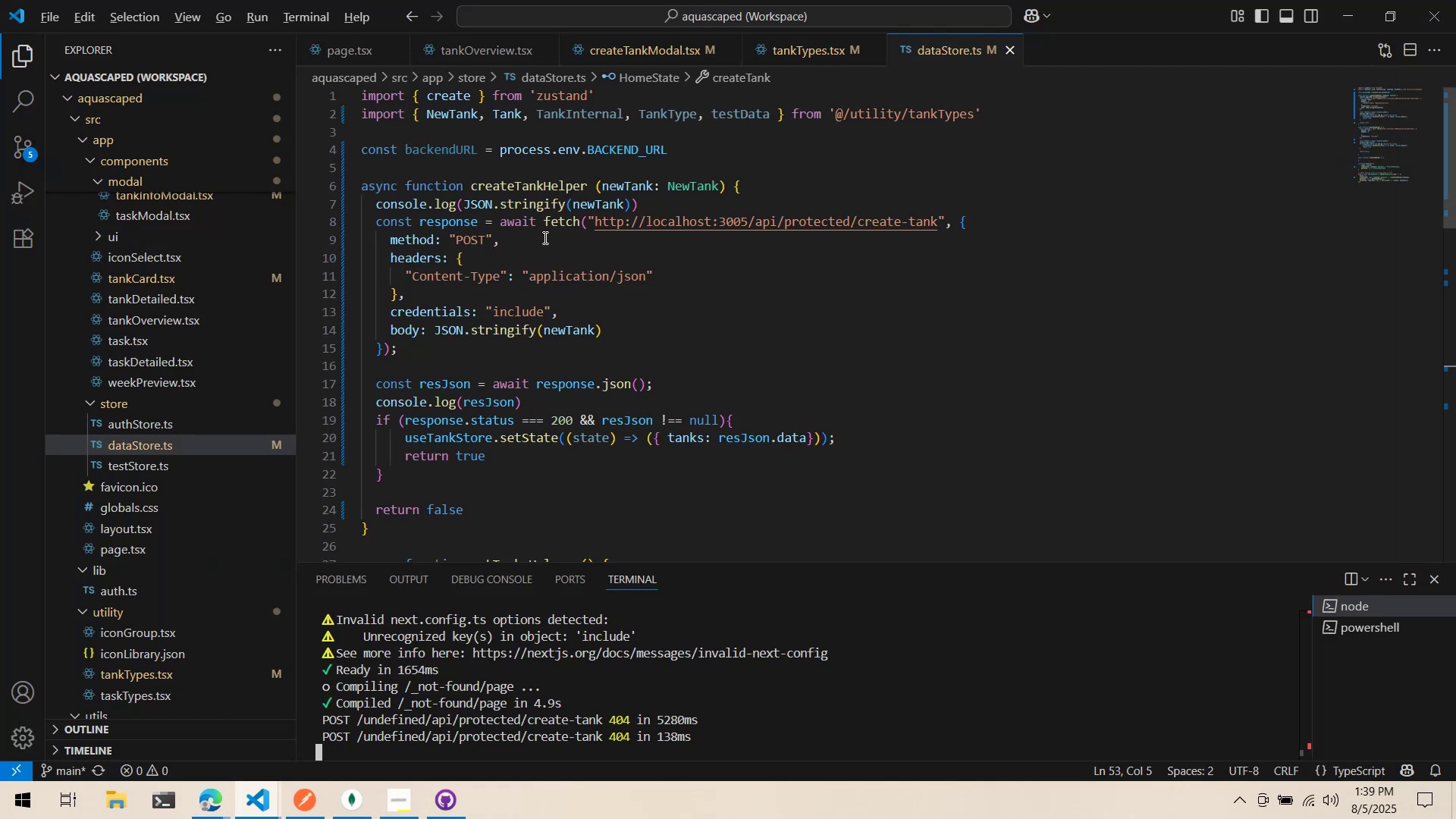 
key(Alt+Tab)
 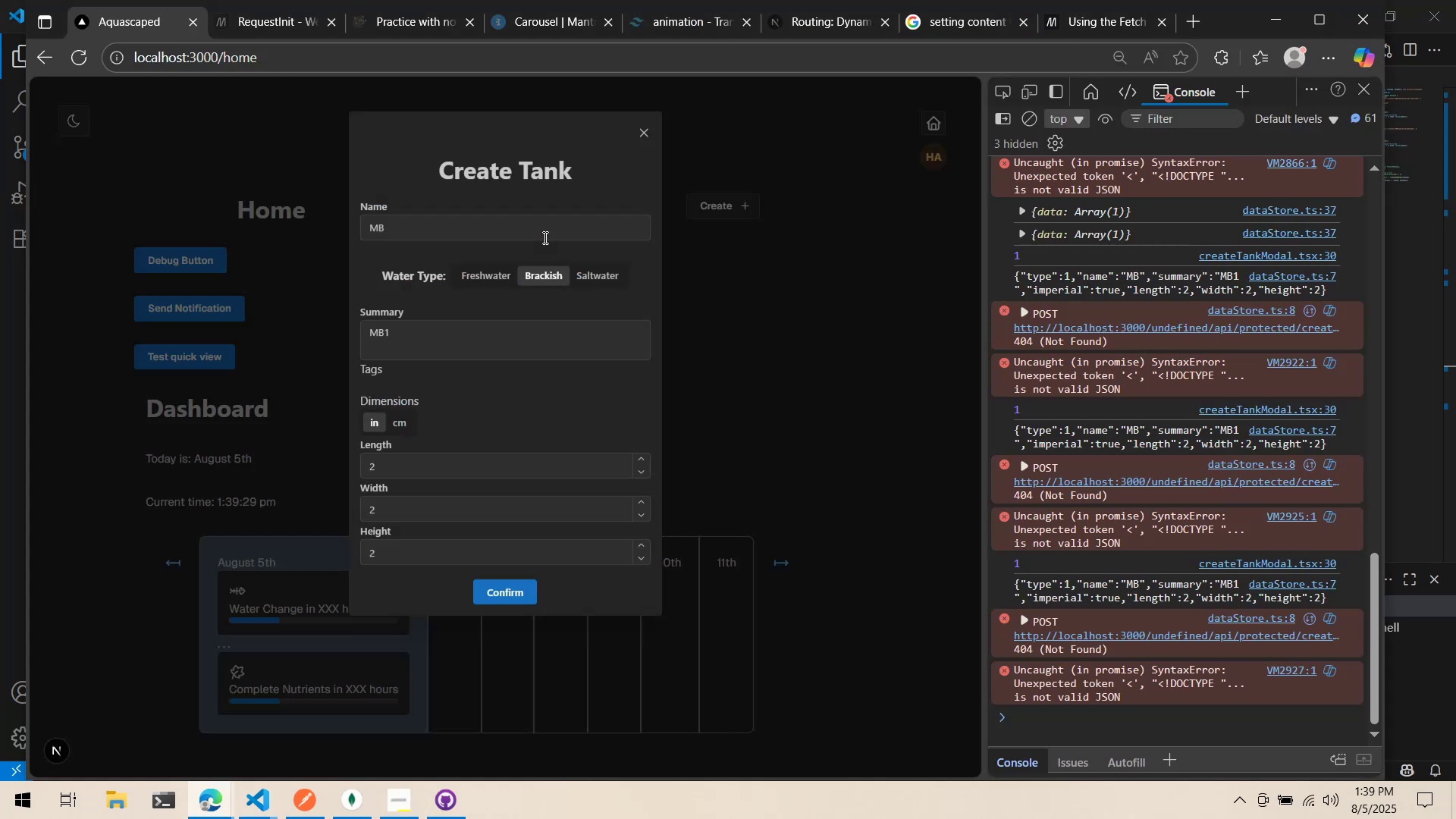 
key(Alt+AltLeft)
 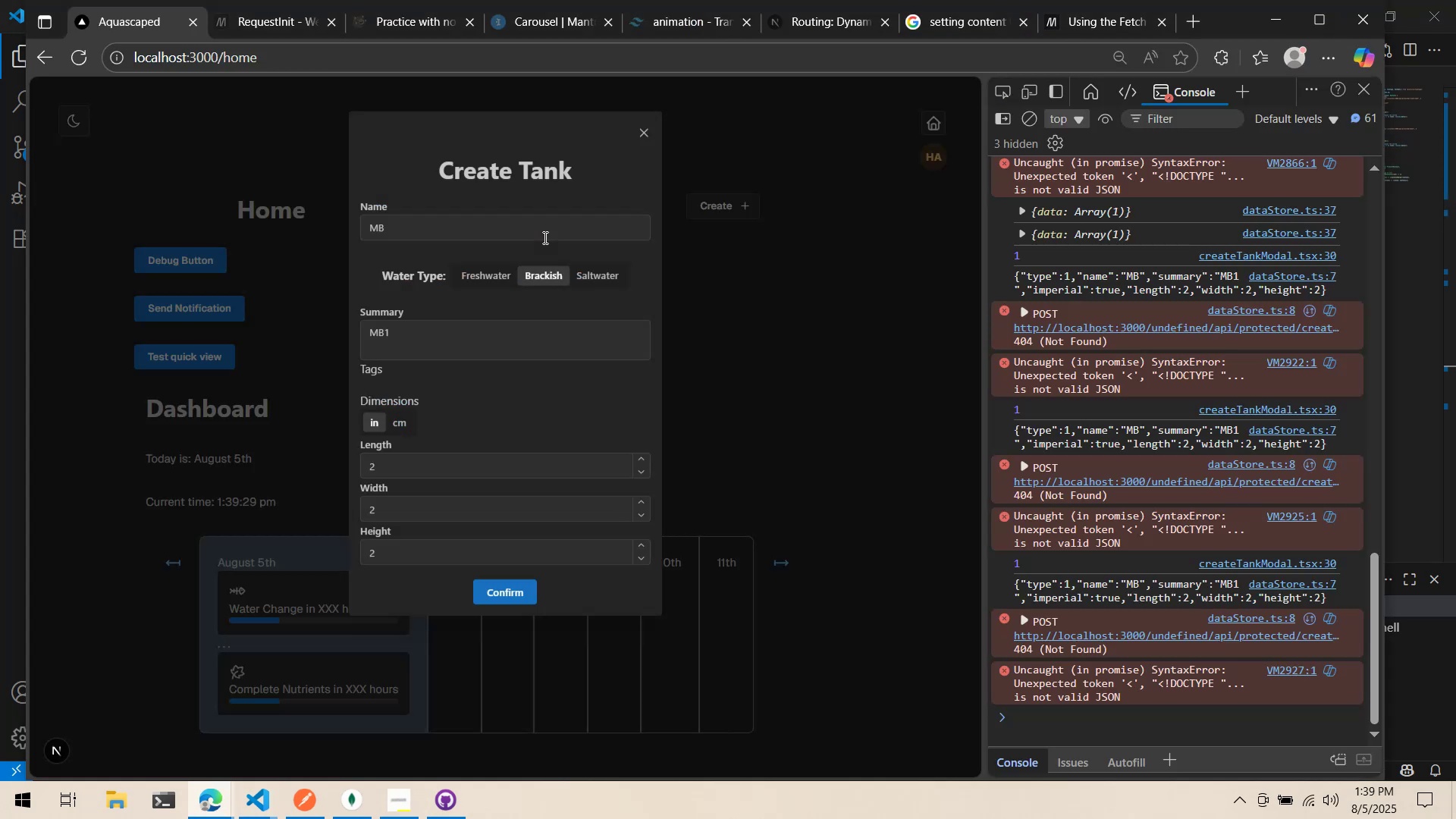 
key(Alt+Tab)
 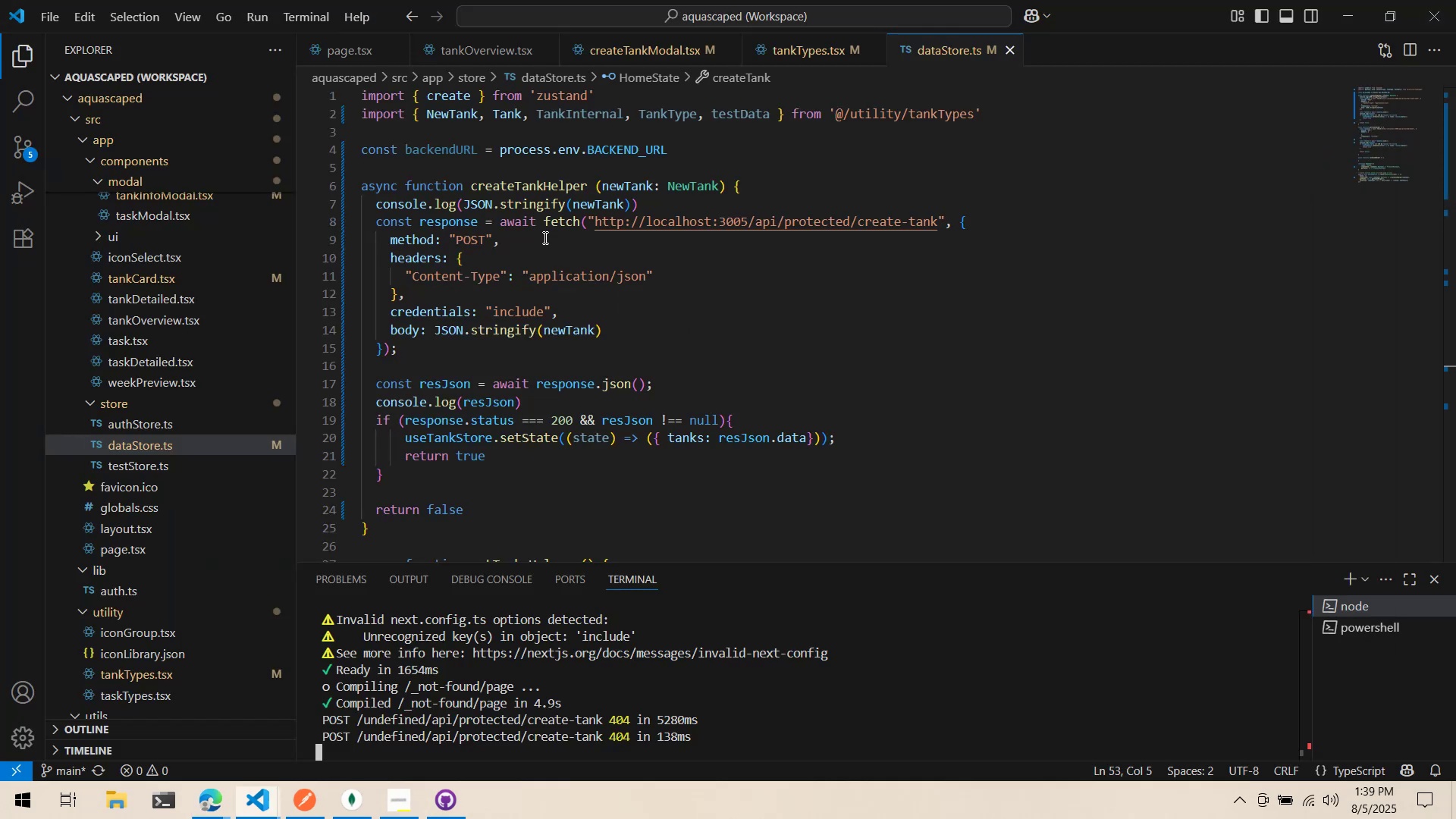 
key(Alt+AltLeft)
 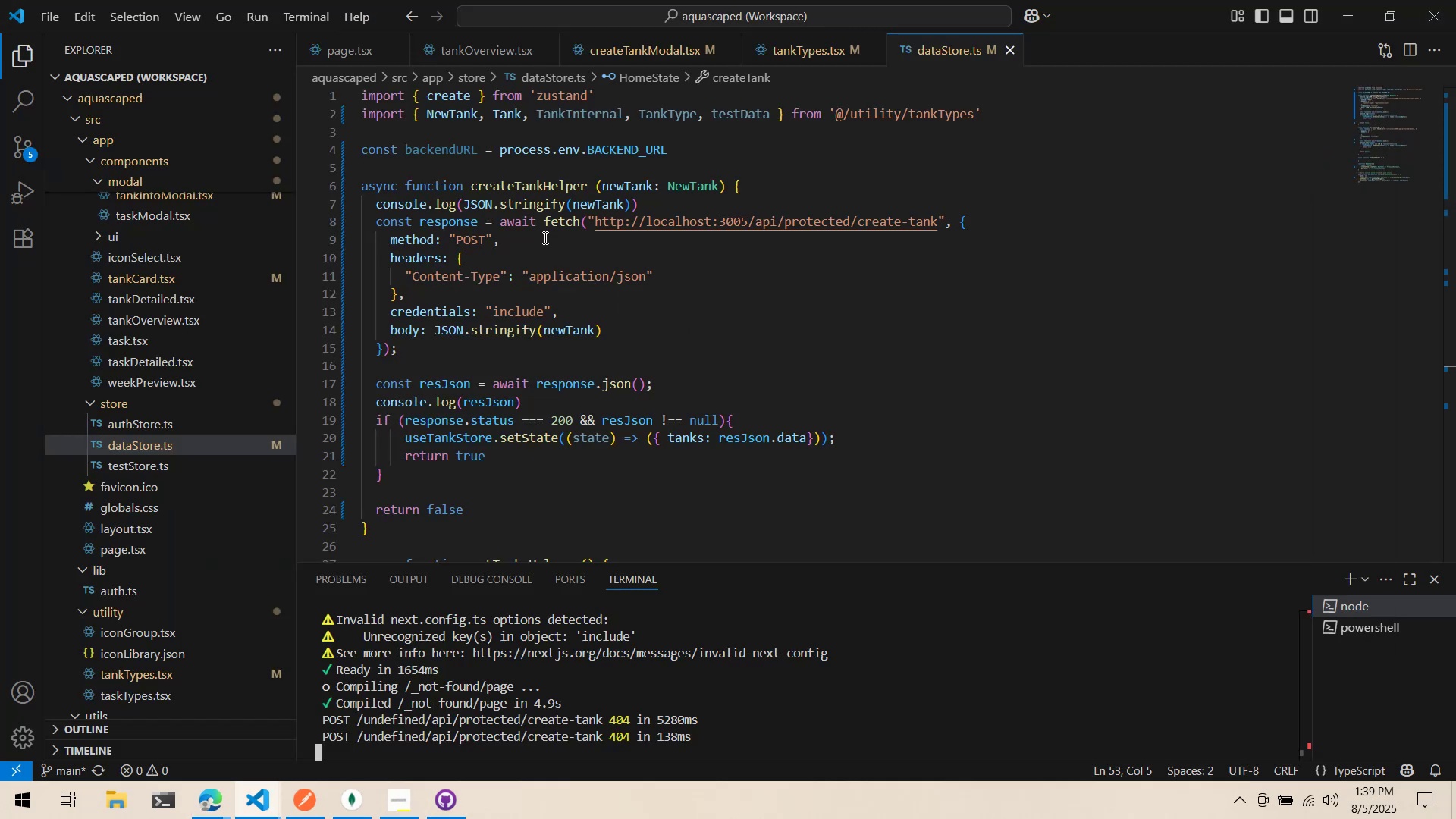 
key(Alt+Tab)
 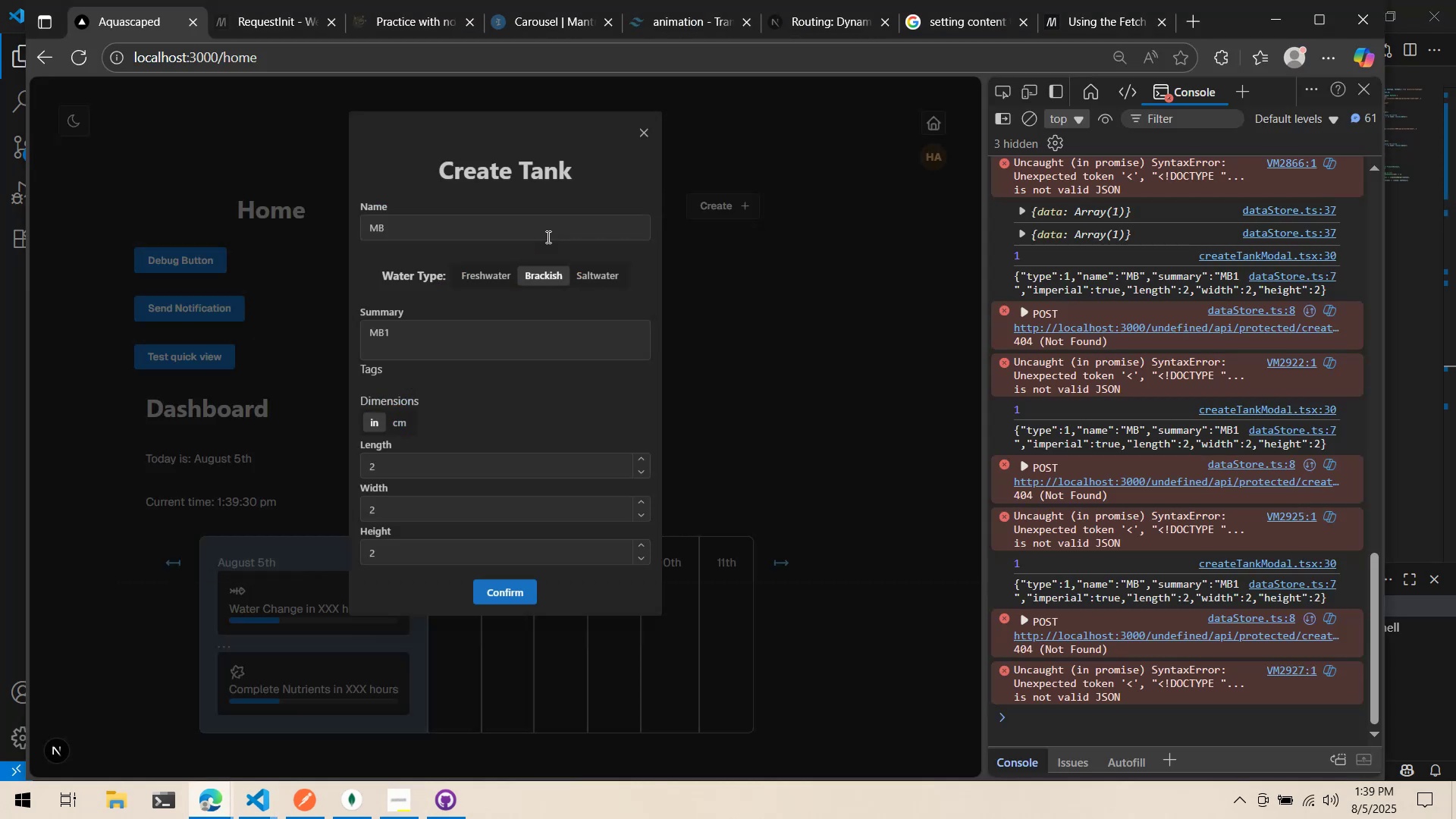 
scroll: coordinate [576, 275], scroll_direction: down, amount: 18.0
 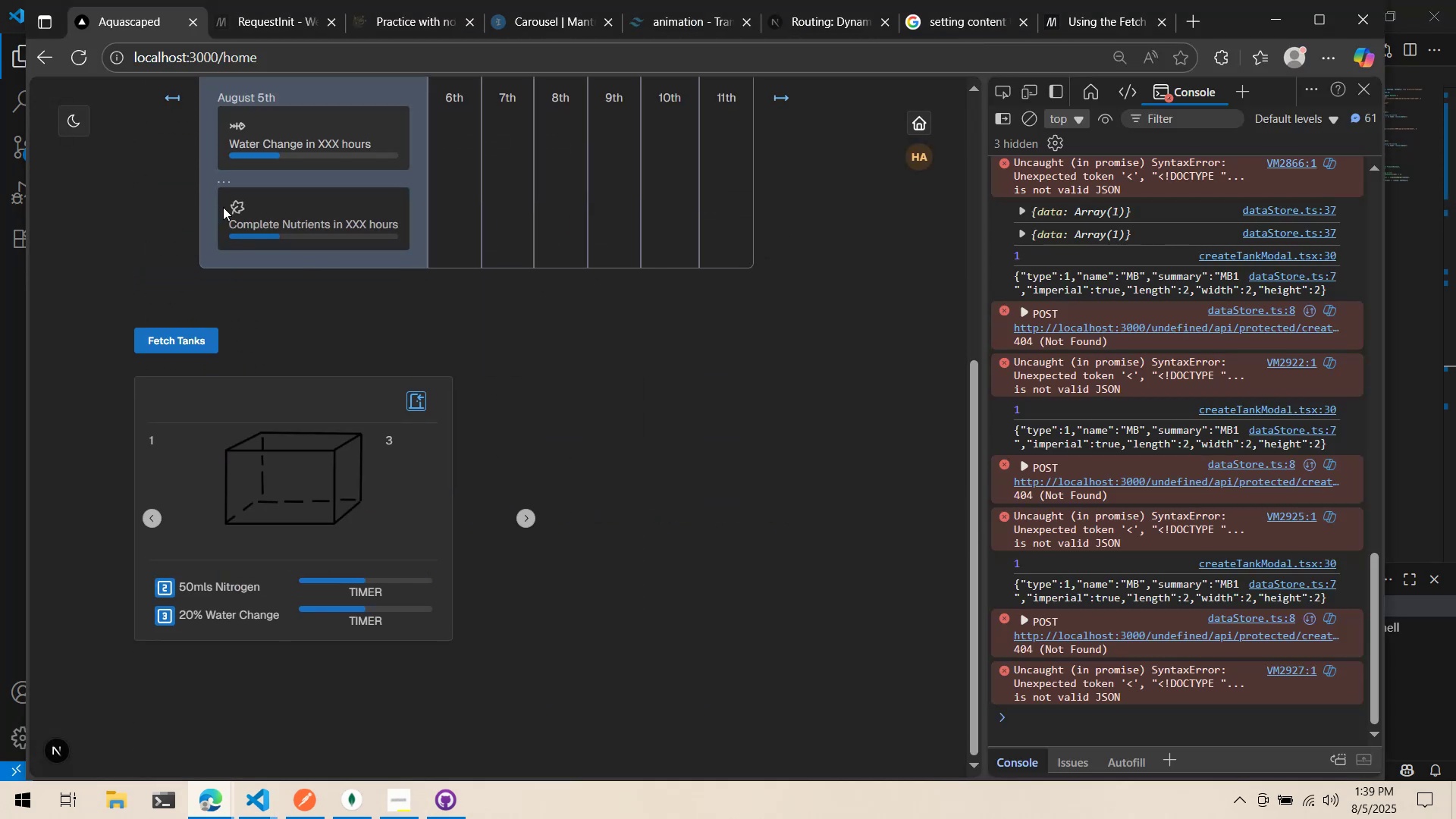 
key(Alt+AltLeft)
 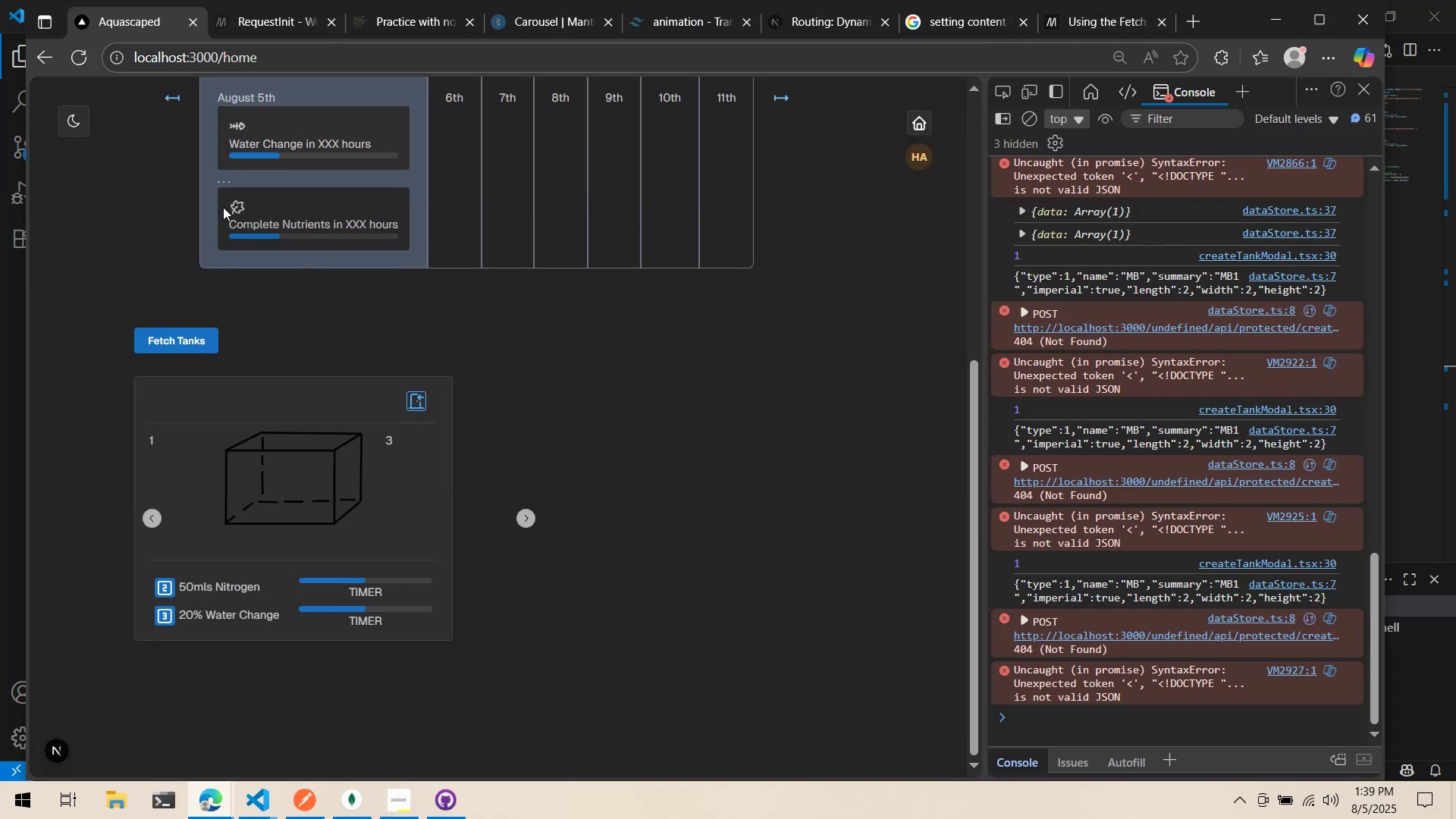 
key(Alt+Tab)
 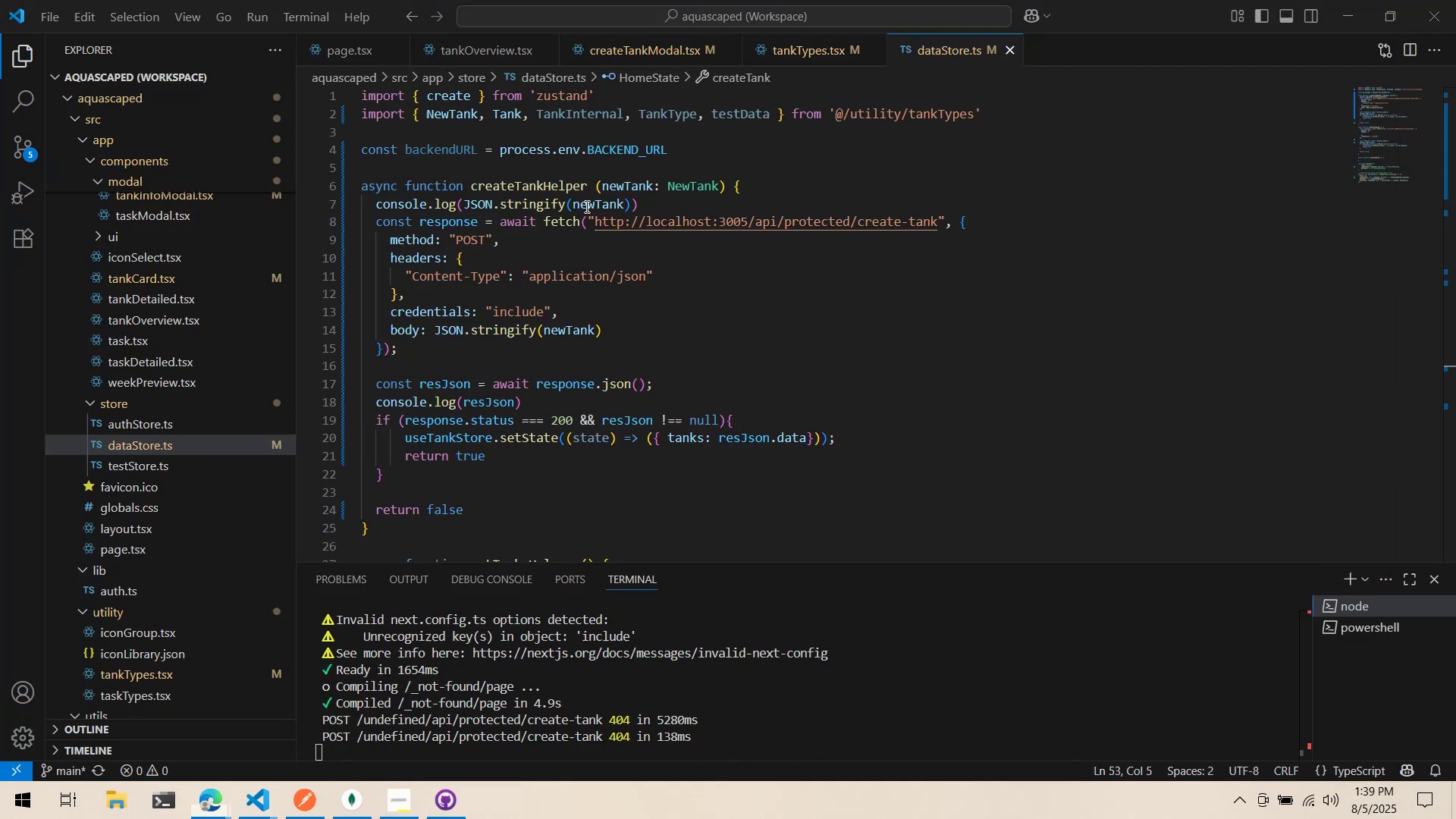 
key(Alt+AltLeft)
 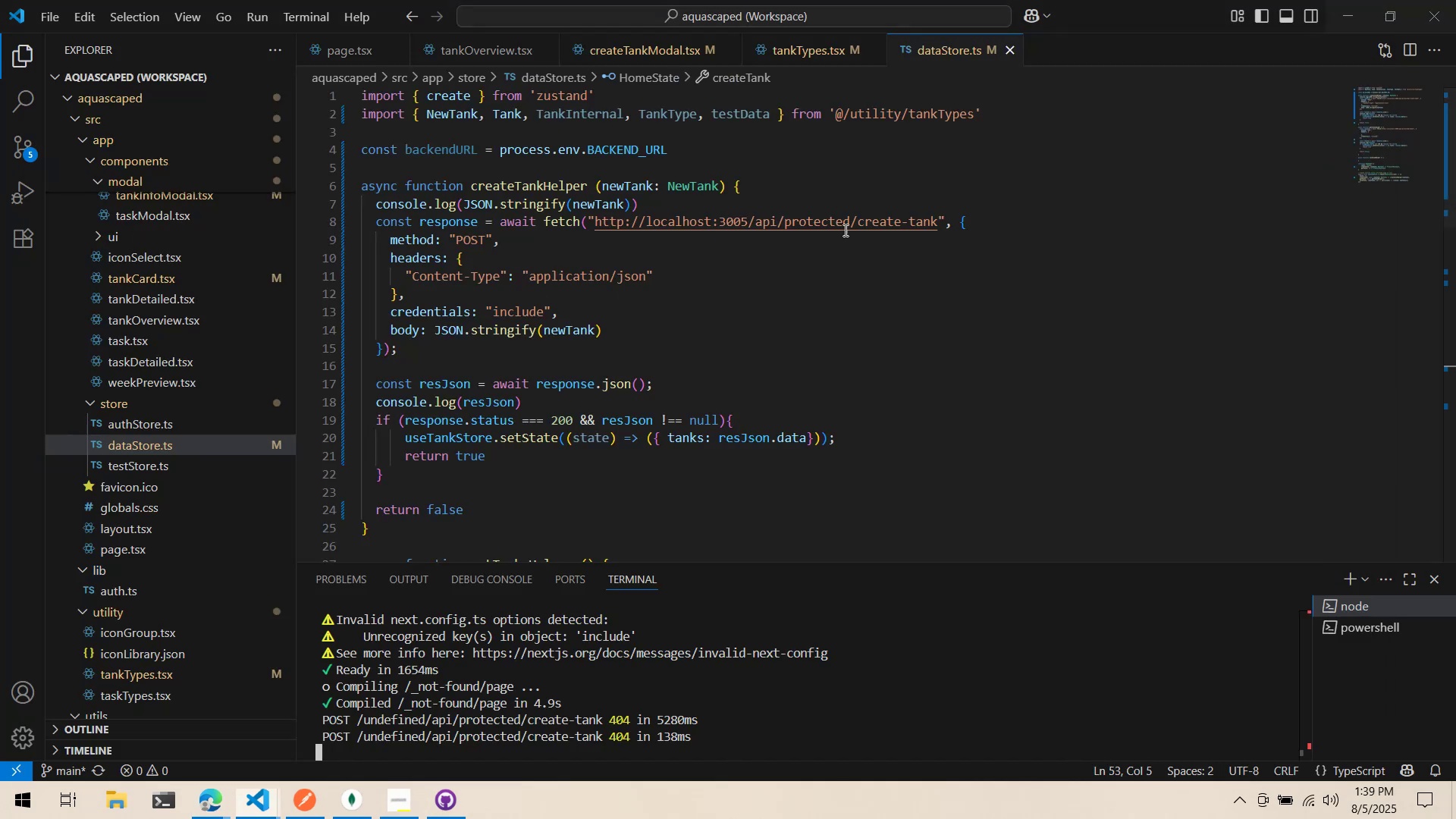 
key(Alt+Tab)
 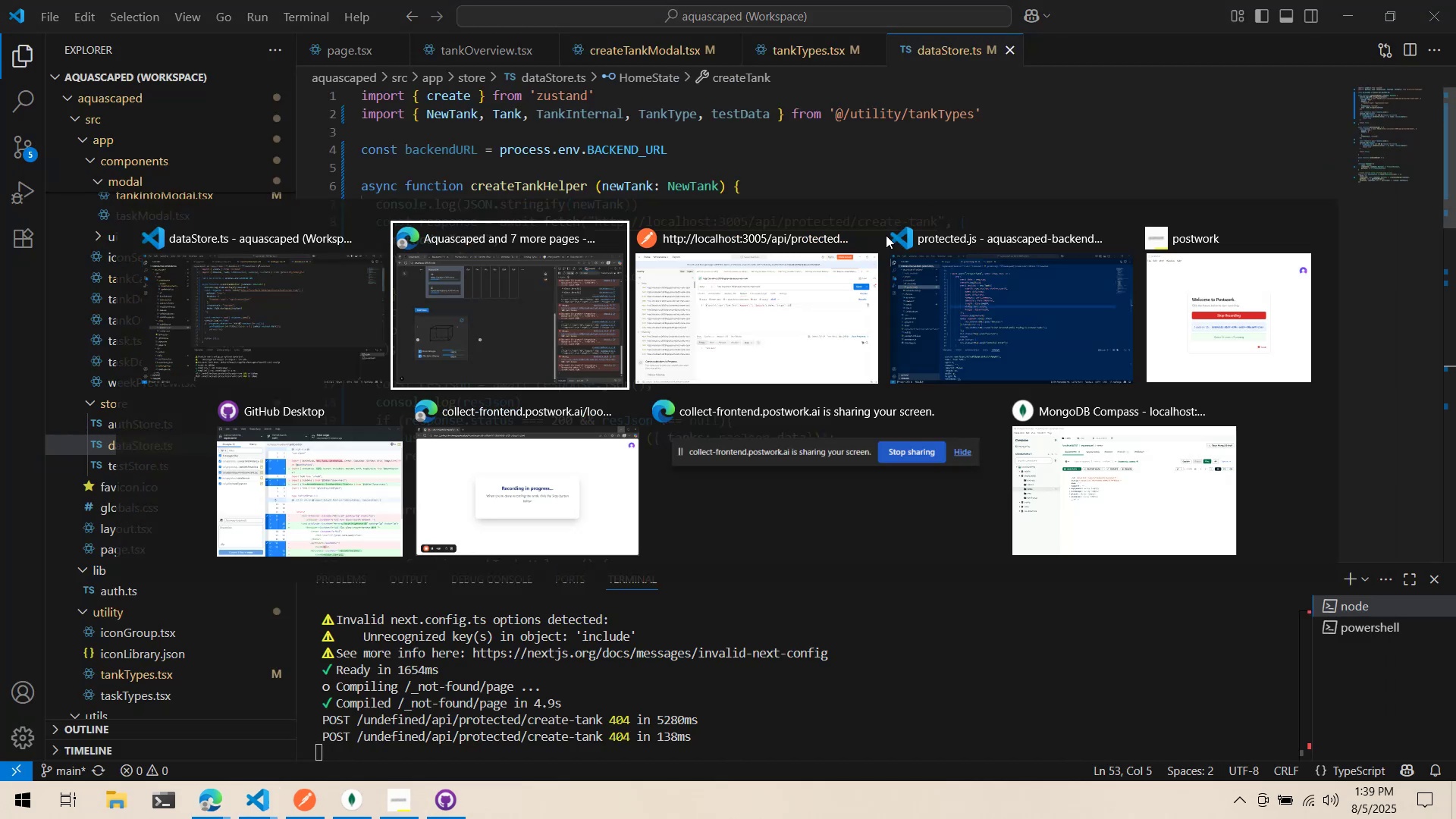 
key(Alt+Tab)
 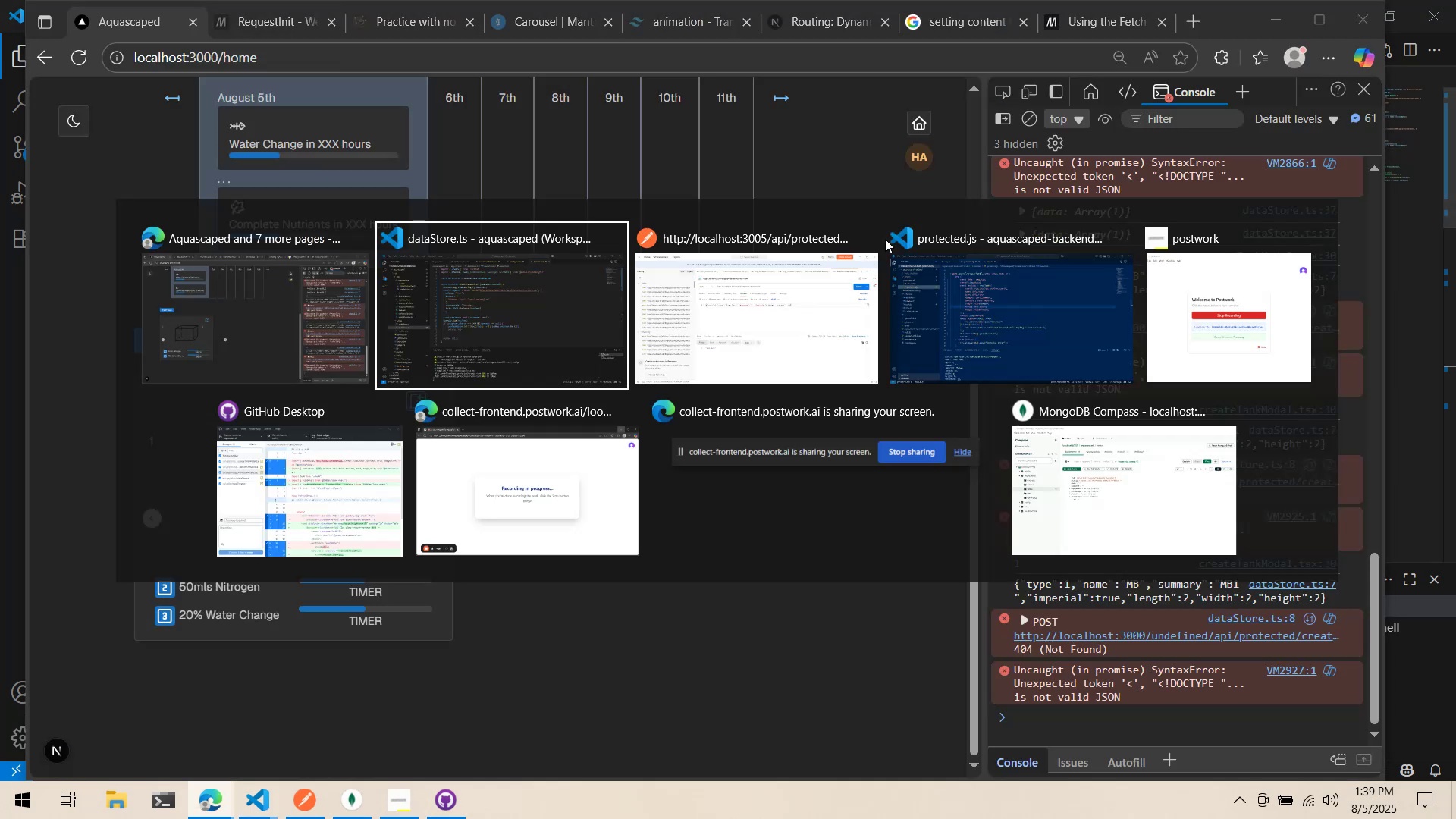 
key(Alt+Tab)
 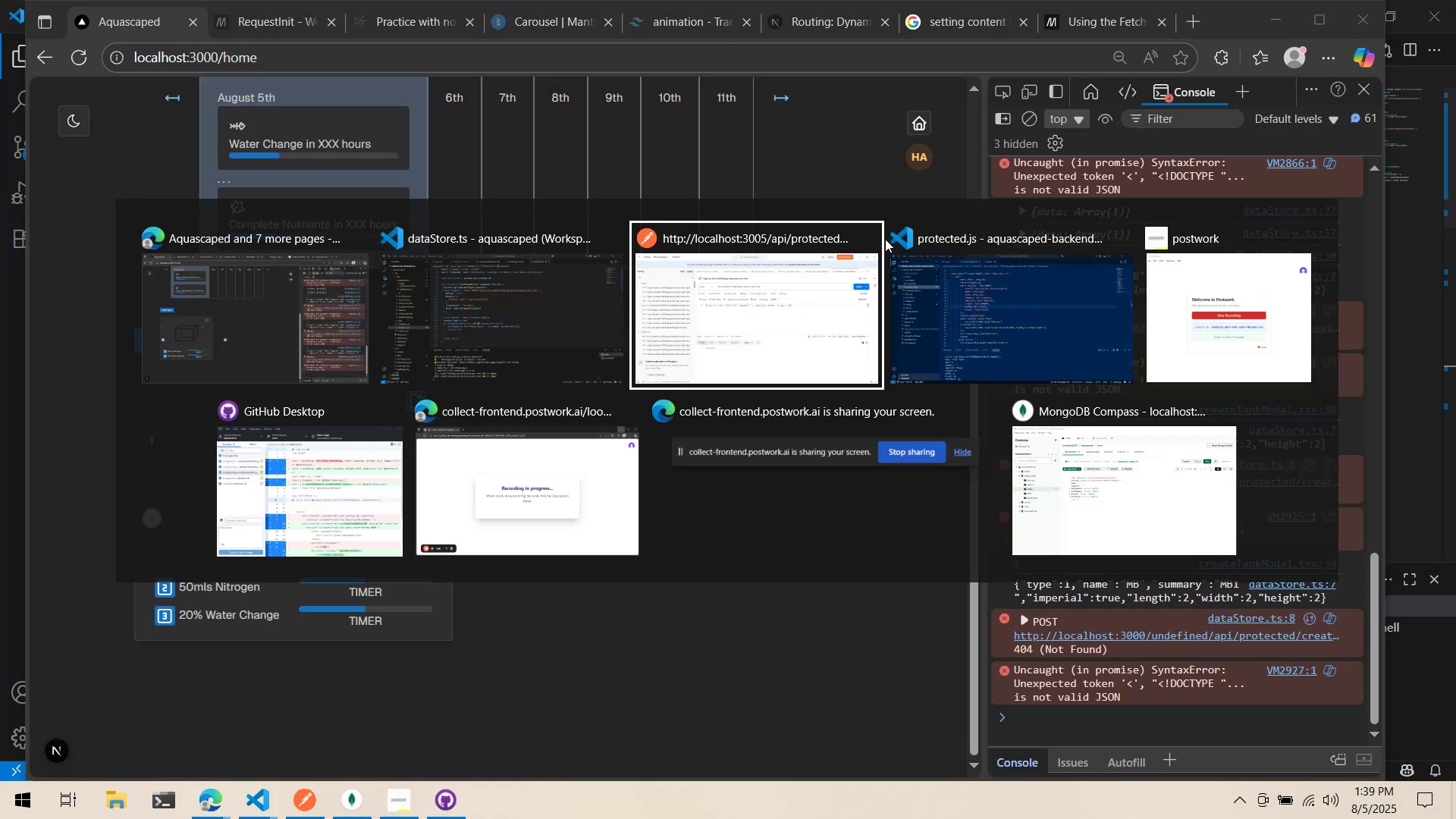 
key(Alt+Tab)
 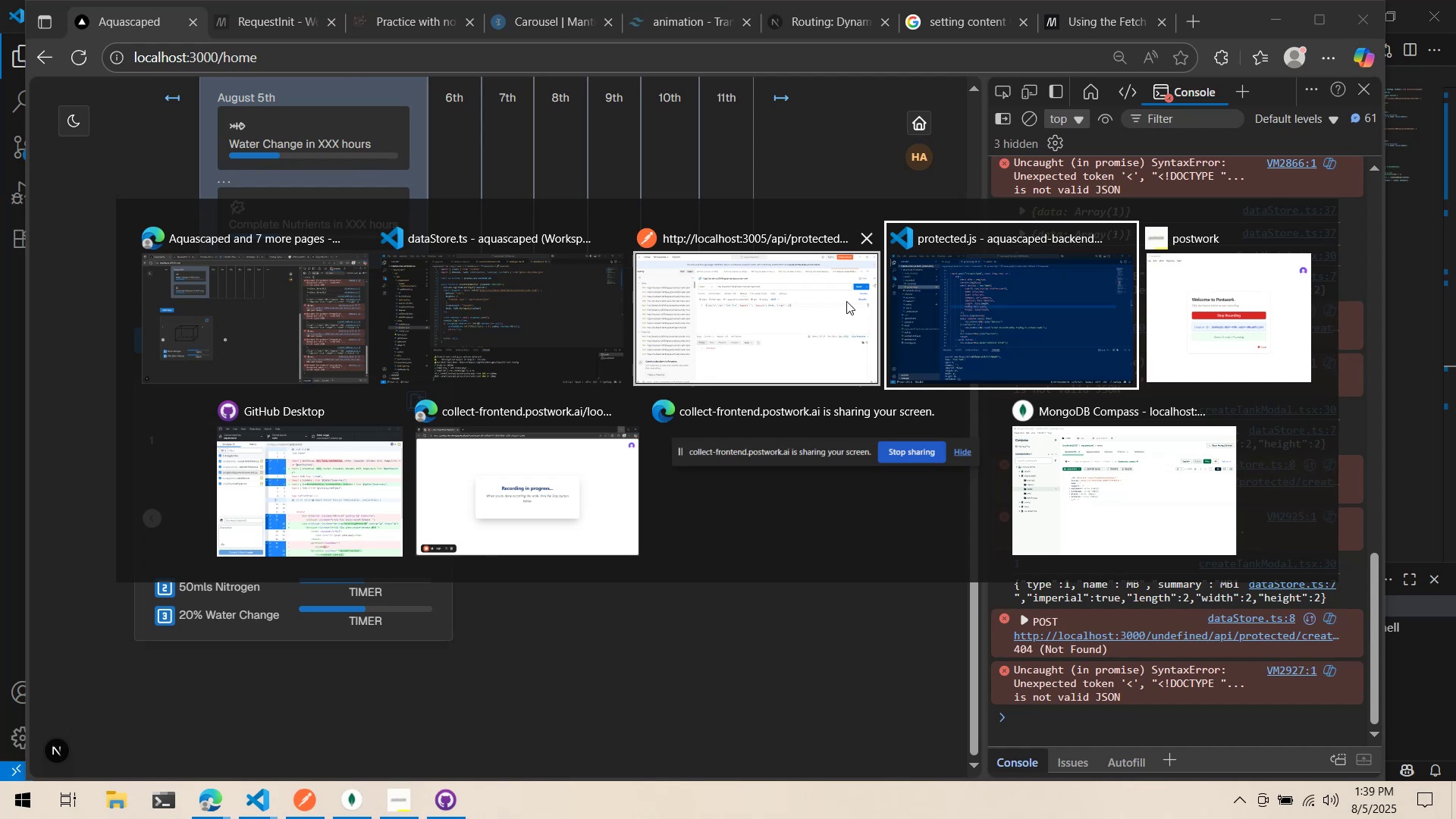 
left_click([738, 325])
 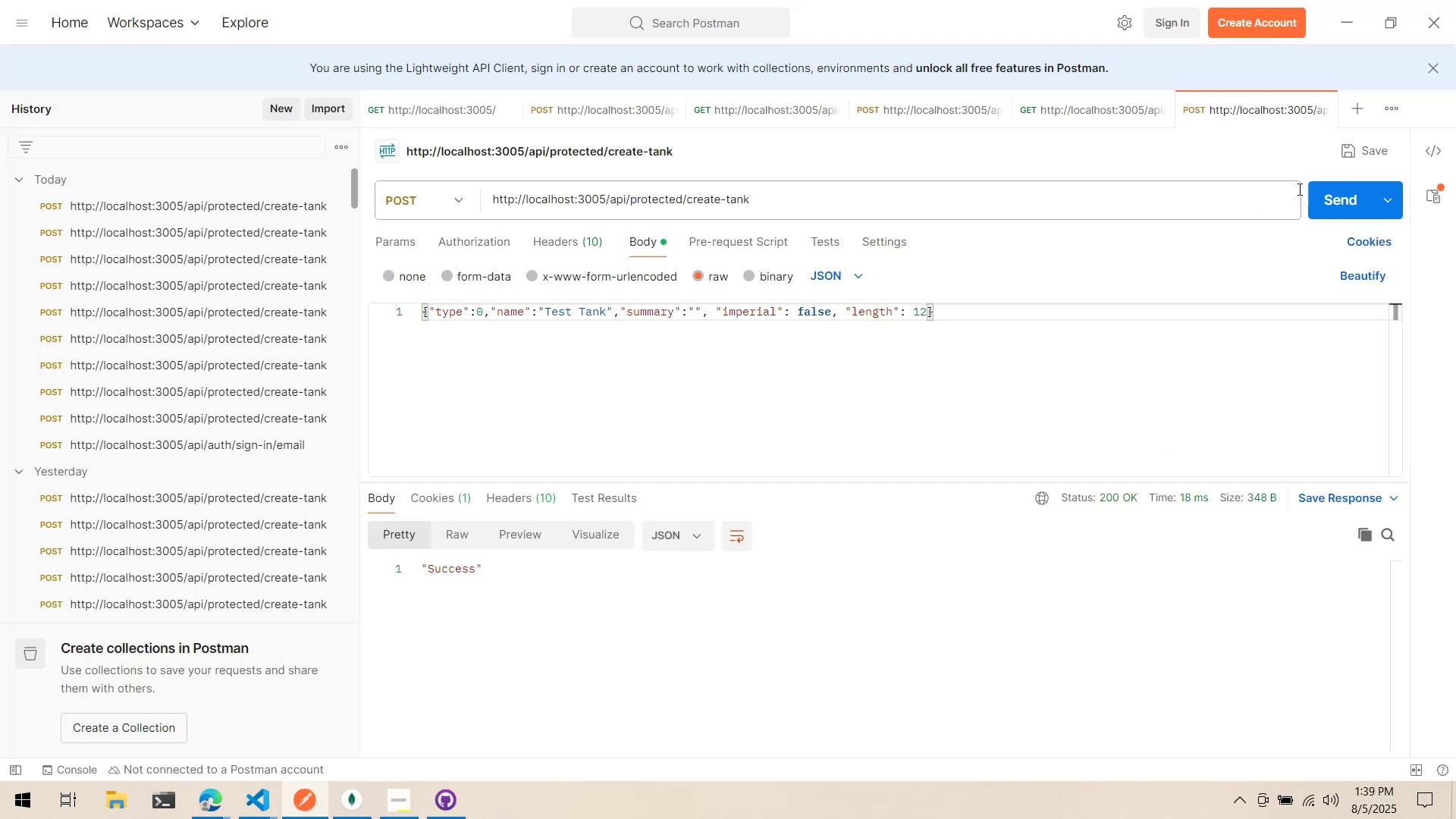 
left_click([1338, 196])
 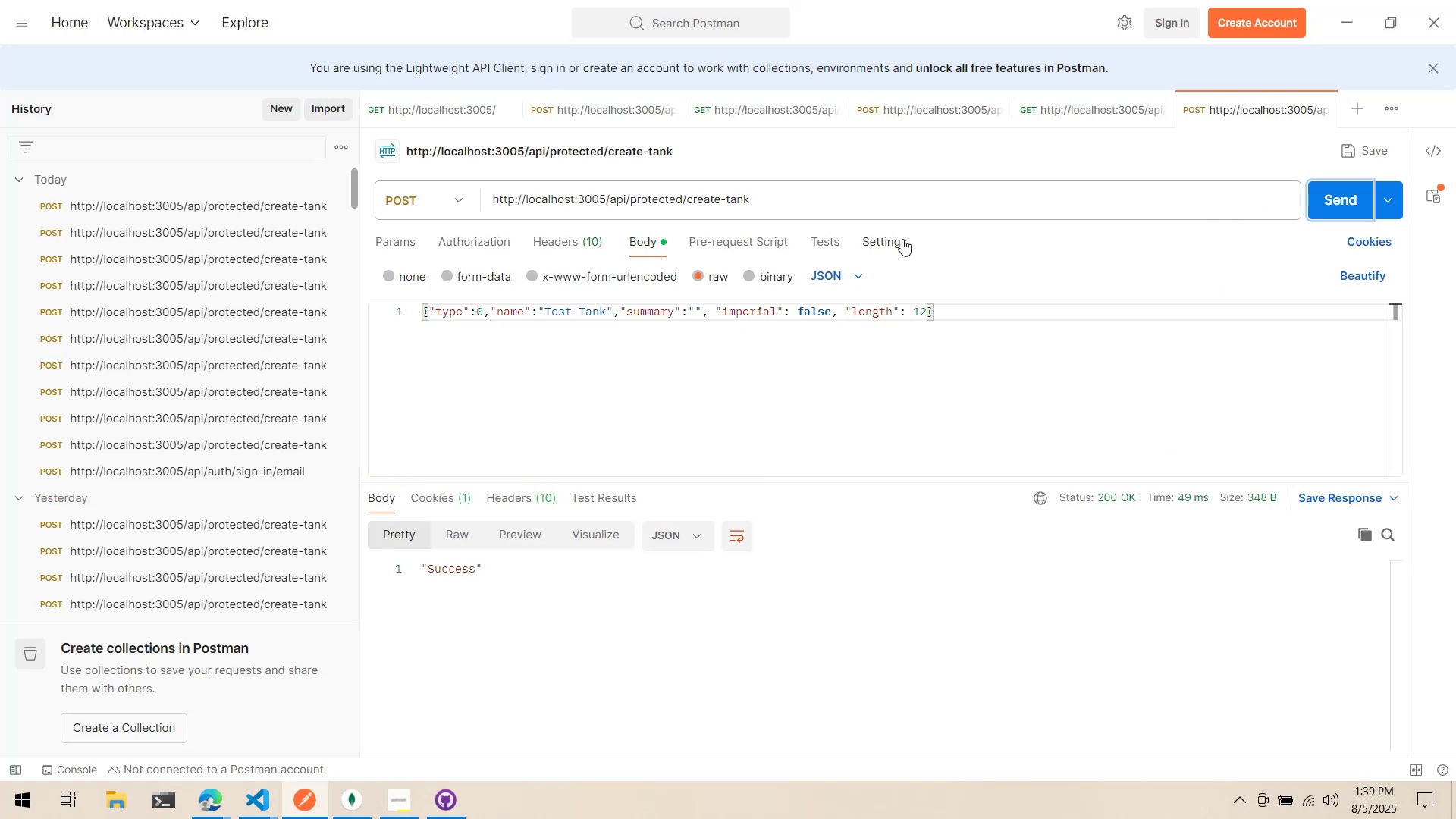 
key(Alt+AltLeft)
 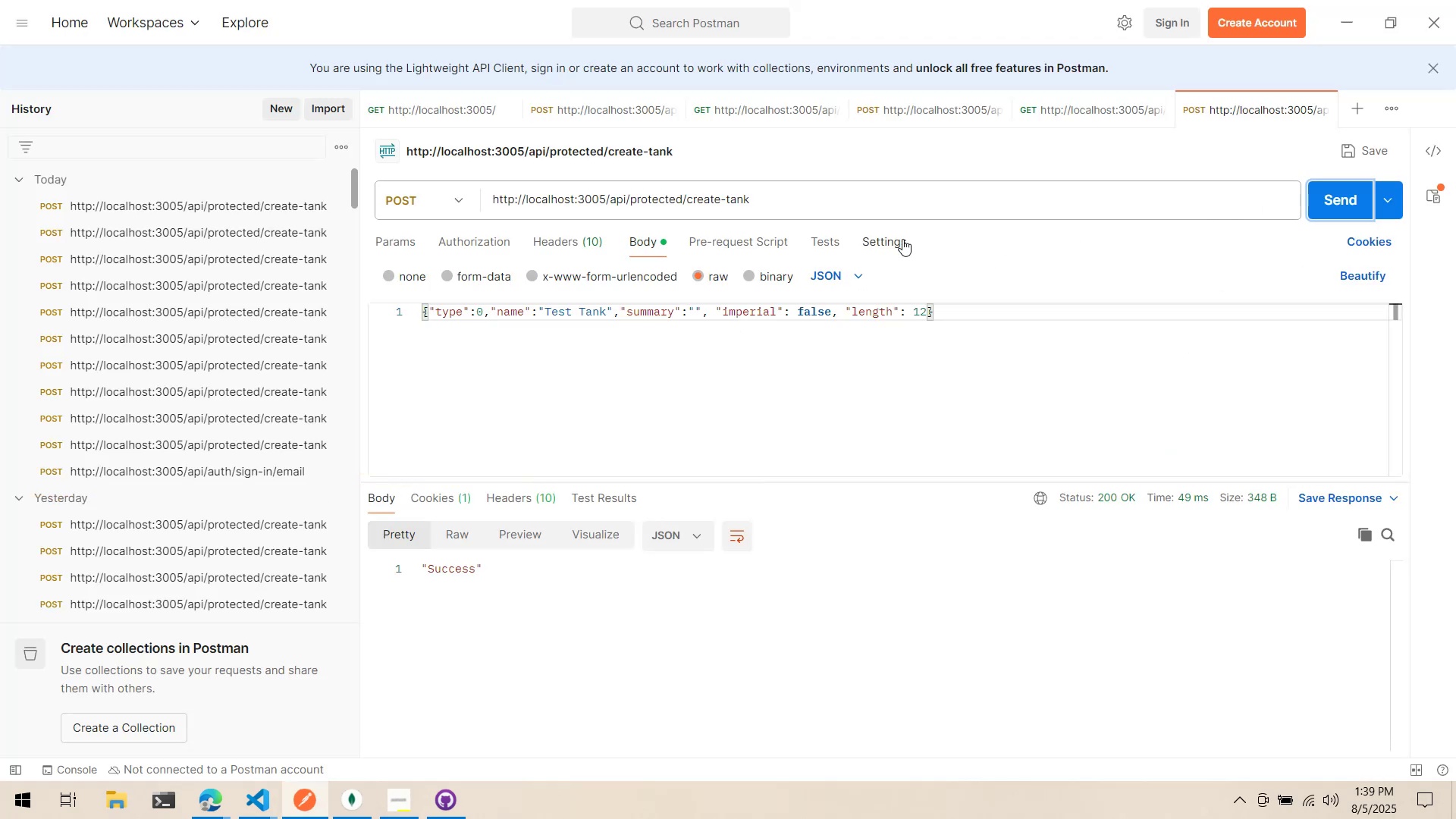 
key(Alt+Tab)
 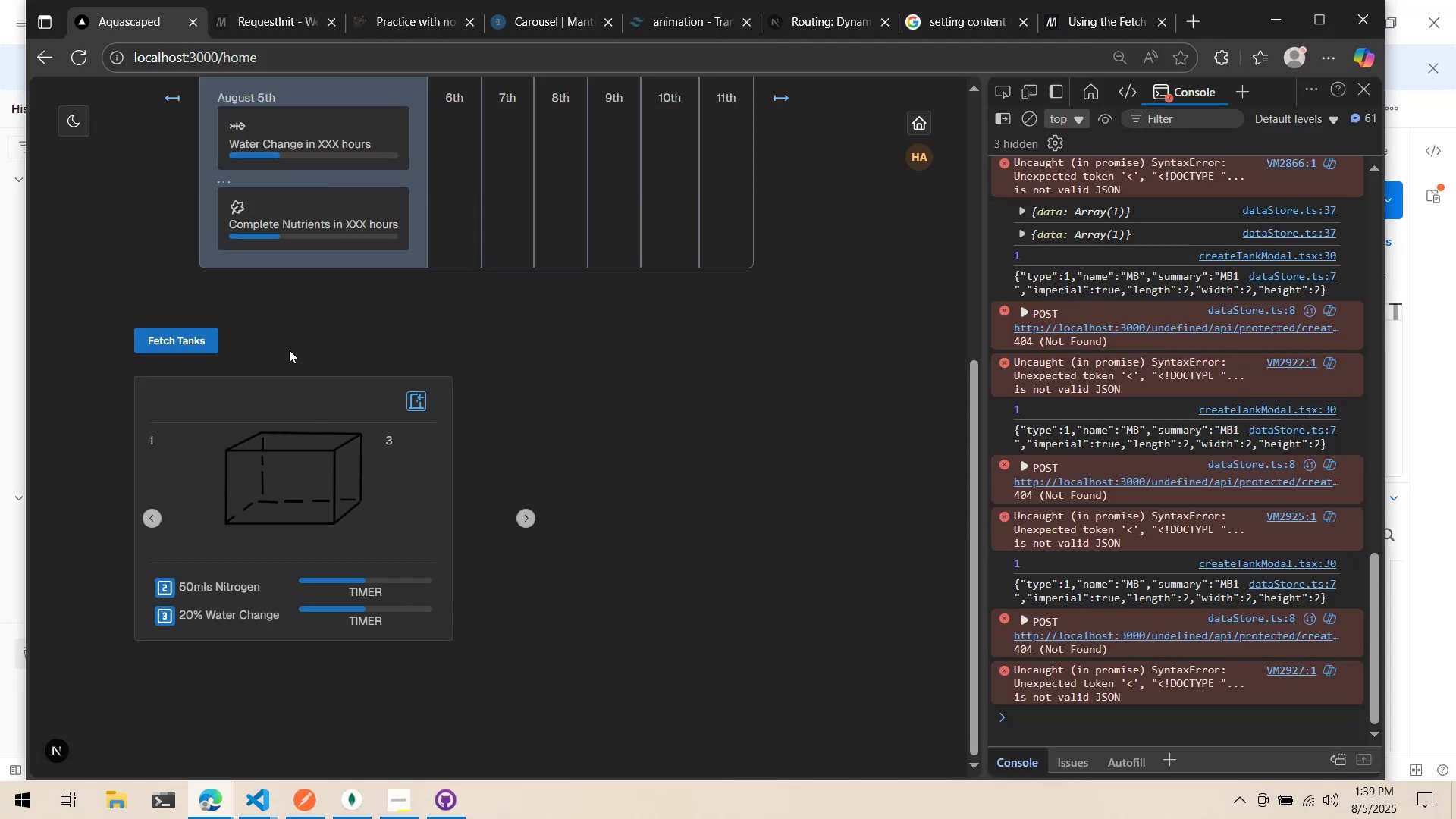 
left_click([196, 346])
 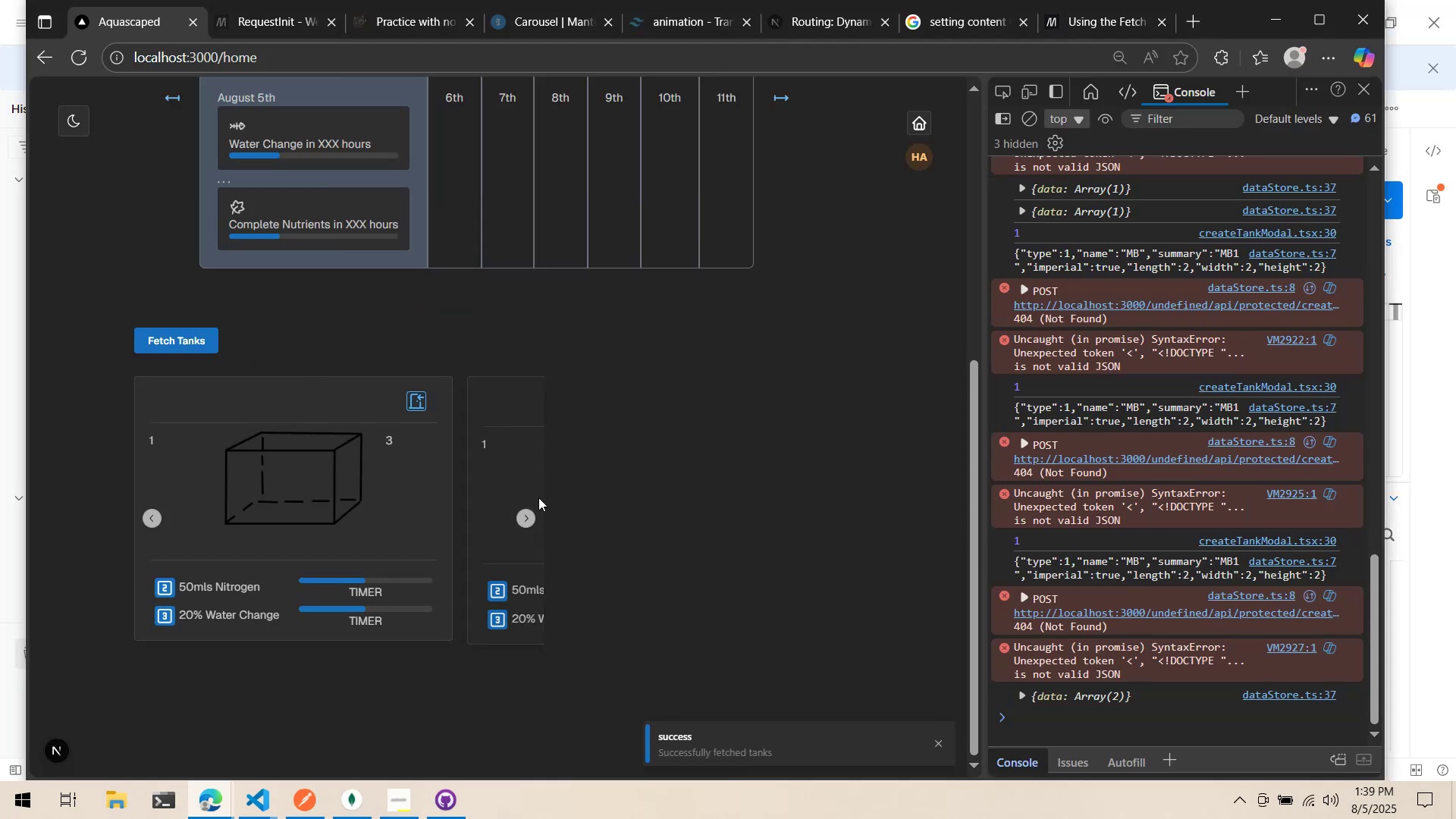 
left_click([513, 522])
 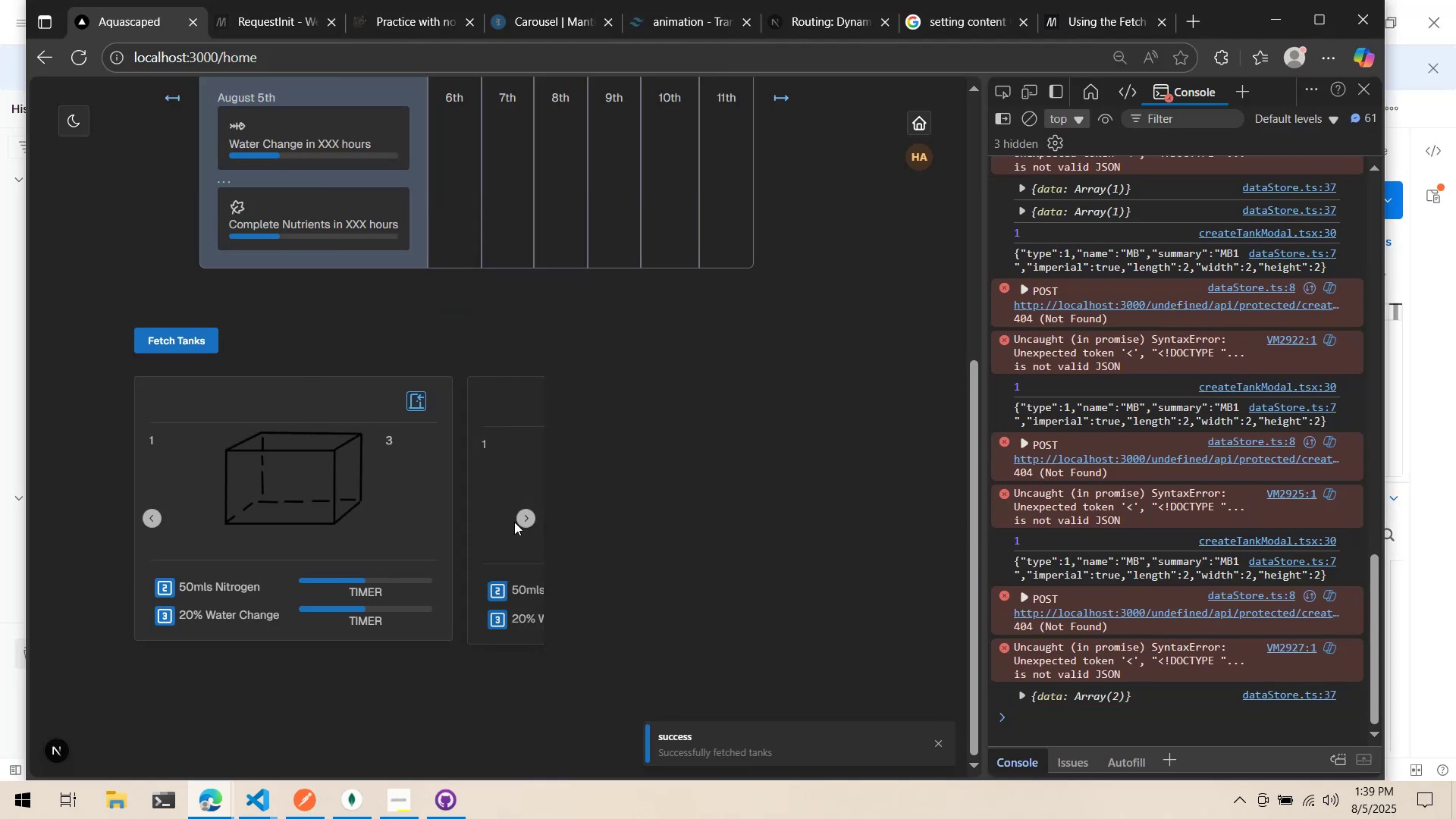 
left_click([526, 522])
 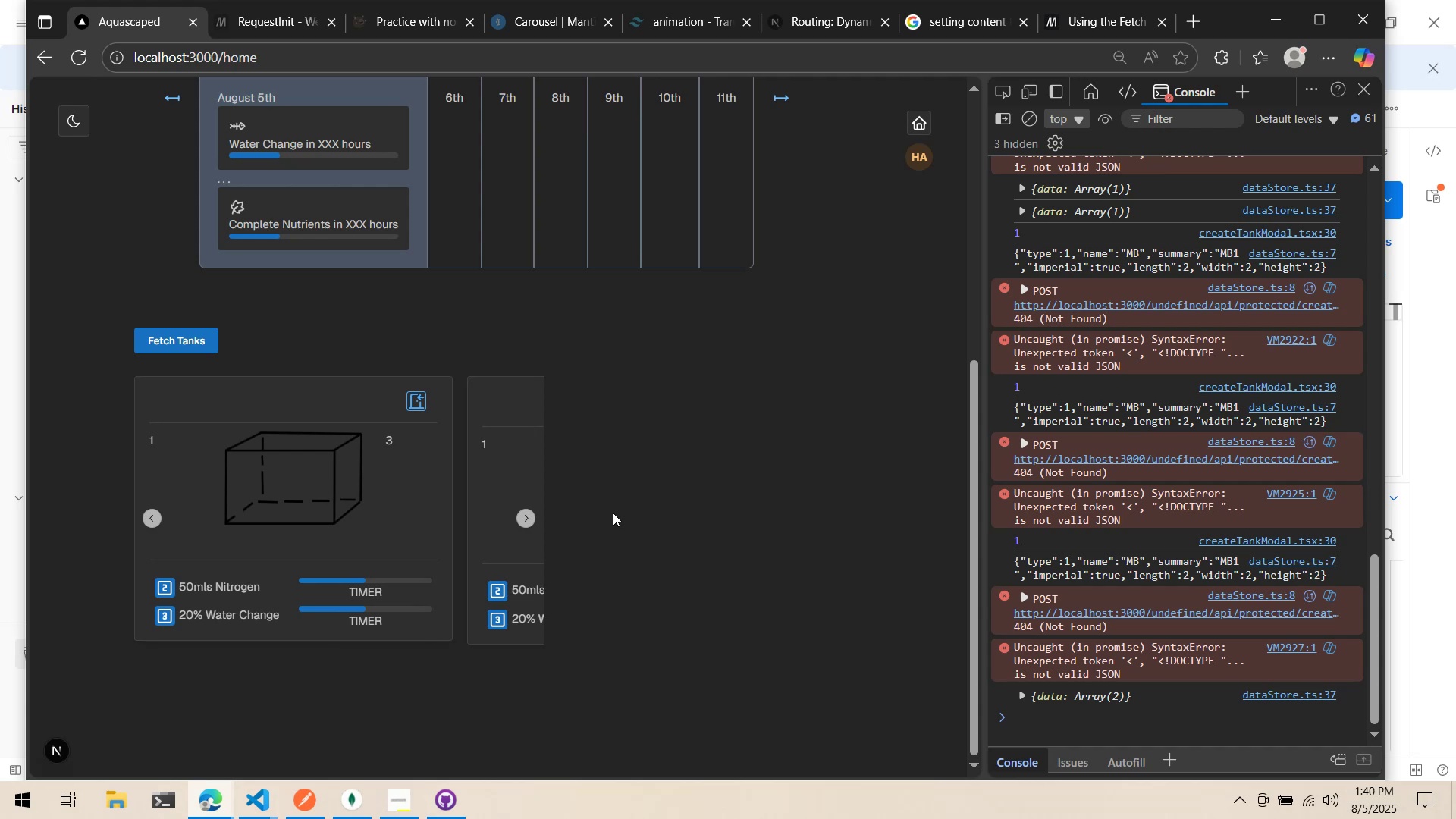 
wait(43.39)
 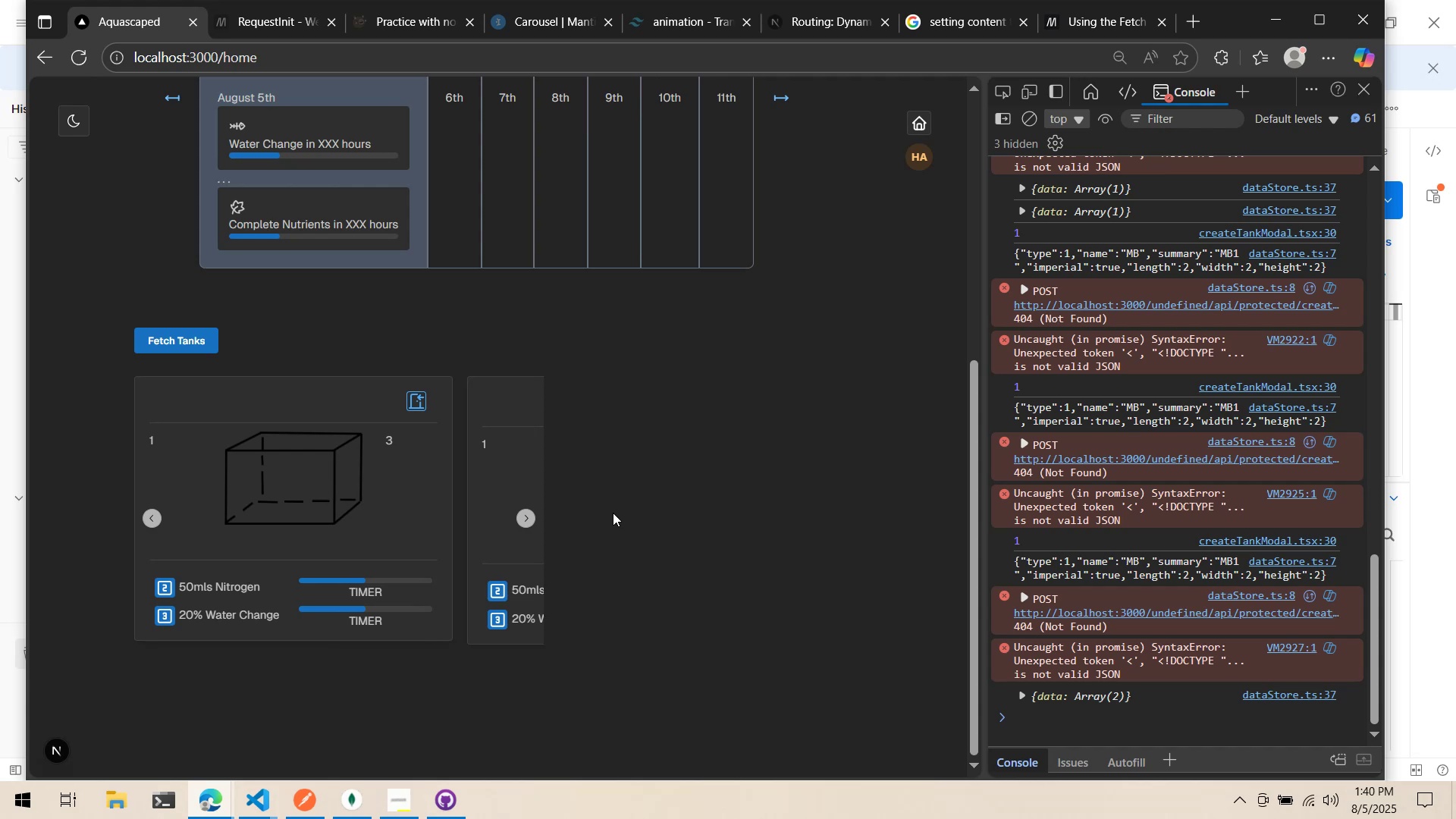 
key(Alt+AltLeft)
 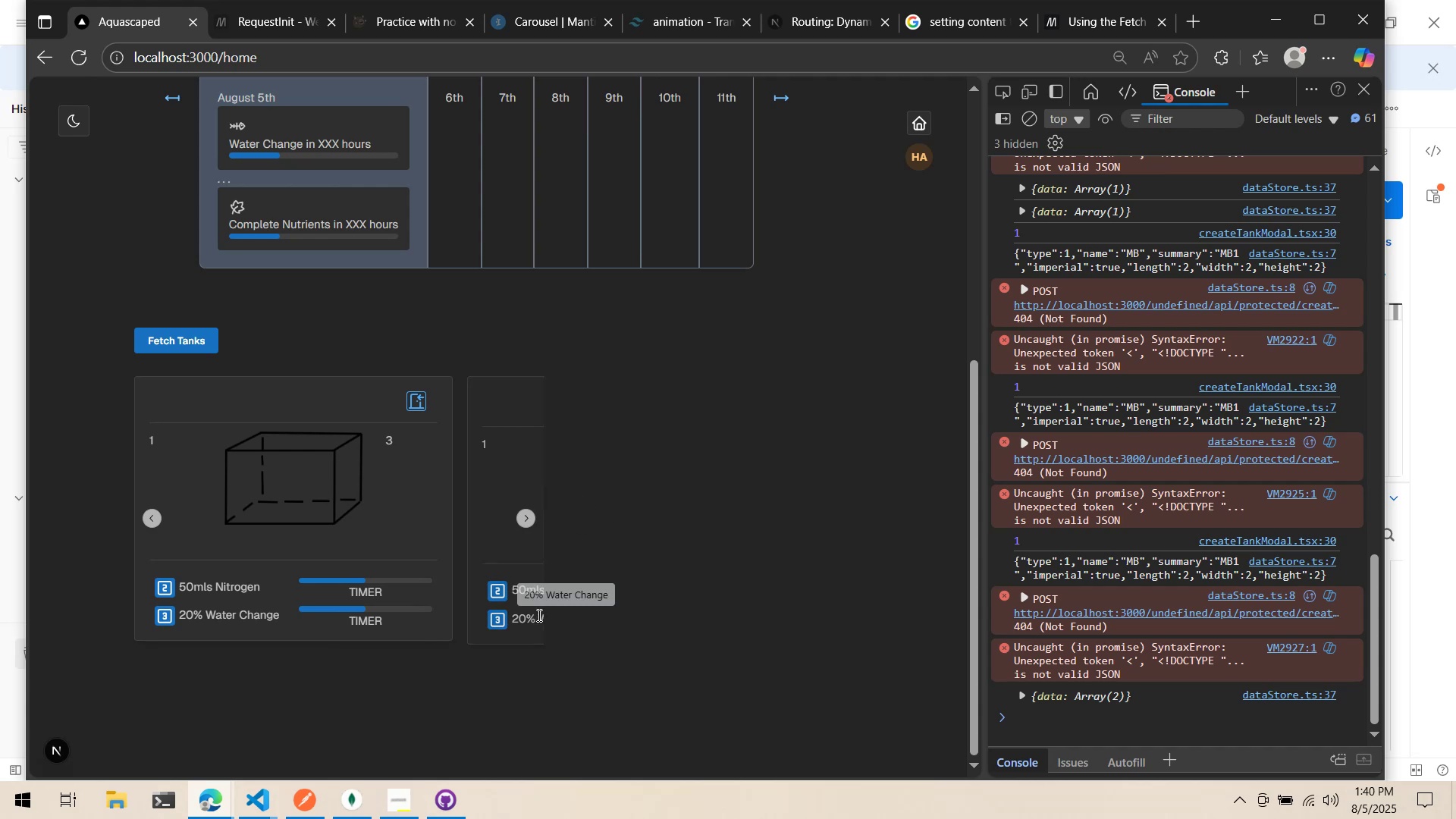 
key(Alt+Tab)
 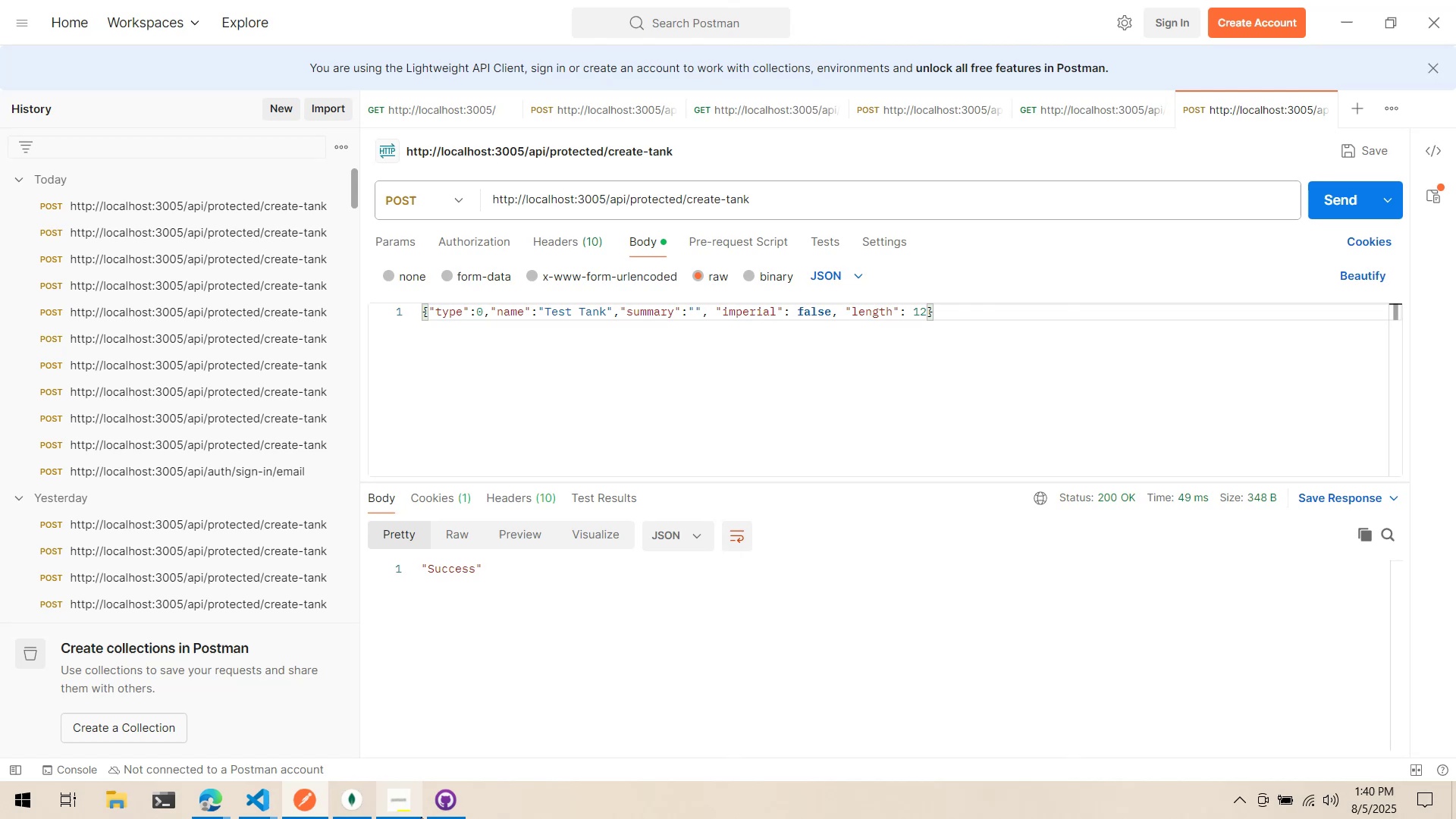 
left_click([441, 810])
 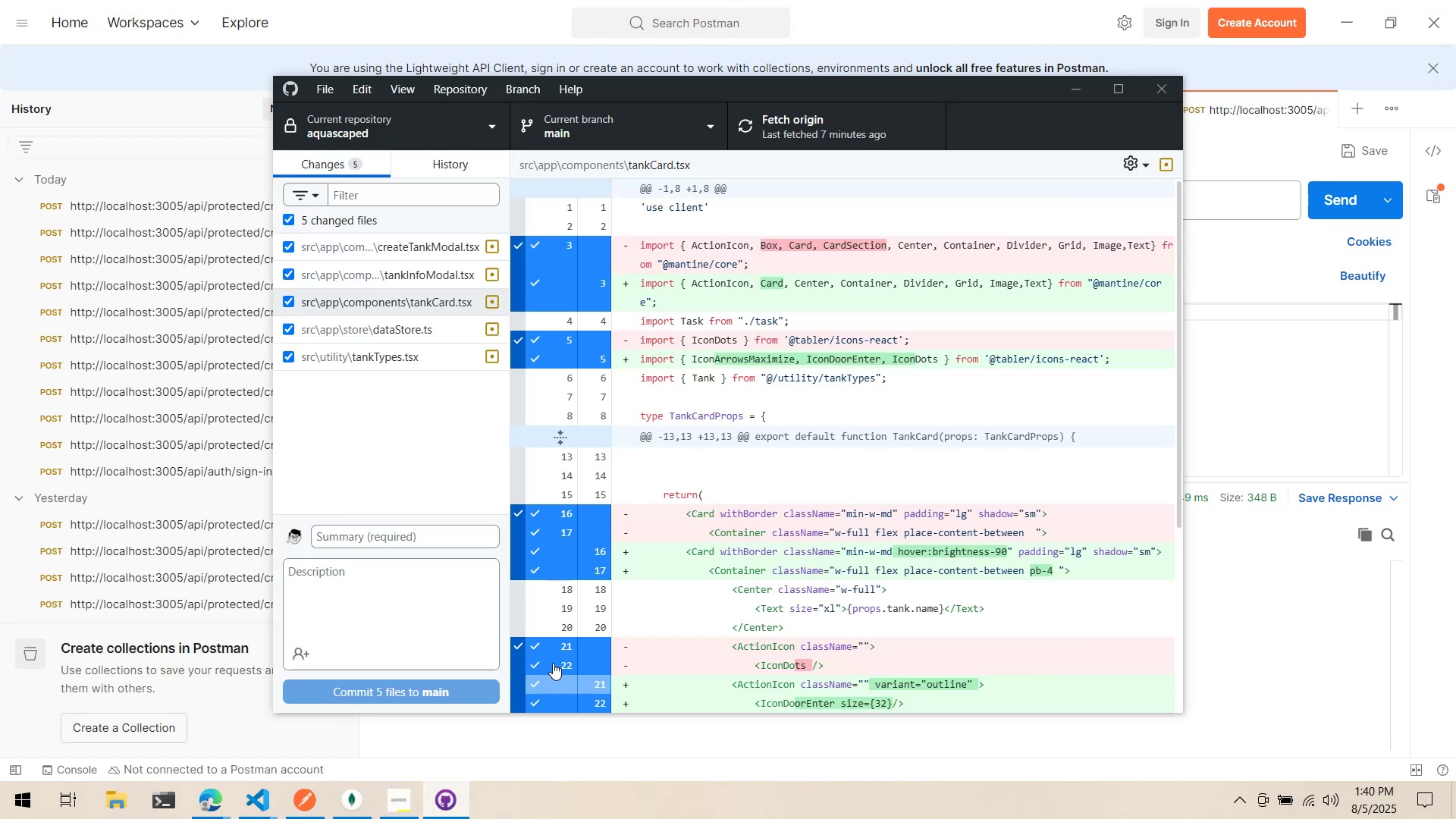 
key(Alt+AltLeft)
 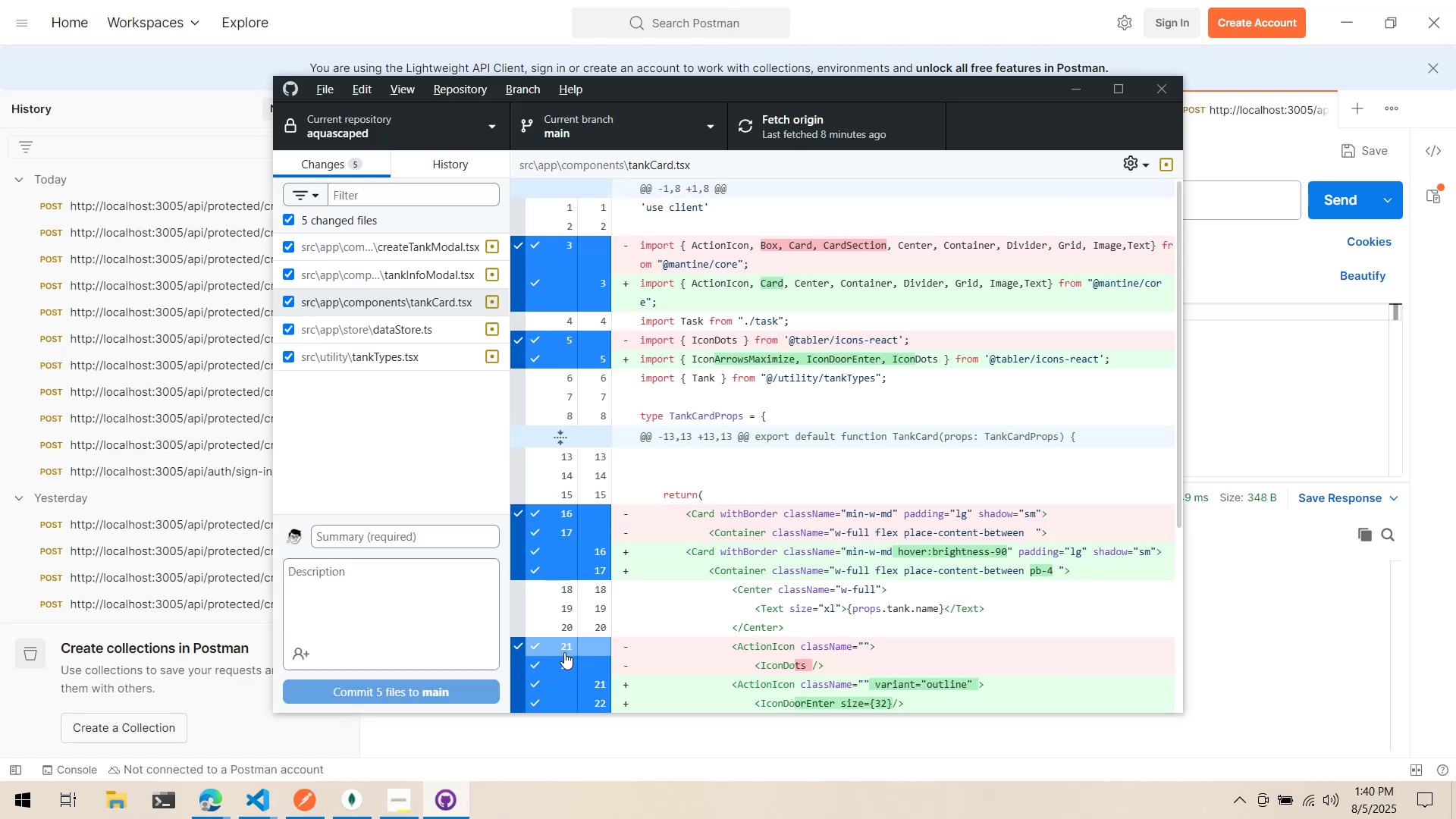 
key(Alt+Tab)
 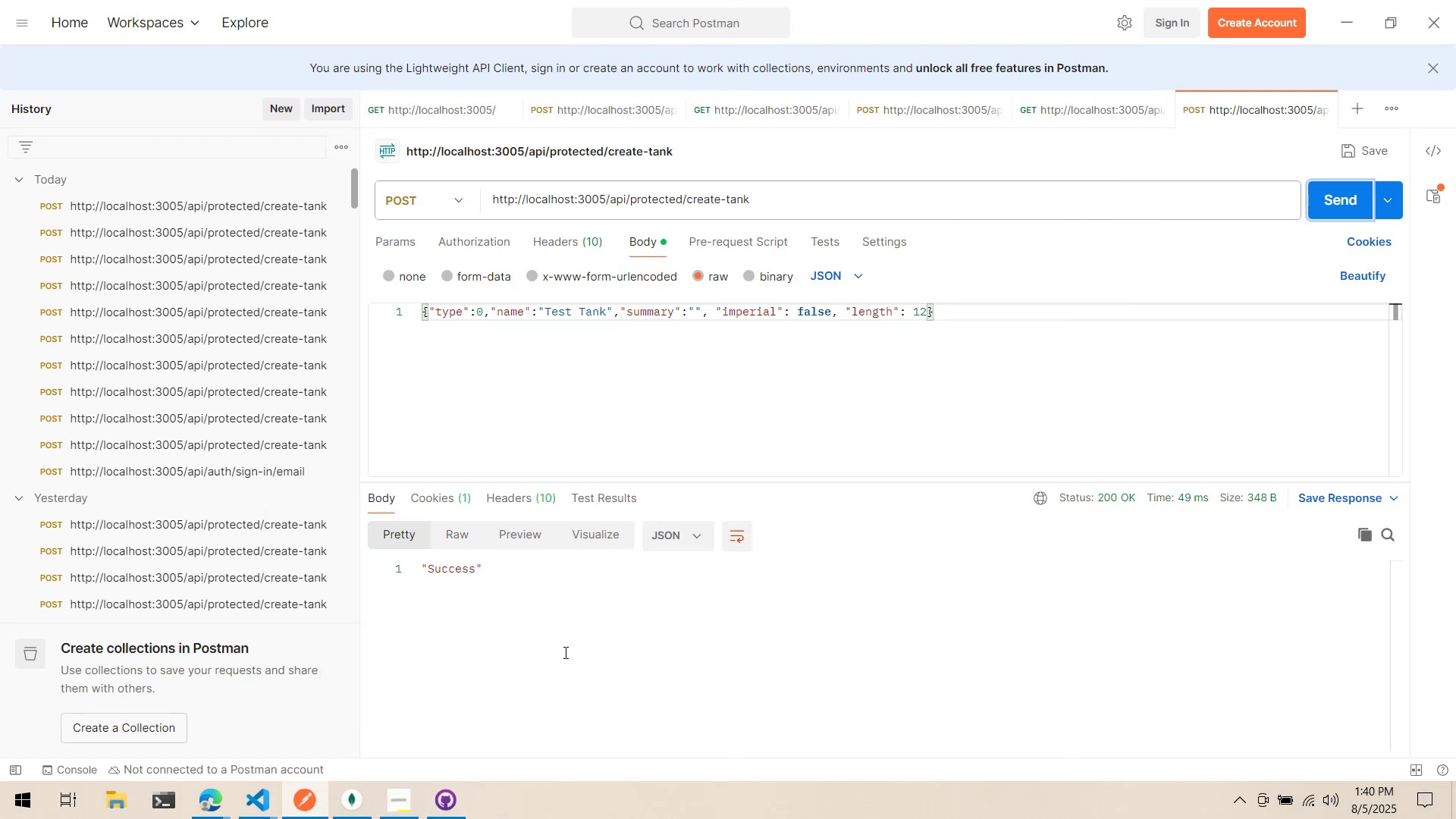 
key(Alt+Tab)
 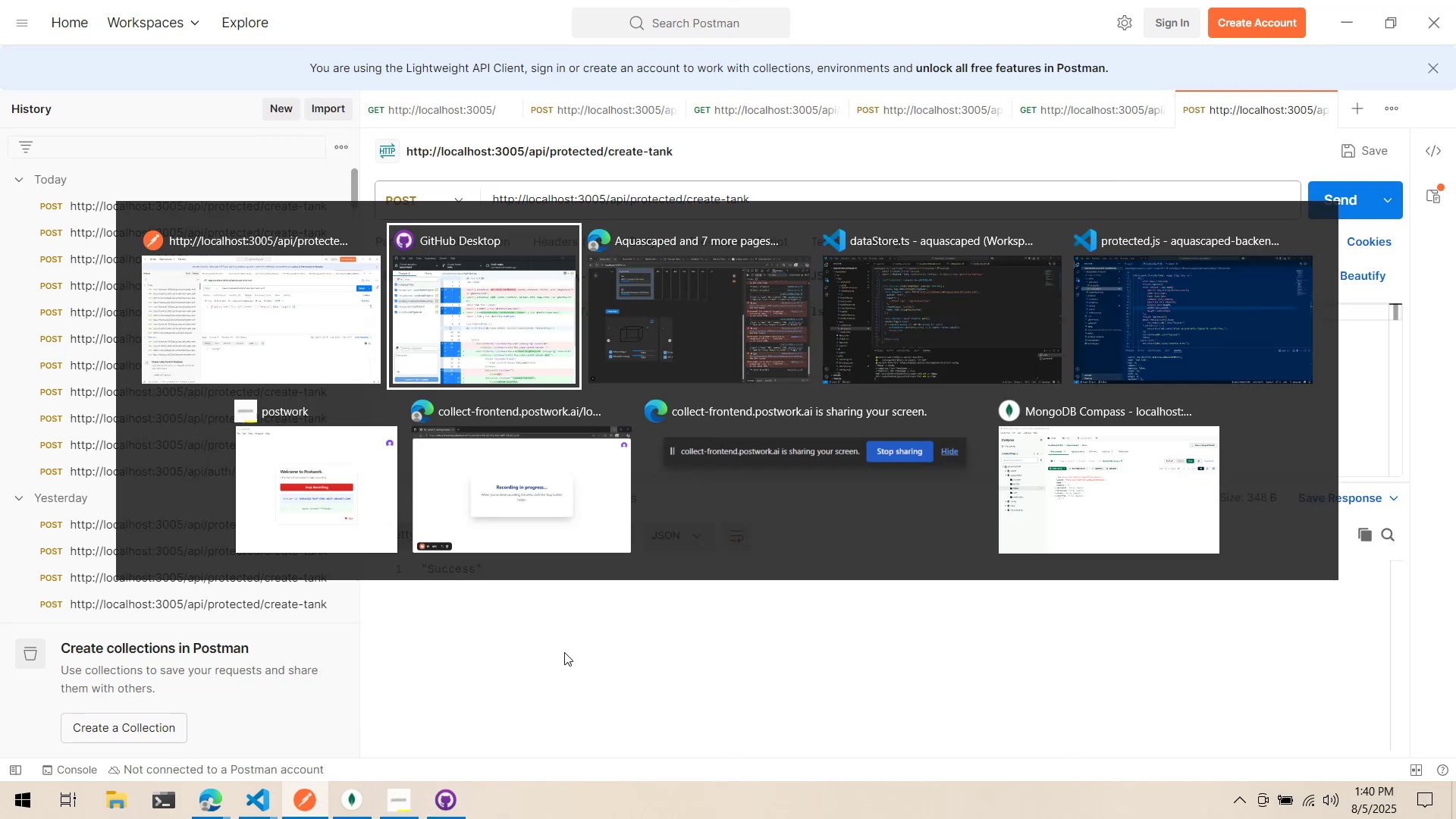 
key(Alt+Tab)
 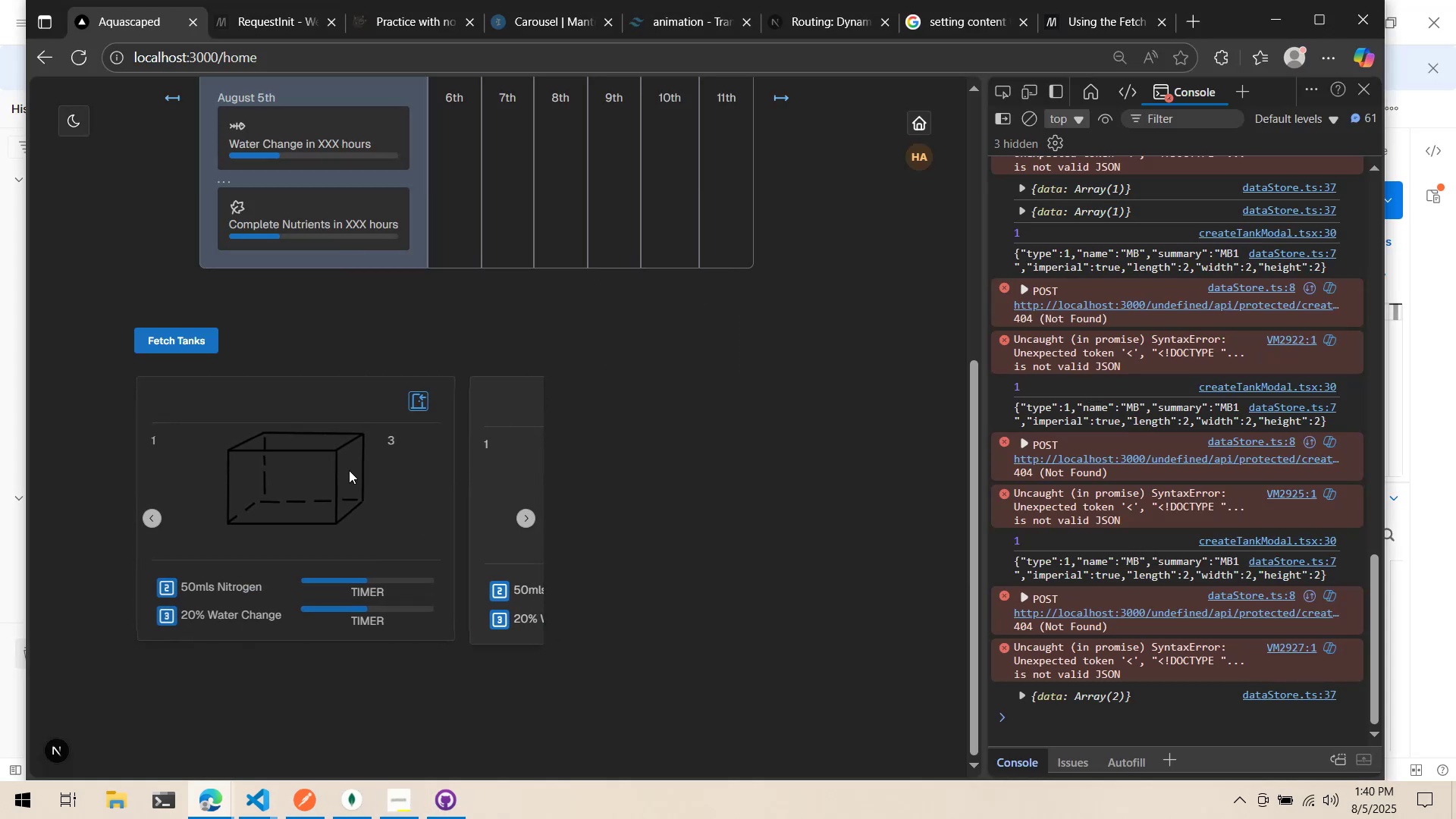 
left_click([459, 476])
 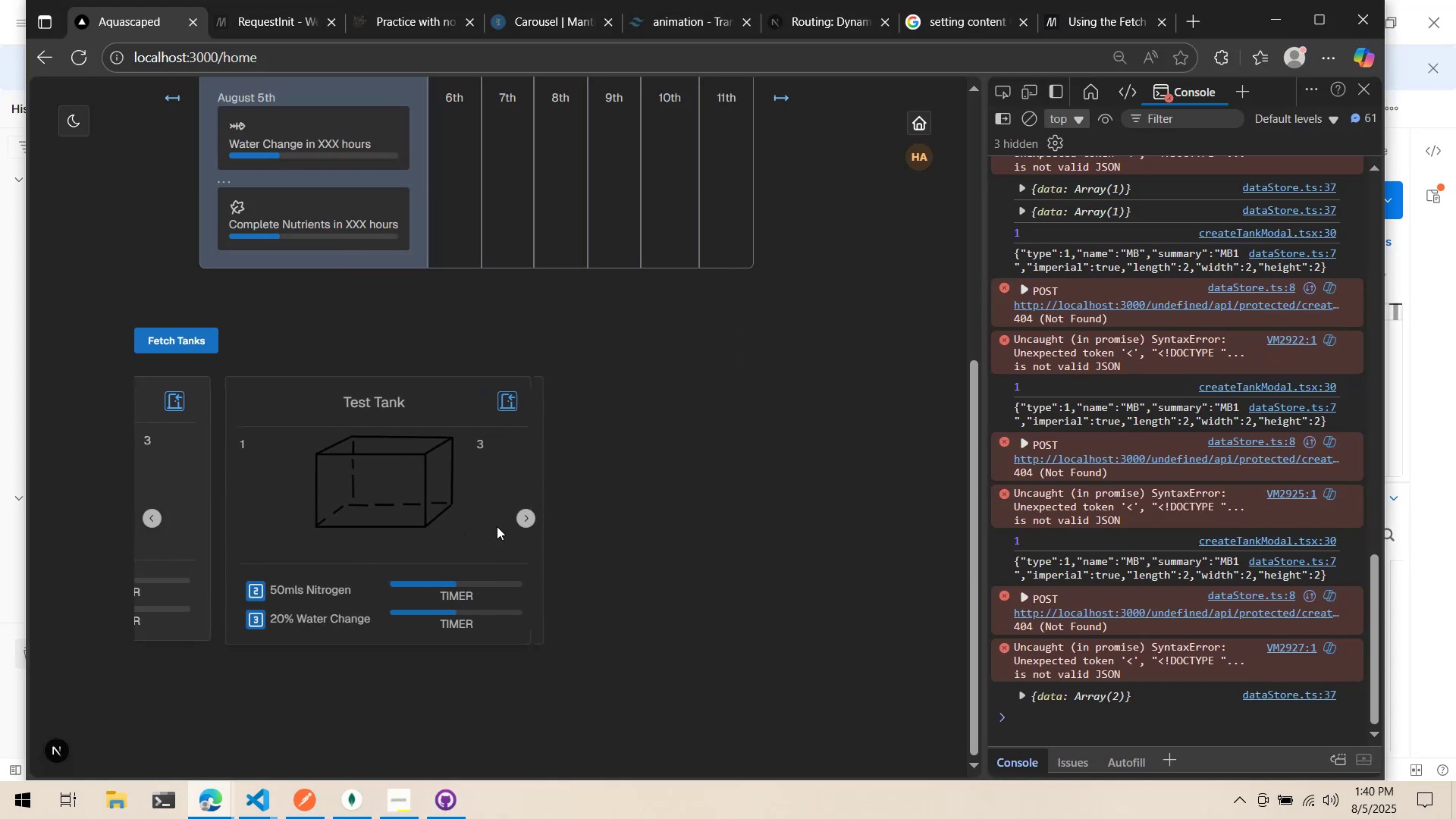 
wait(5.46)
 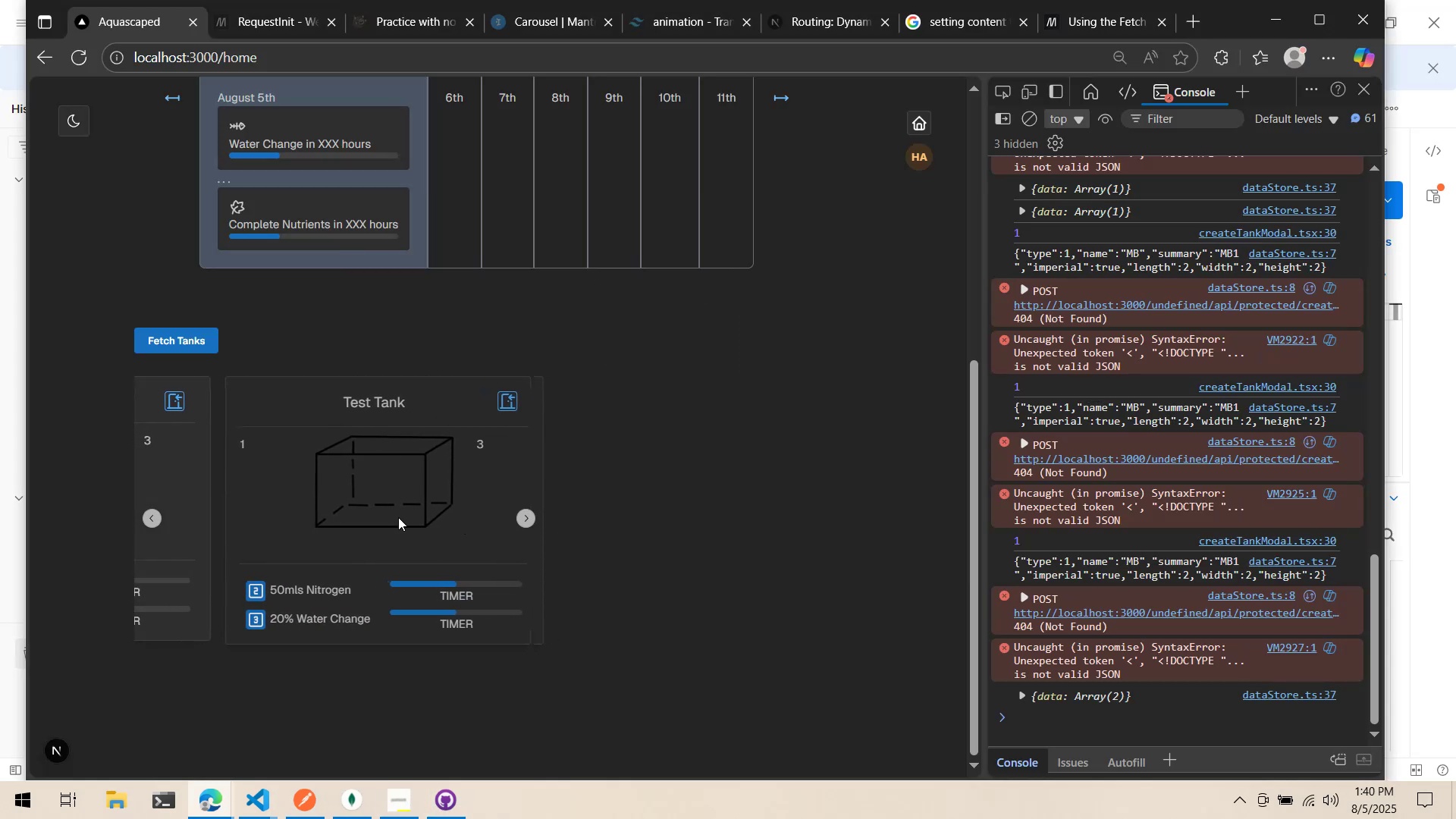 
key(Alt+AltLeft)
 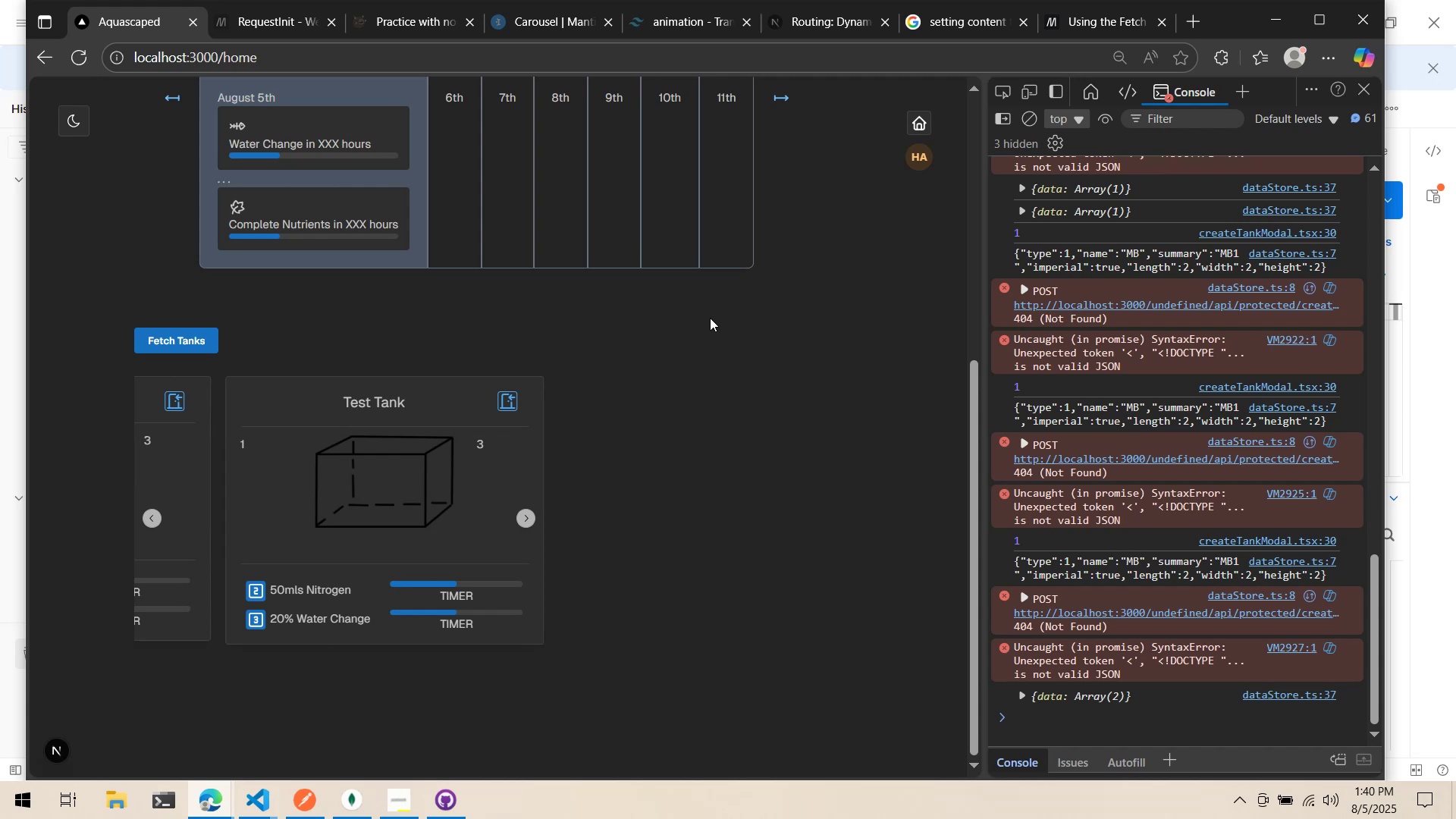 
key(Alt+Tab)
 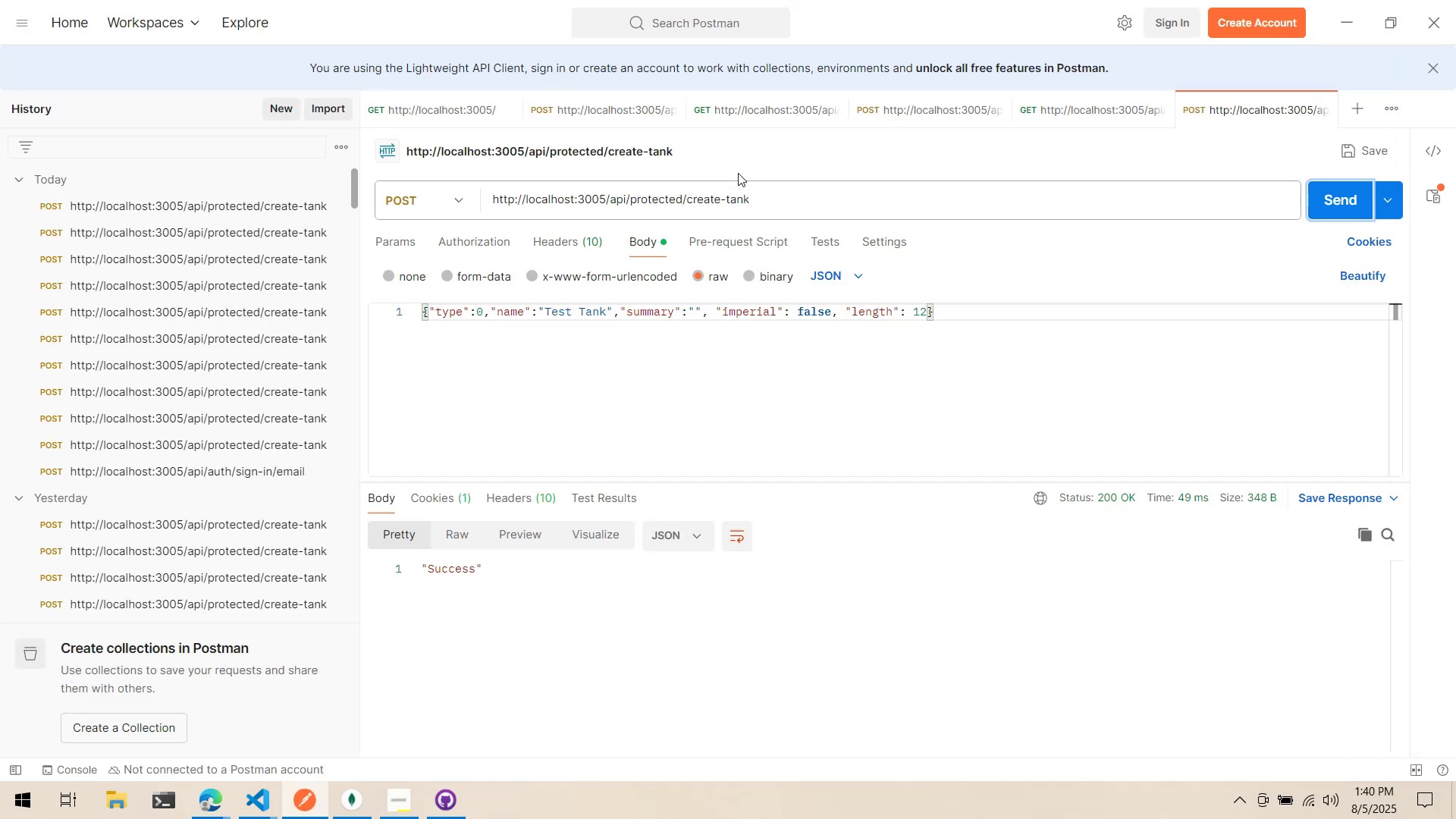 
key(Alt+AltLeft)
 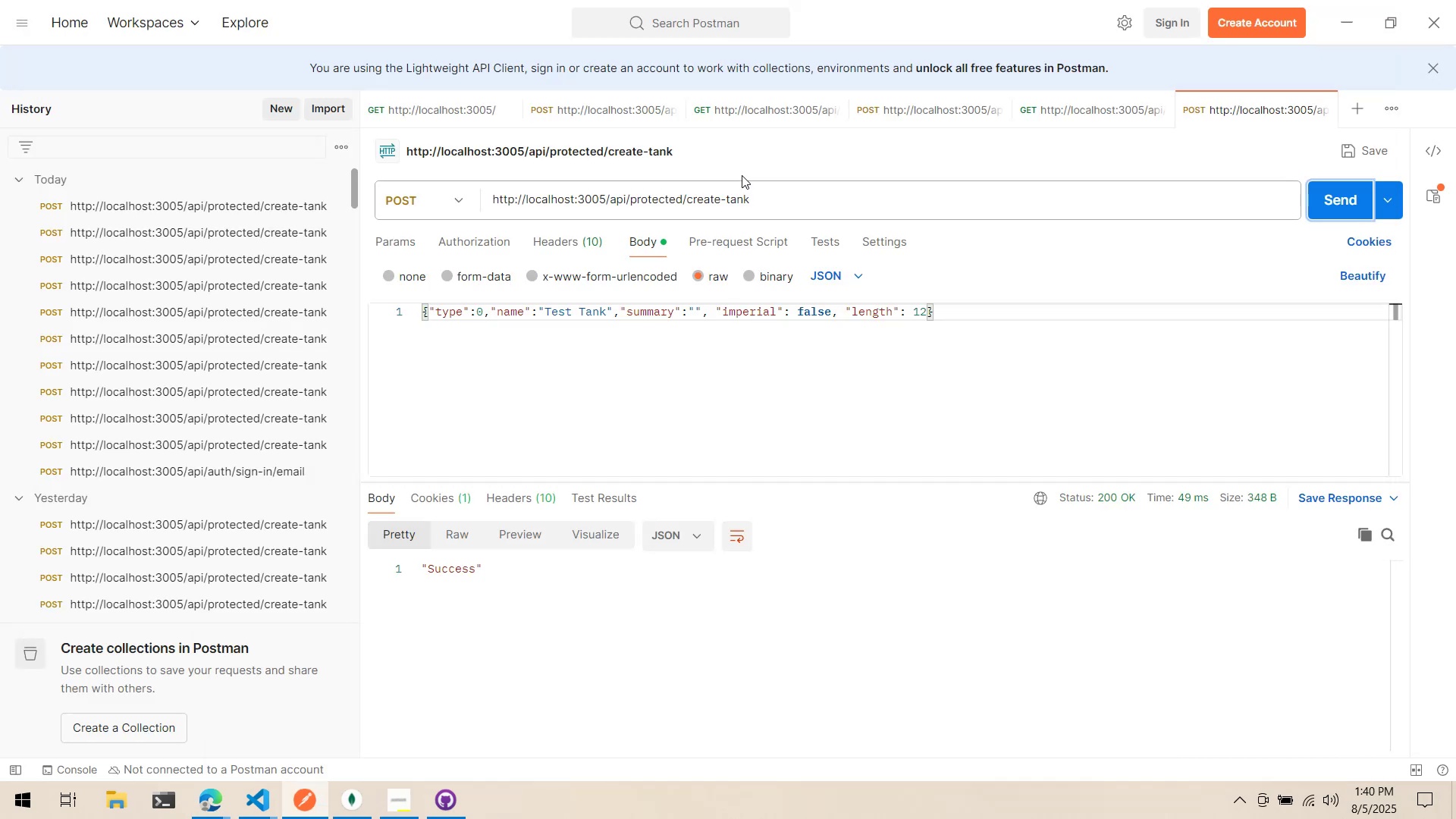 
key(Alt+Tab)
 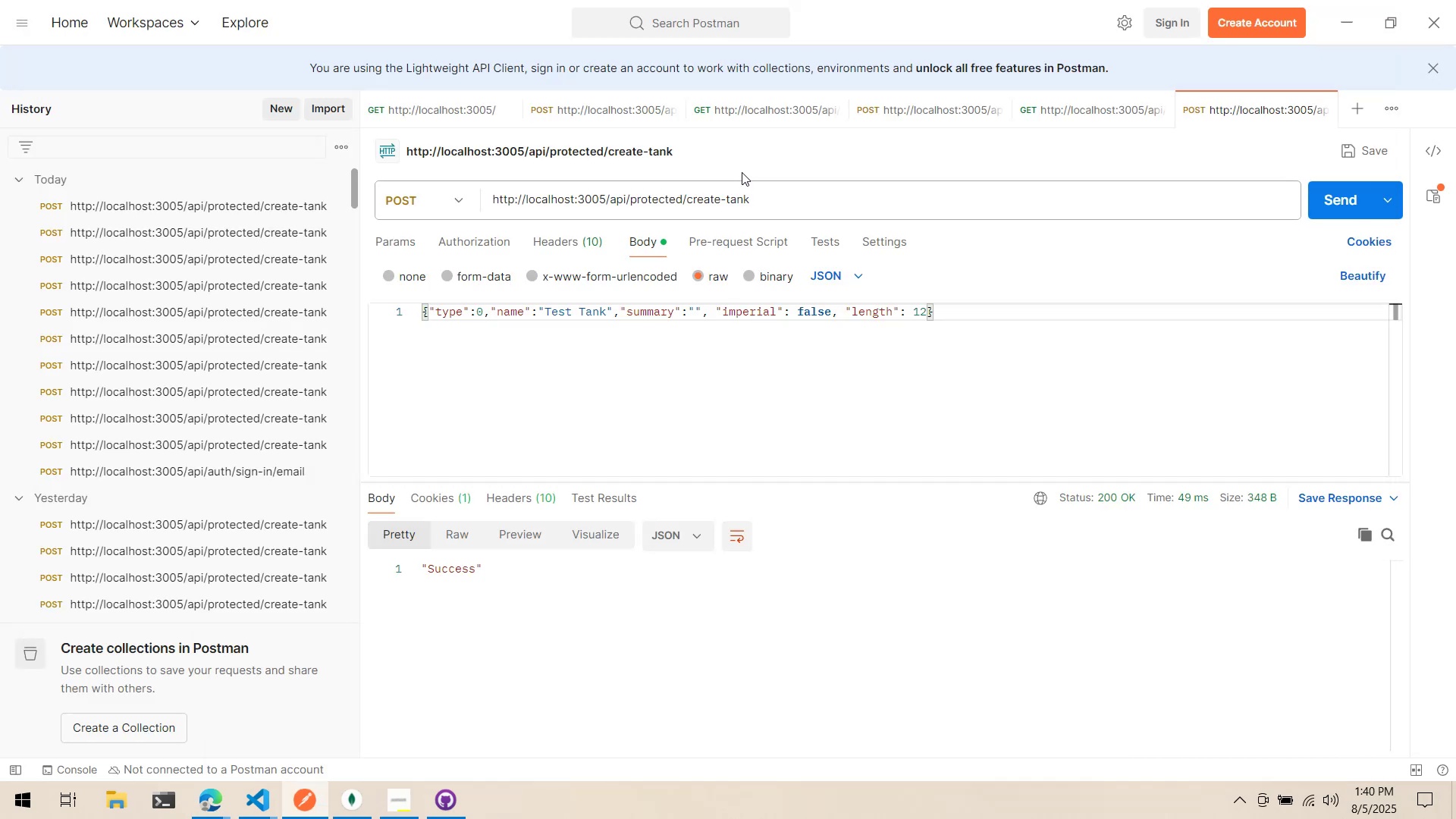 
key(Alt+Tab)
 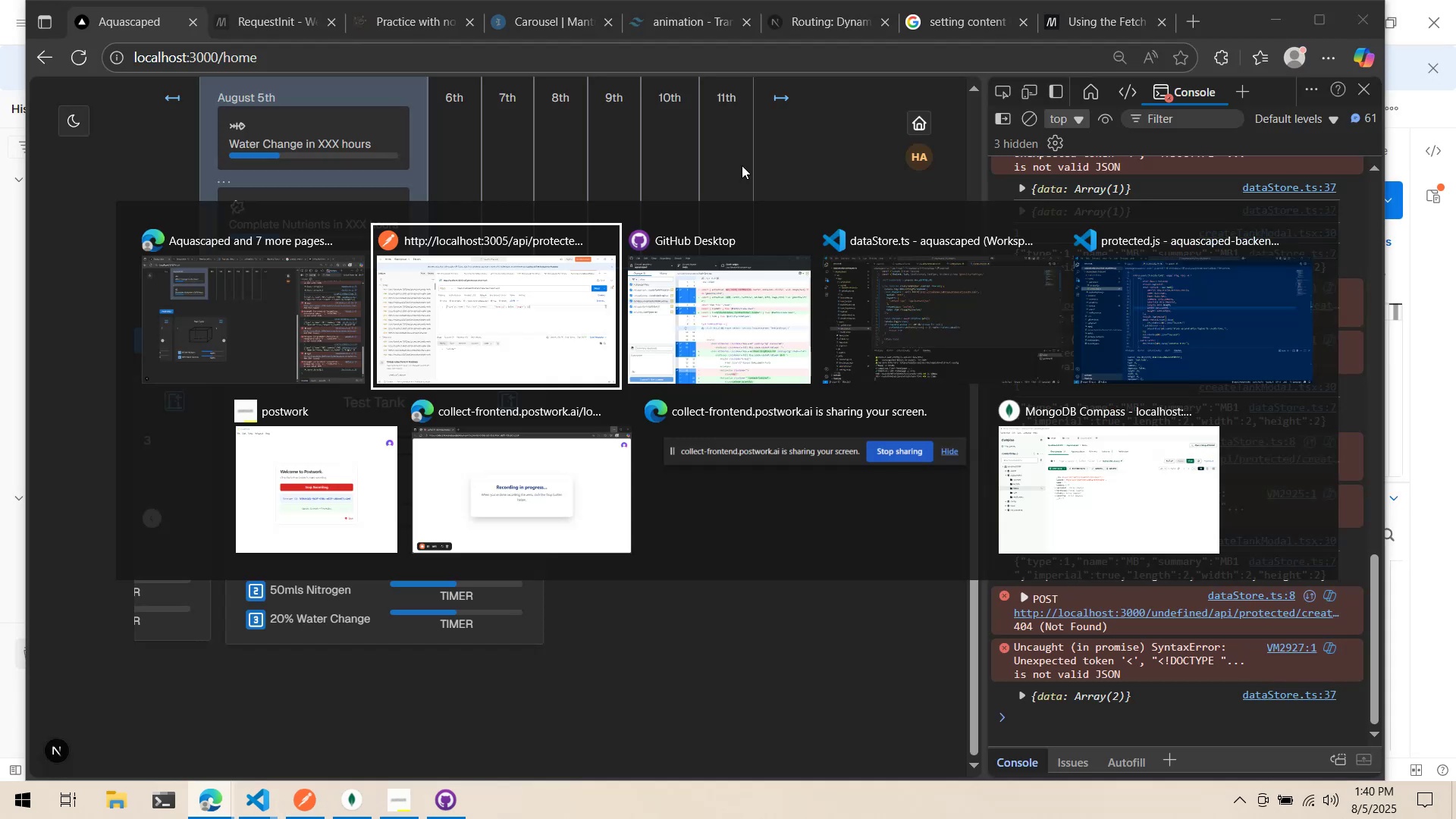 
key(Alt+Tab)
 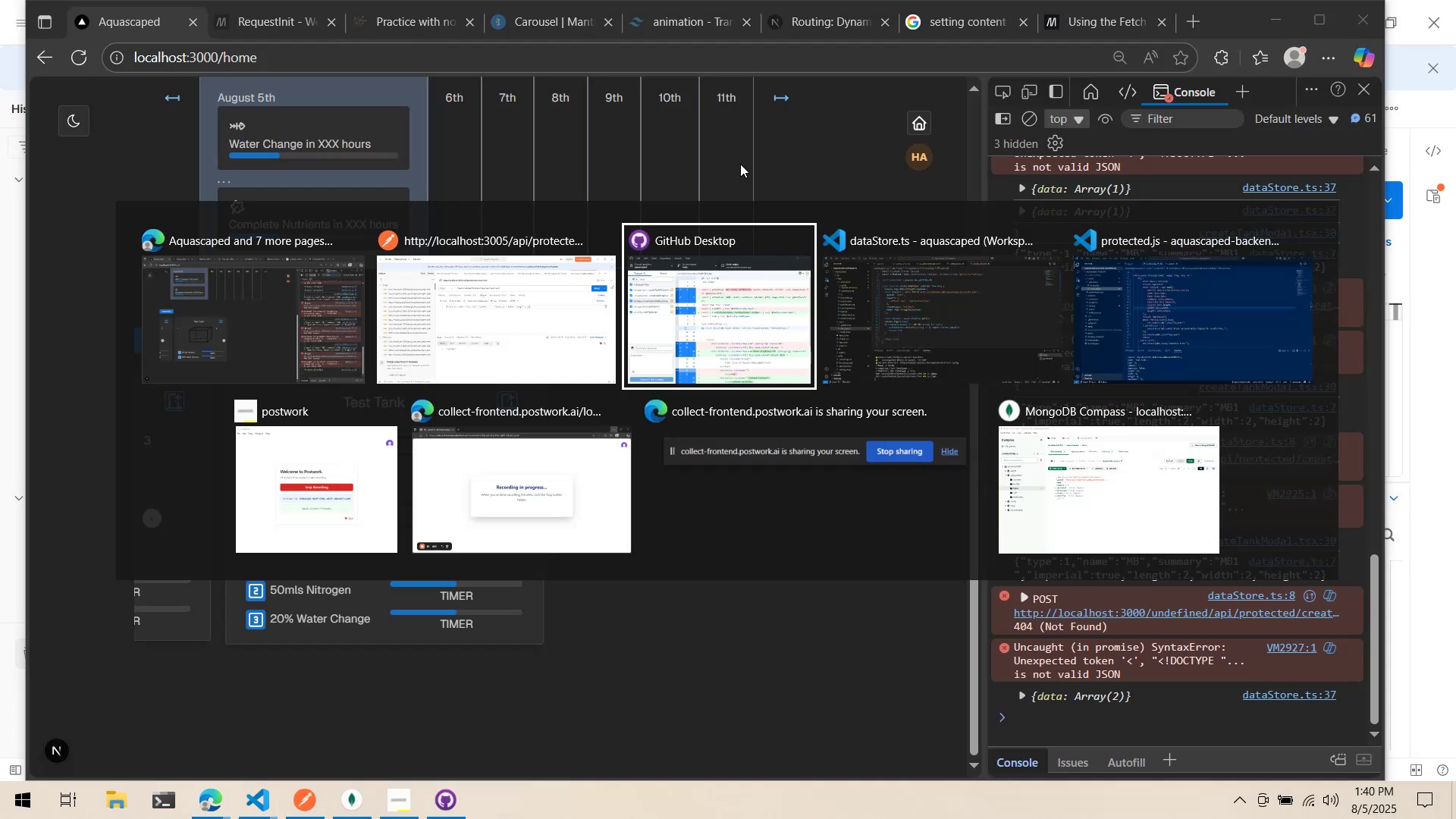 
key(Alt+Tab)
 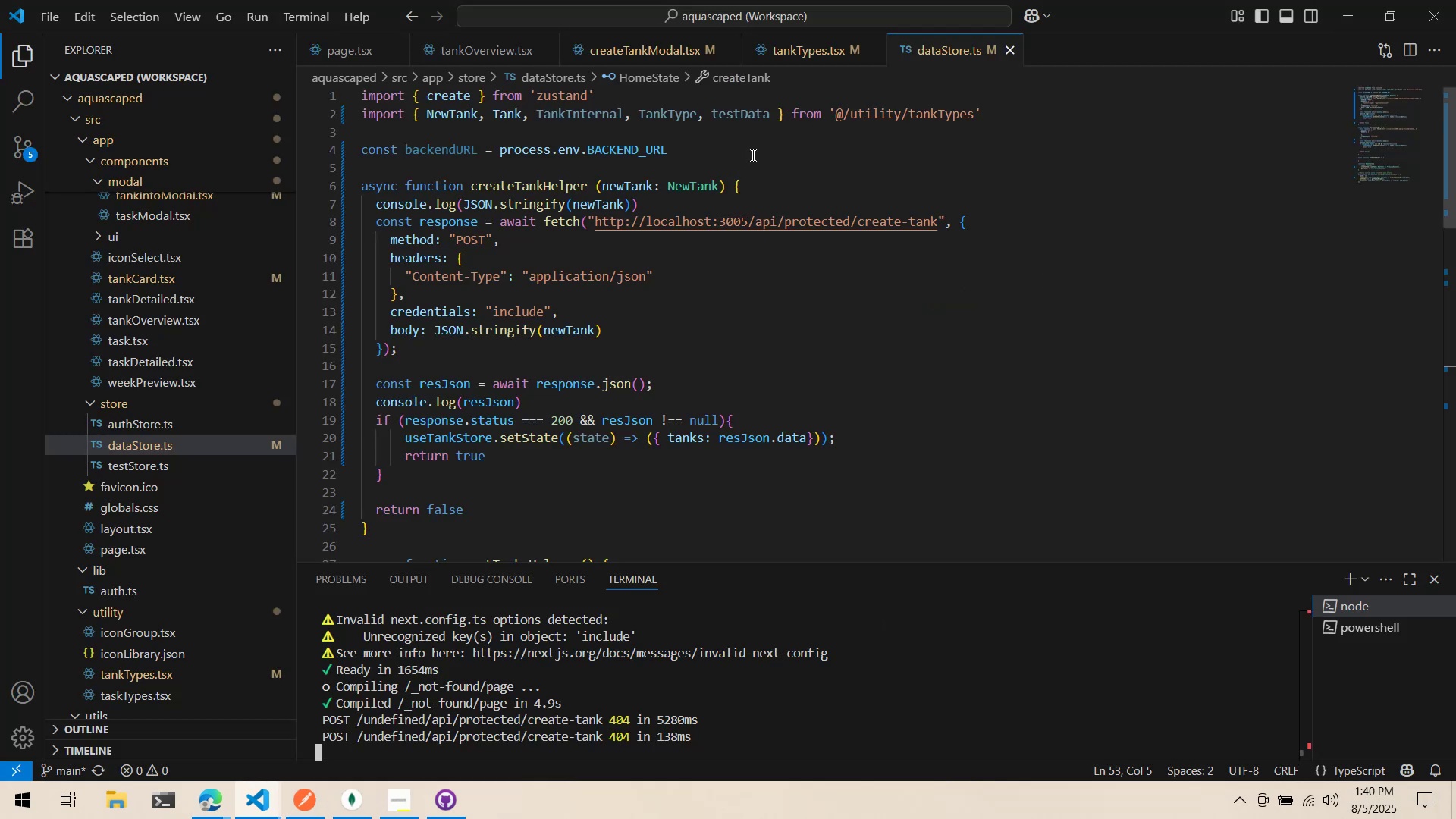 
wait(6.42)
 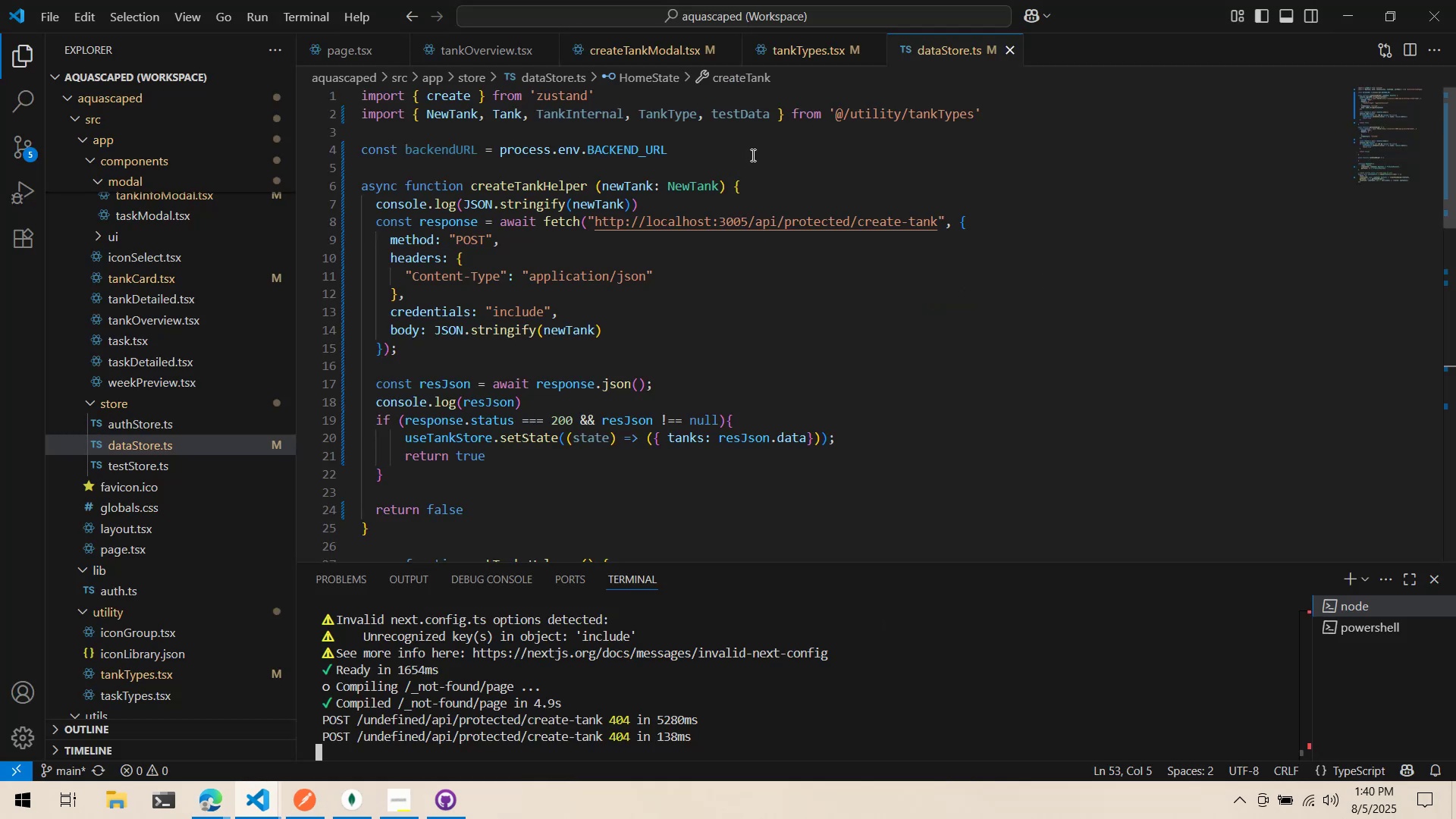 
key(Alt+AltLeft)
 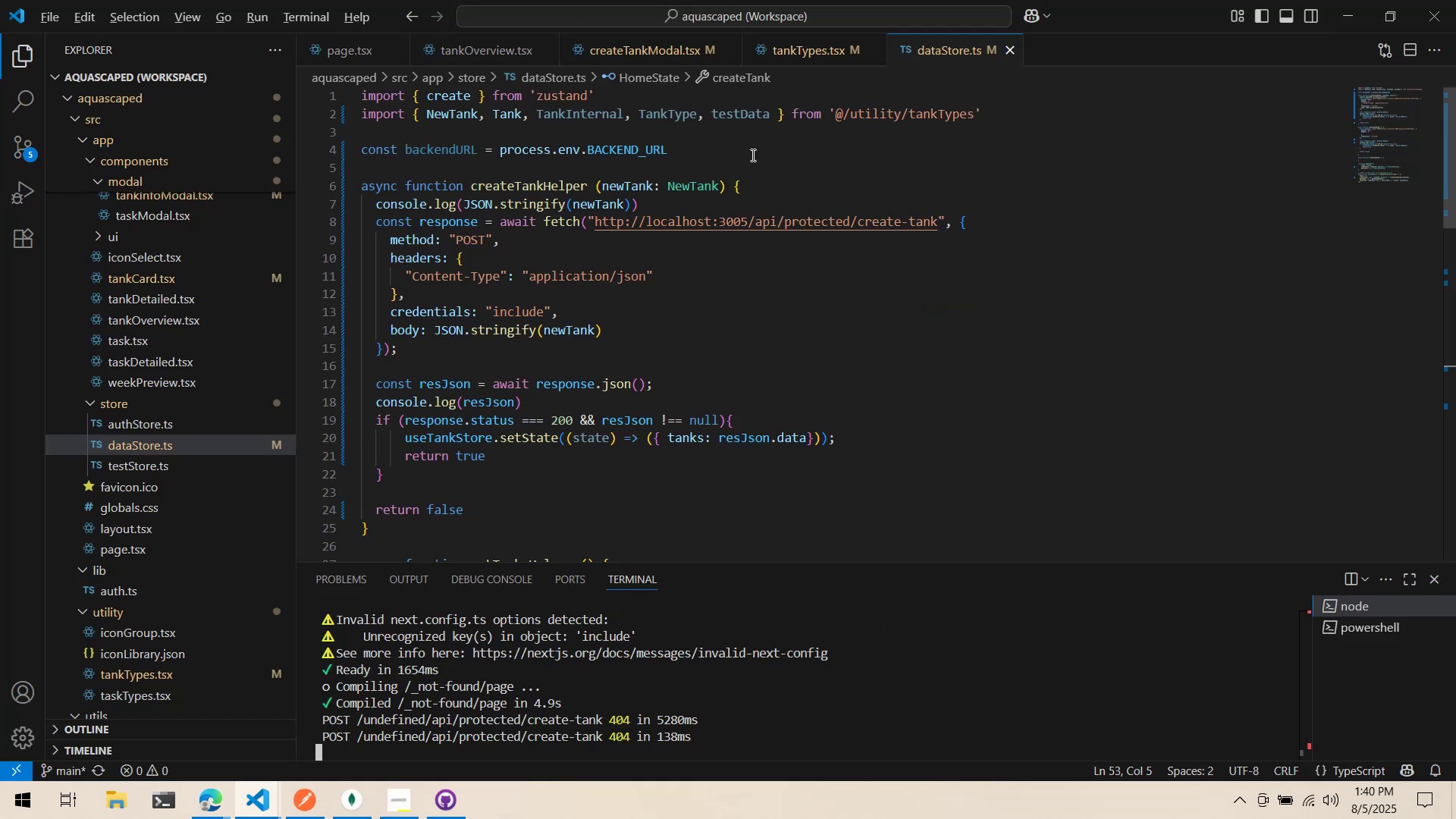 
key(Alt+Tab)
 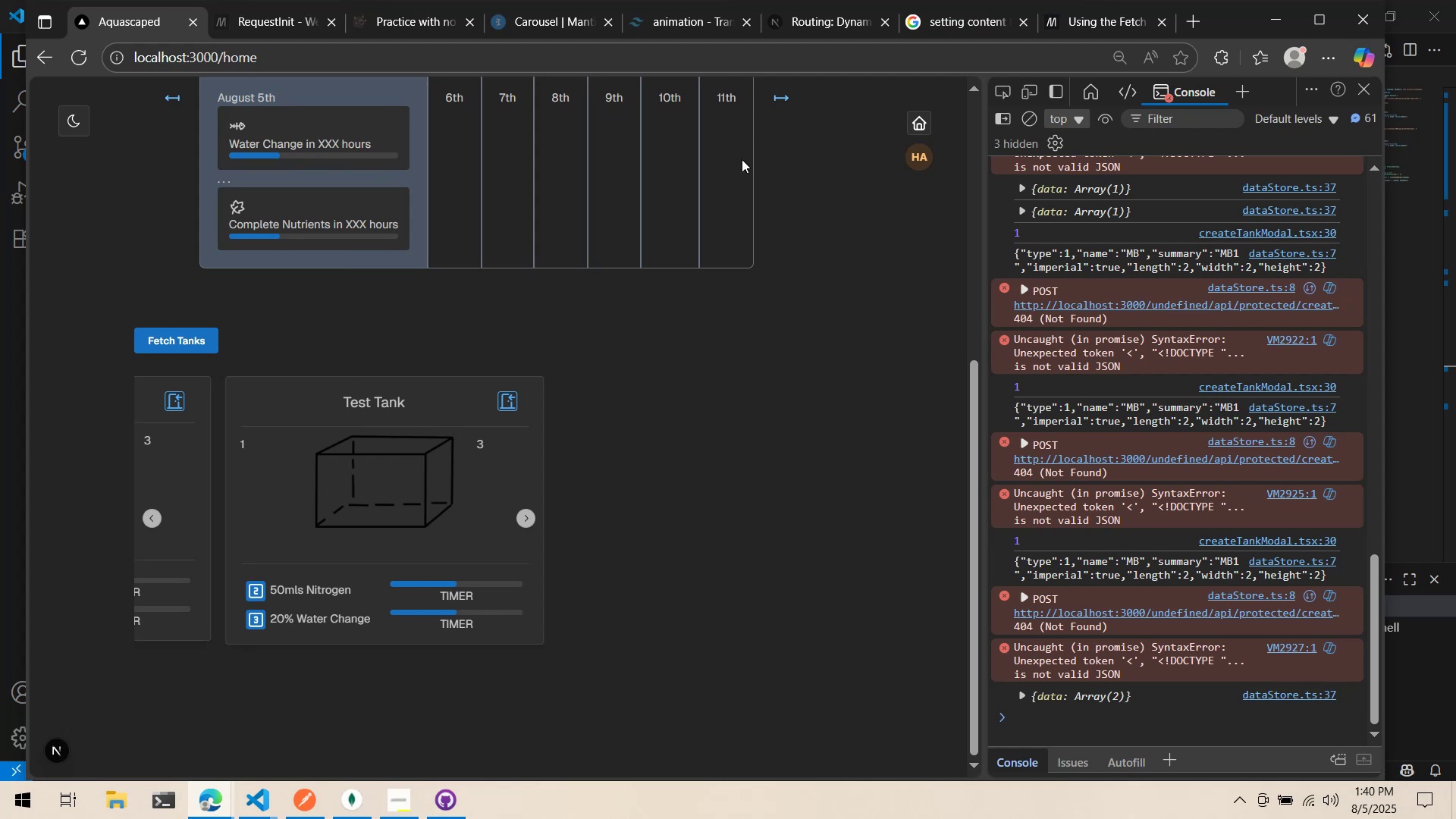 
scroll: coordinate [677, 353], scroll_direction: up, amount: 7.0
 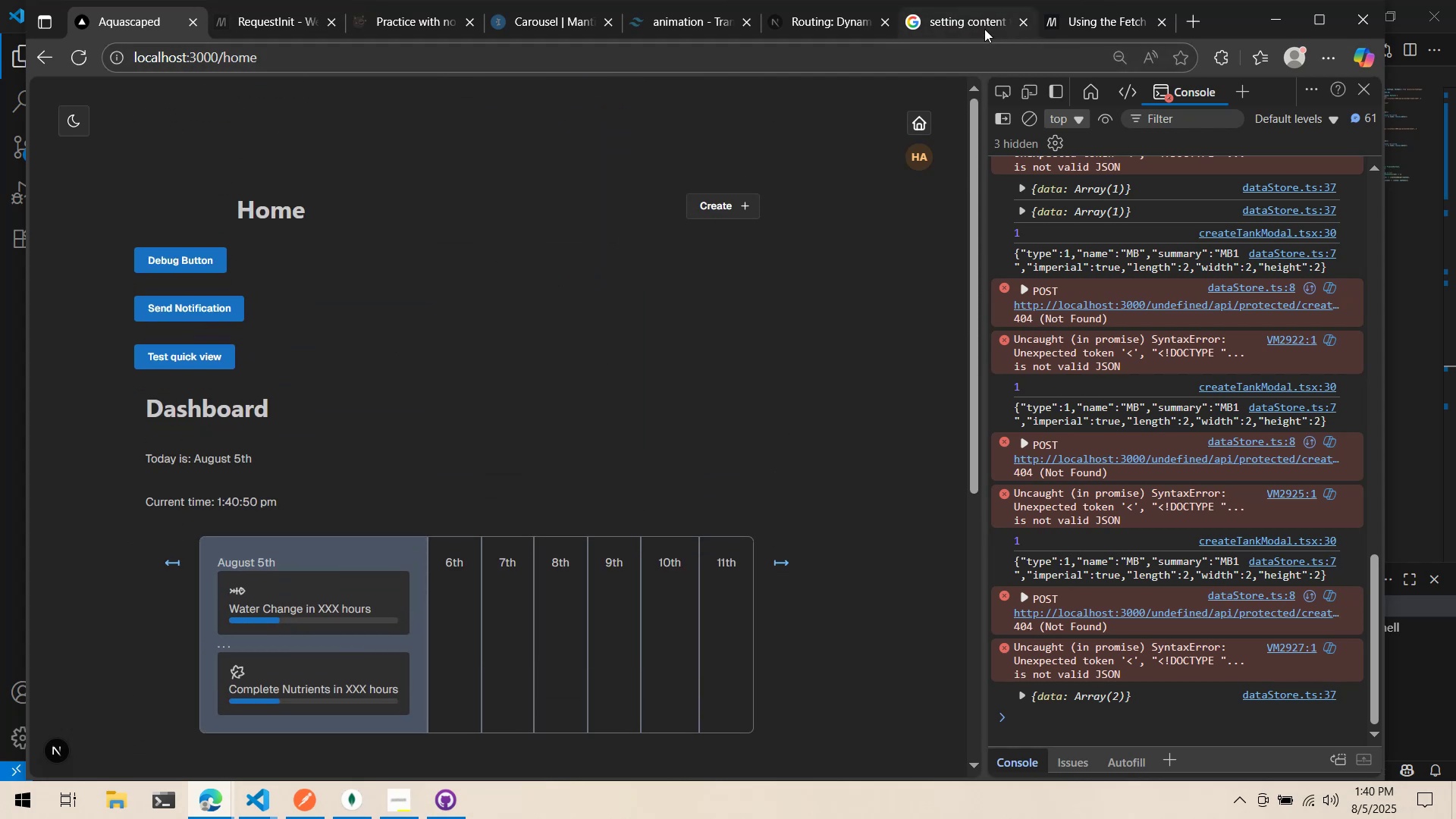 
middle_click([984, 29])
 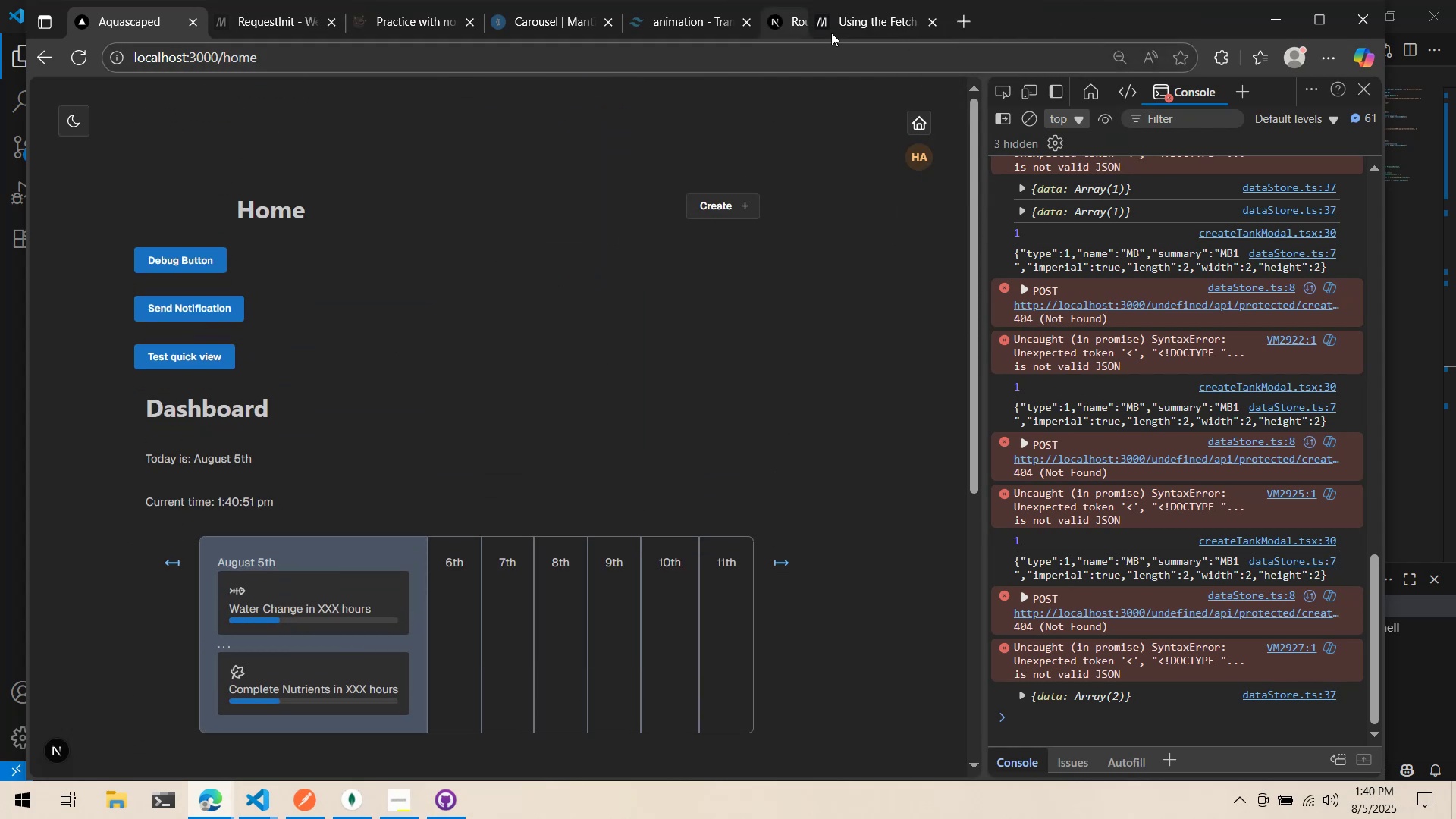 
left_click([695, 16])
 